 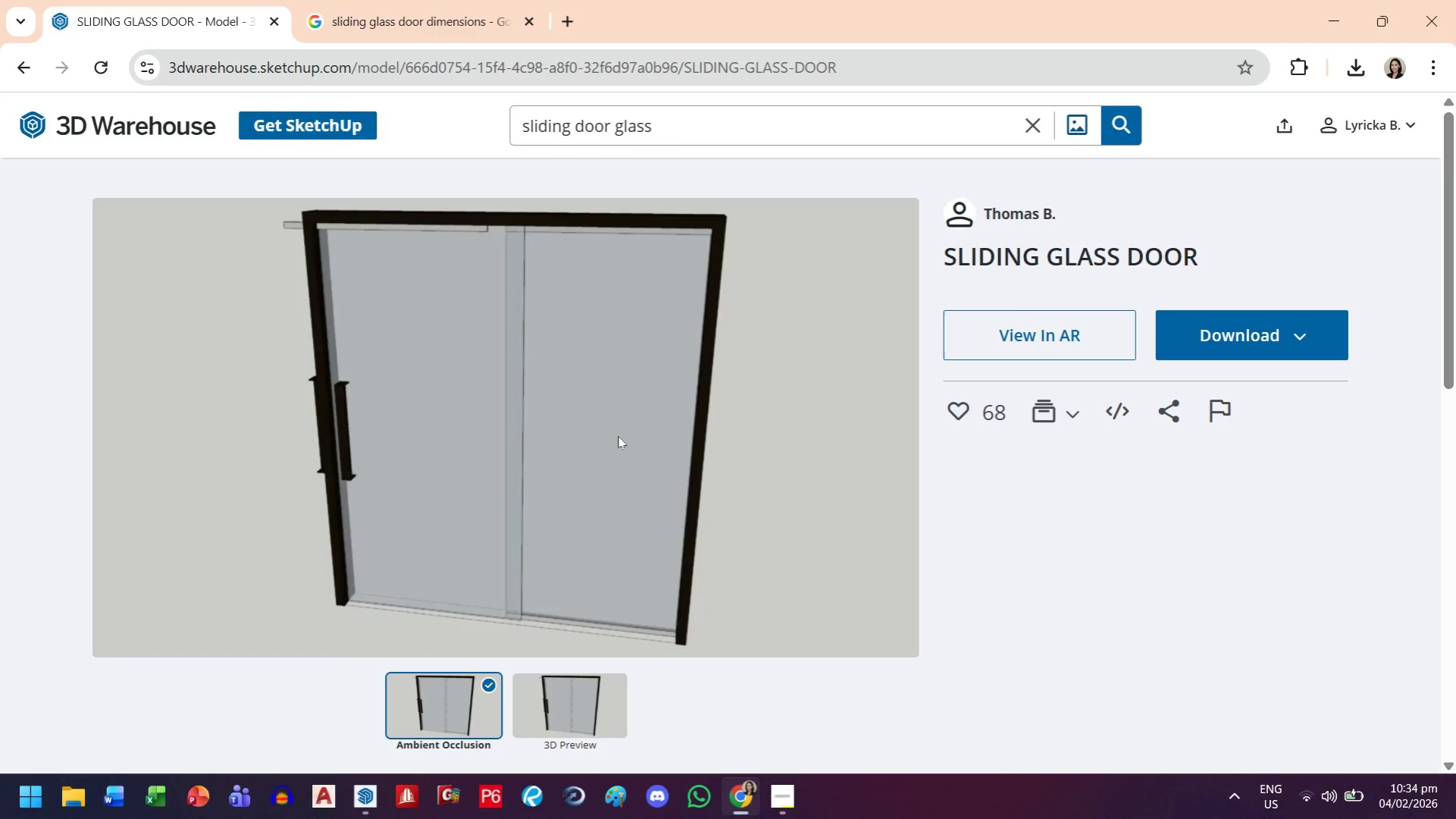 
left_click([2, 81])
 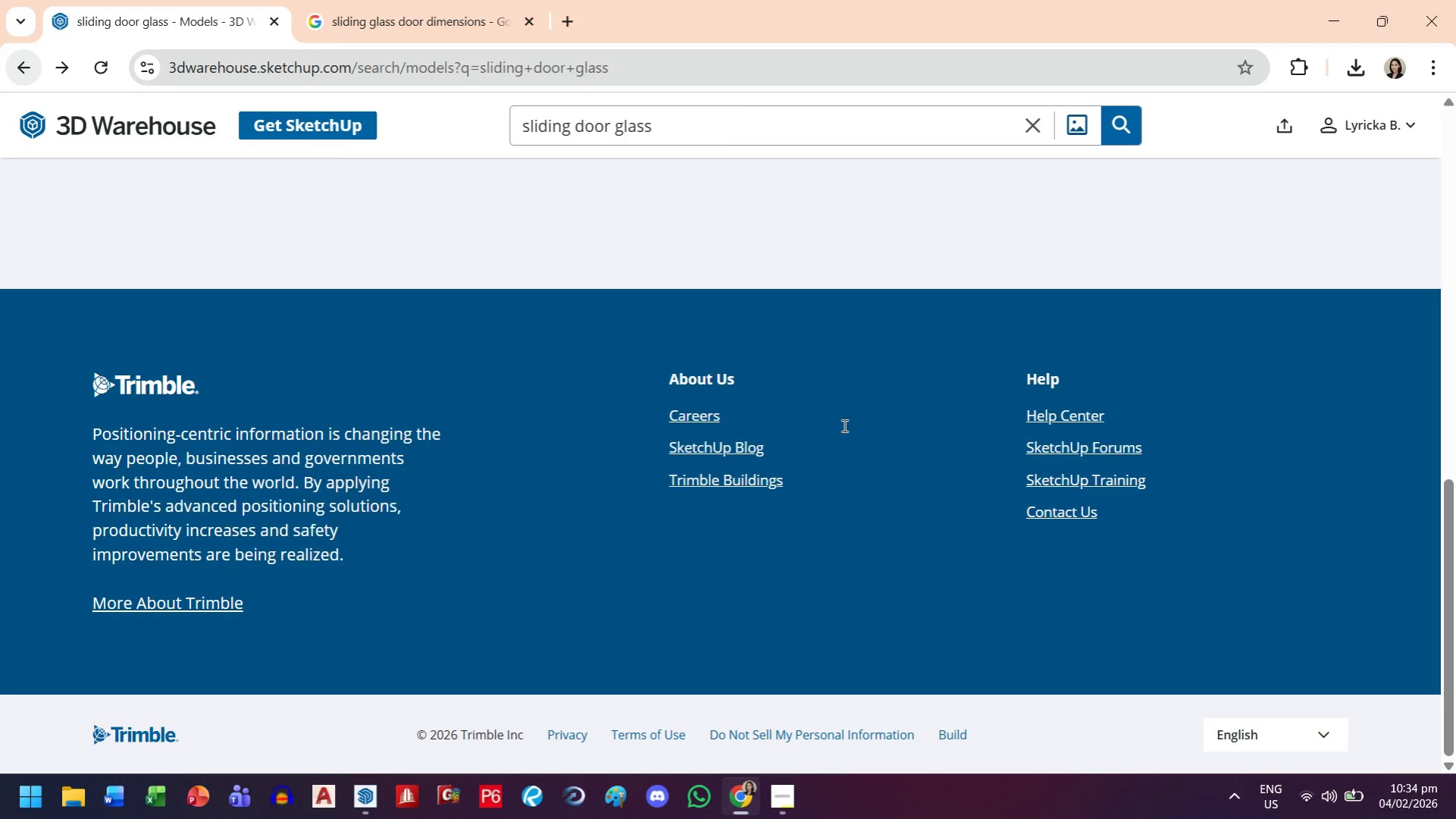 
scroll: coordinate [734, 300], scroll_direction: up, amount: 5.0
 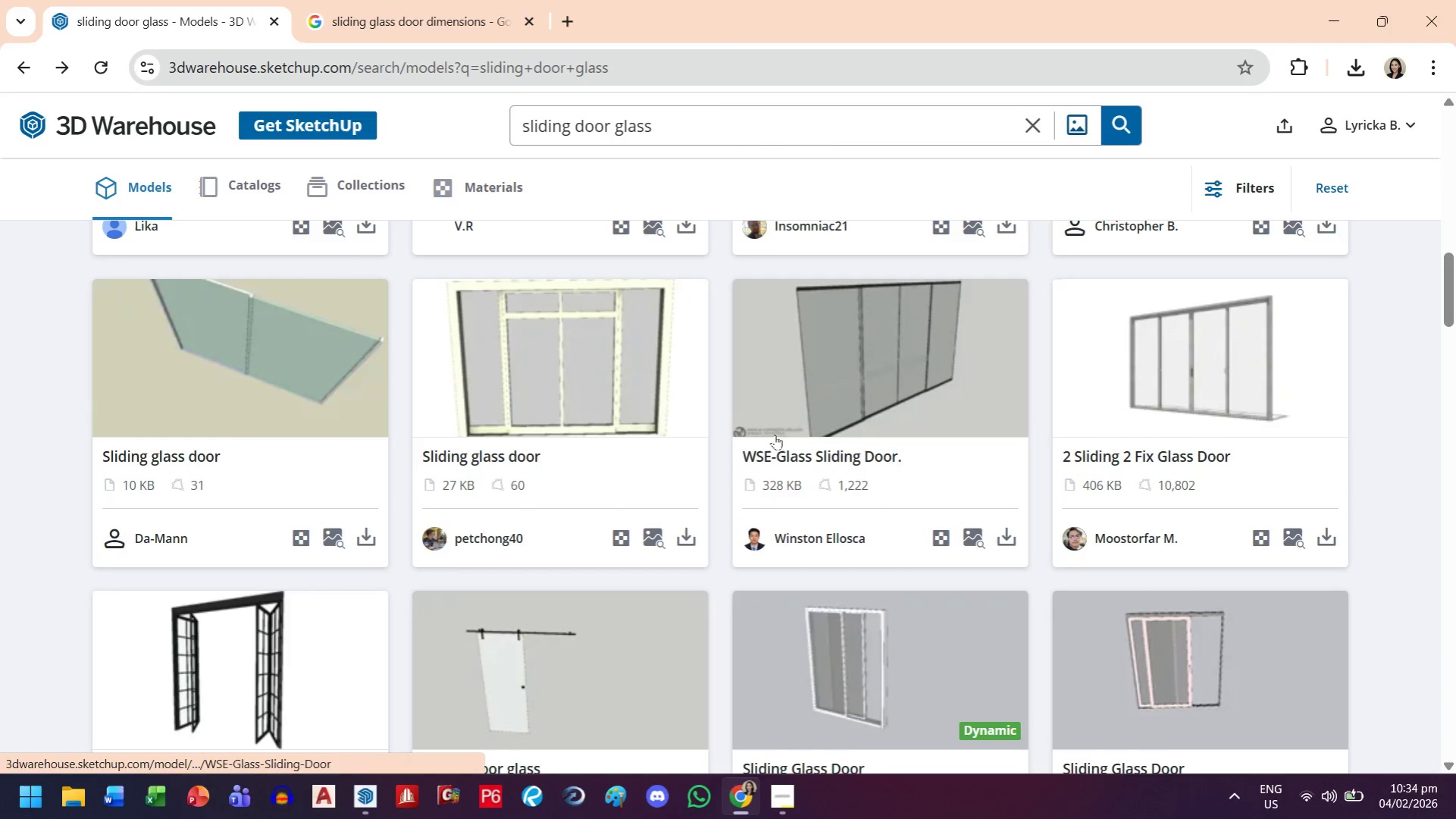 
scroll: coordinate [747, 485], scroll_direction: down, amount: 10.0
 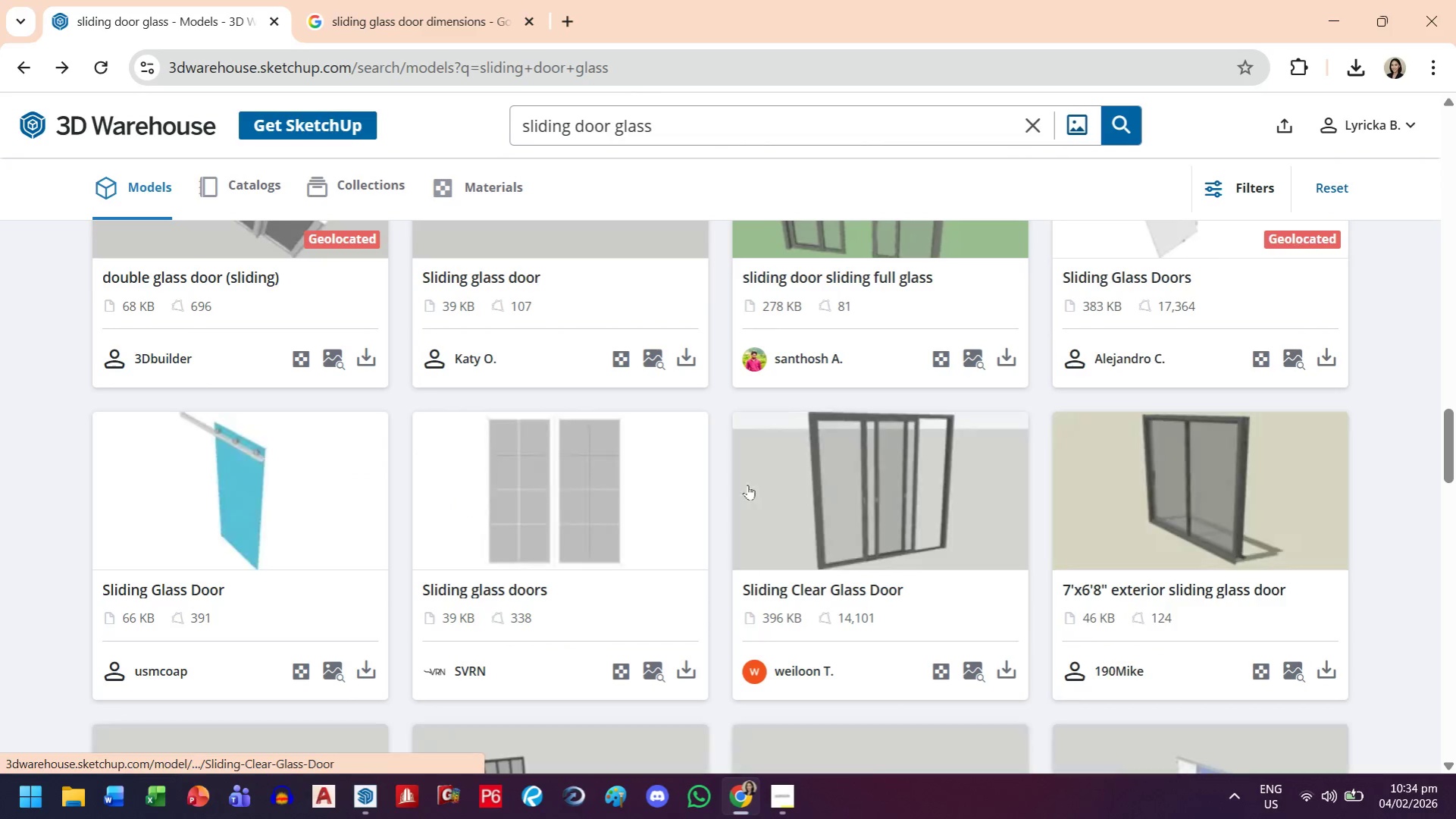 
scroll: coordinate [747, 485], scroll_direction: up, amount: 2.0
 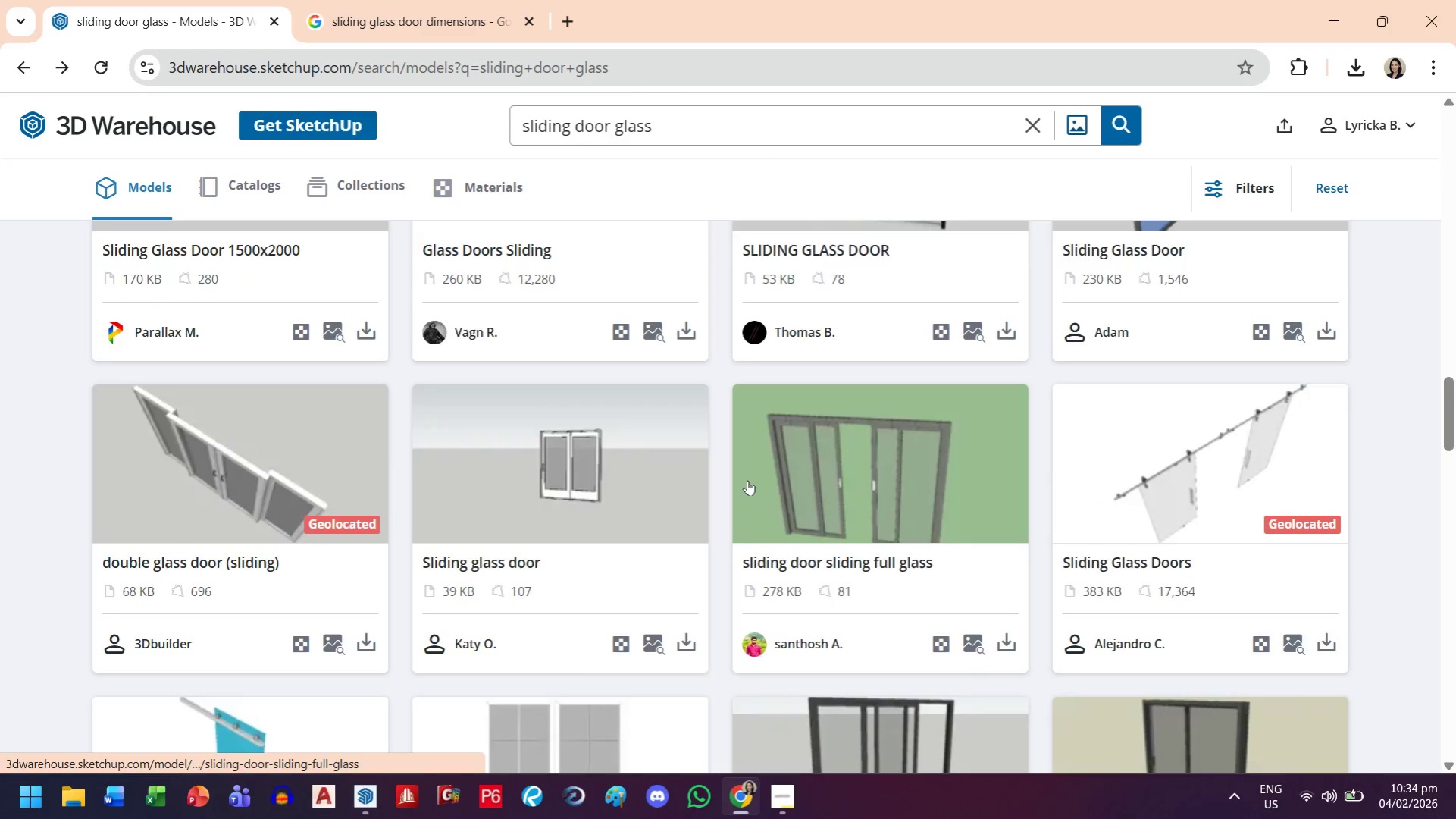 
scroll: coordinate [747, 480], scroll_direction: down, amount: 2.0
 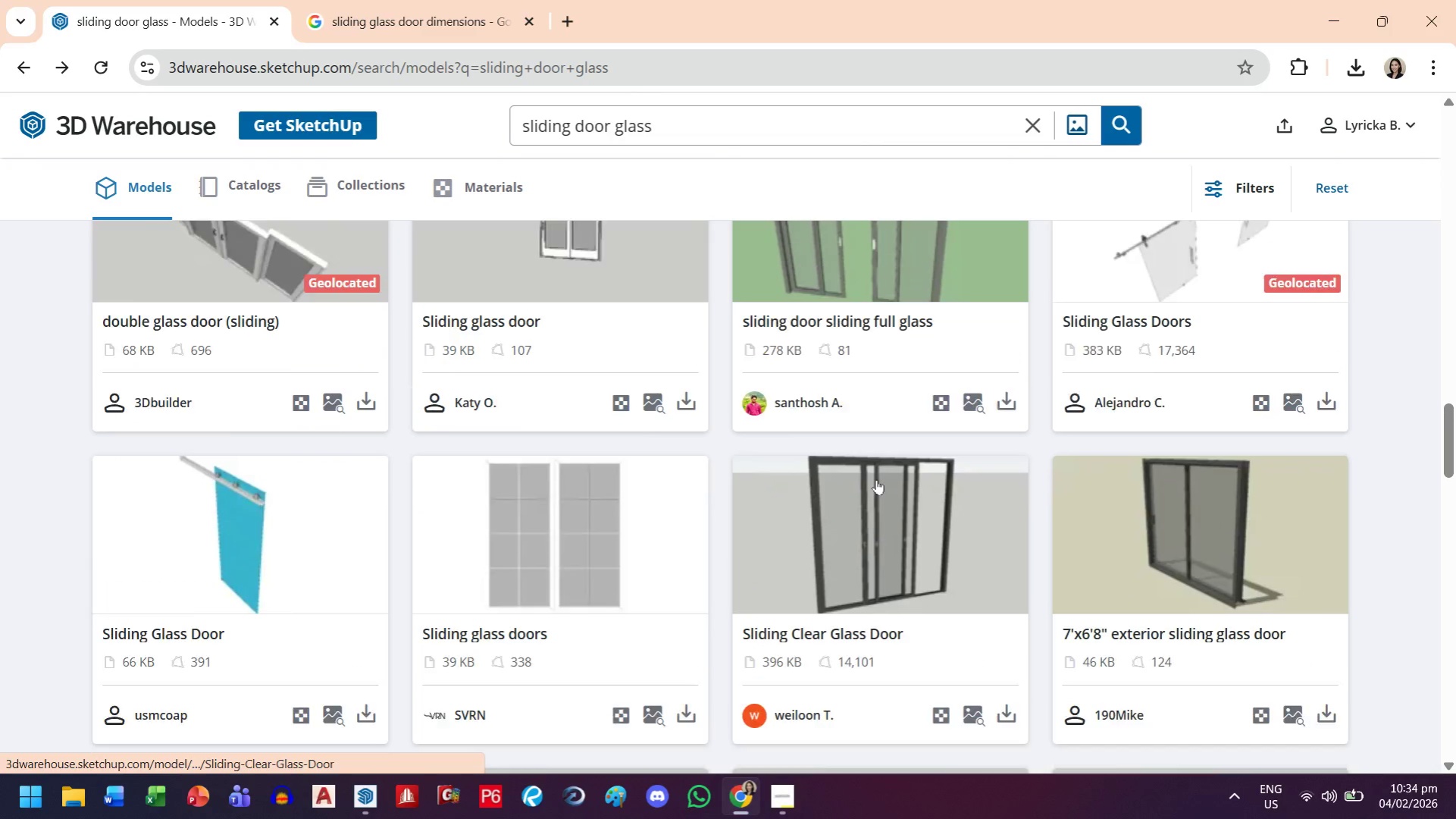 
scroll: coordinate [876, 479], scroll_direction: up, amount: 2.0
 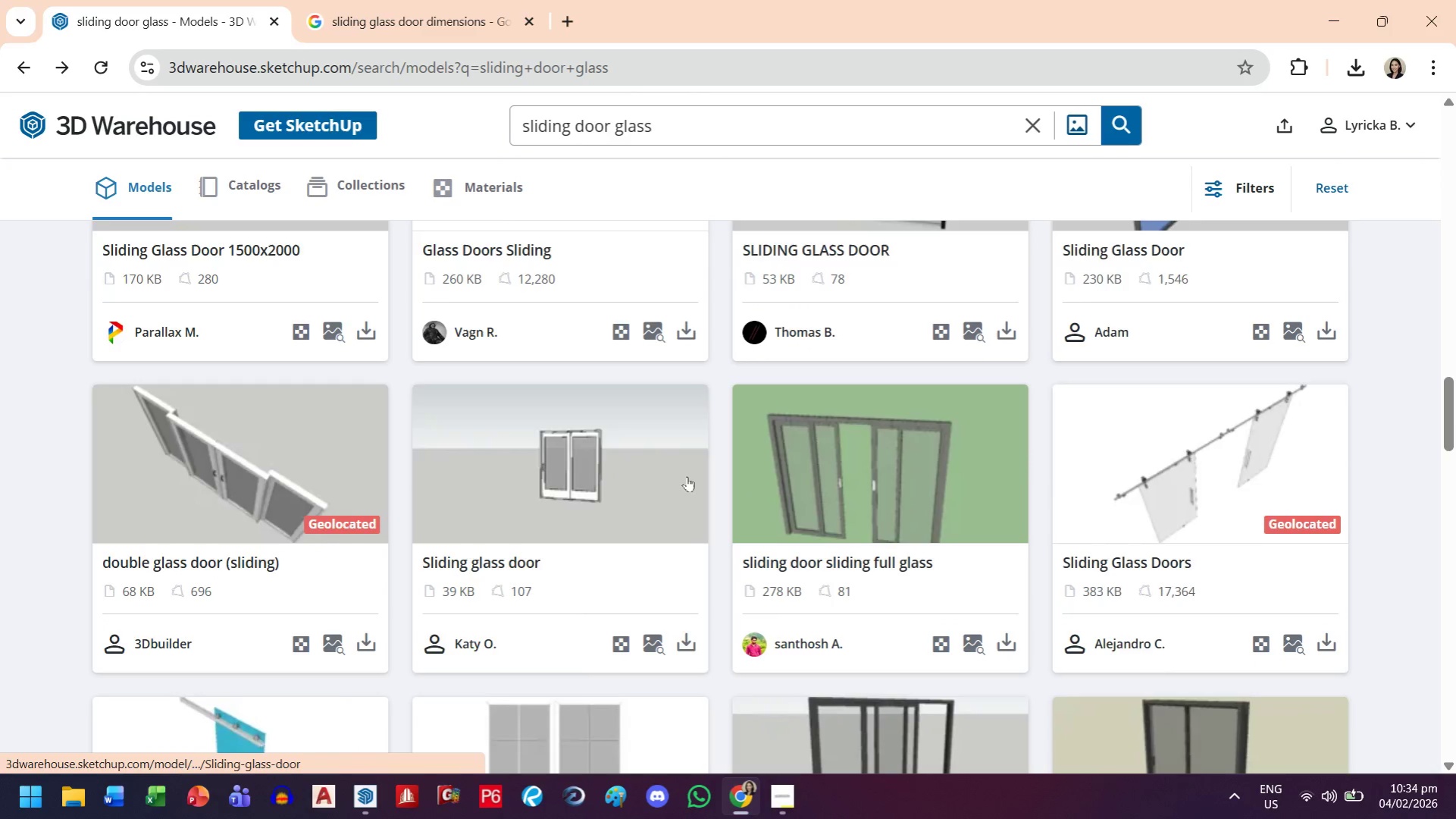 
scroll: coordinate [687, 476], scroll_direction: down, amount: 8.0
 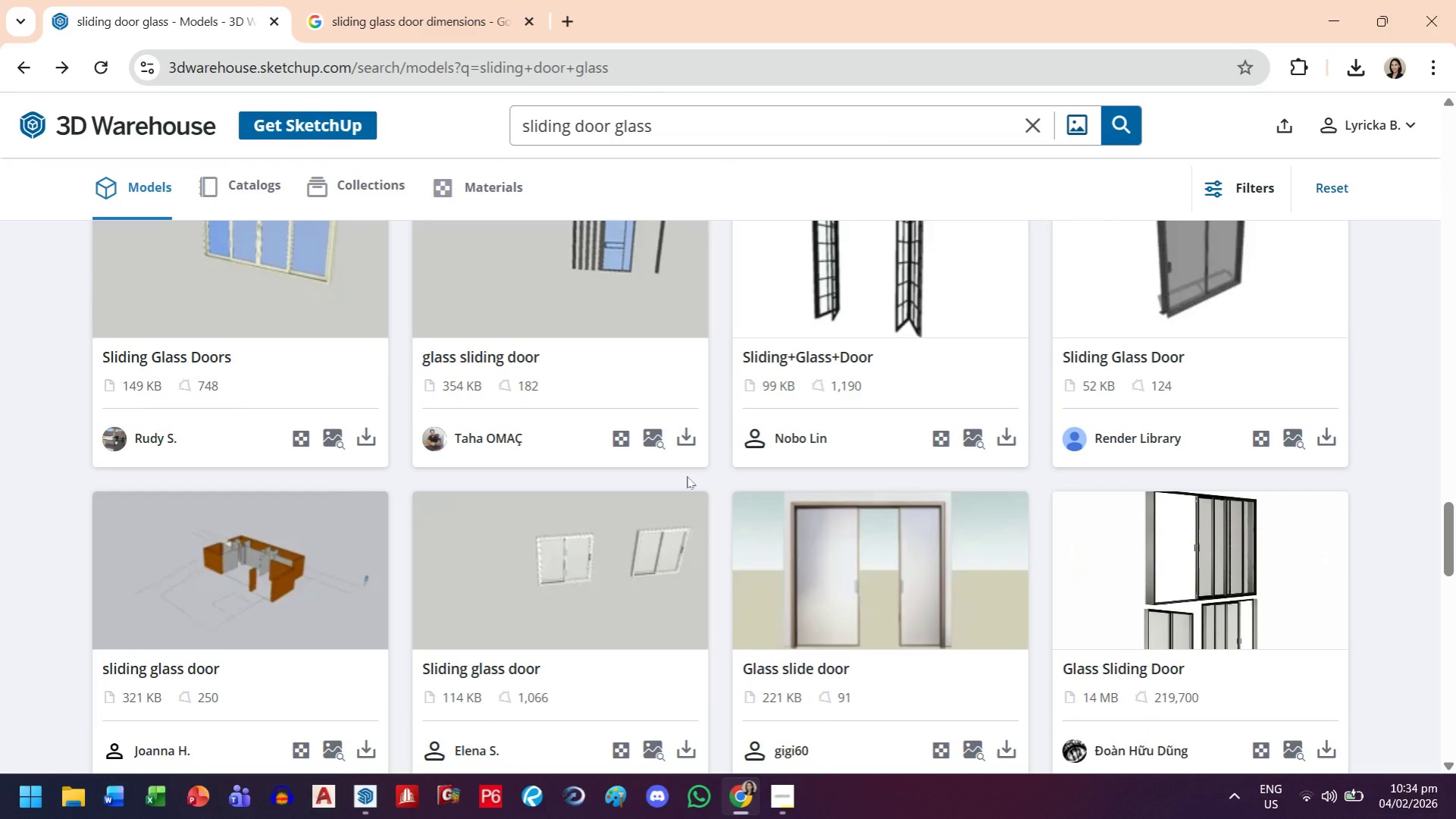 
scroll: coordinate [891, 456], scroll_direction: up, amount: 1.0
 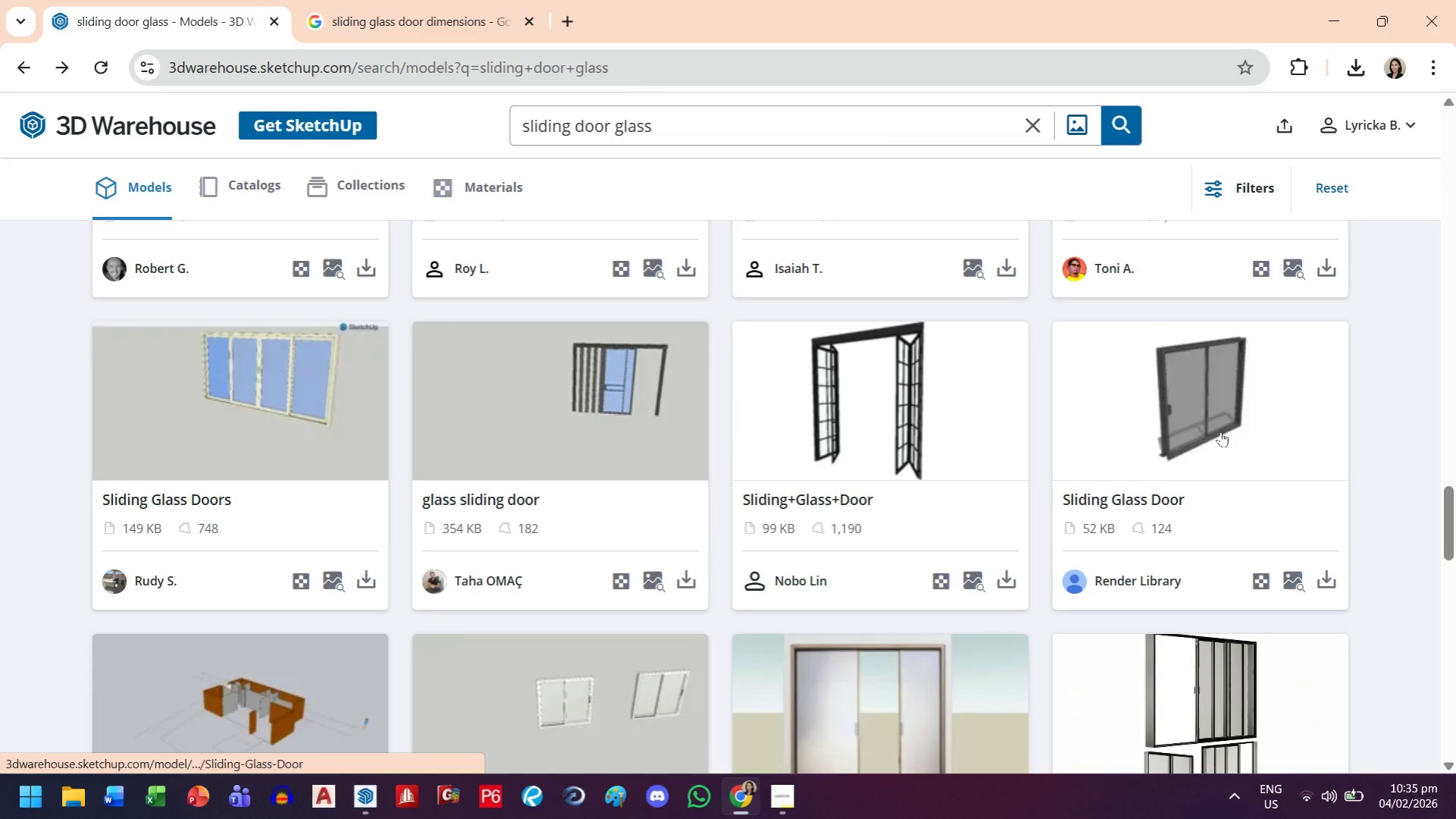 
left_click([1220, 431])
 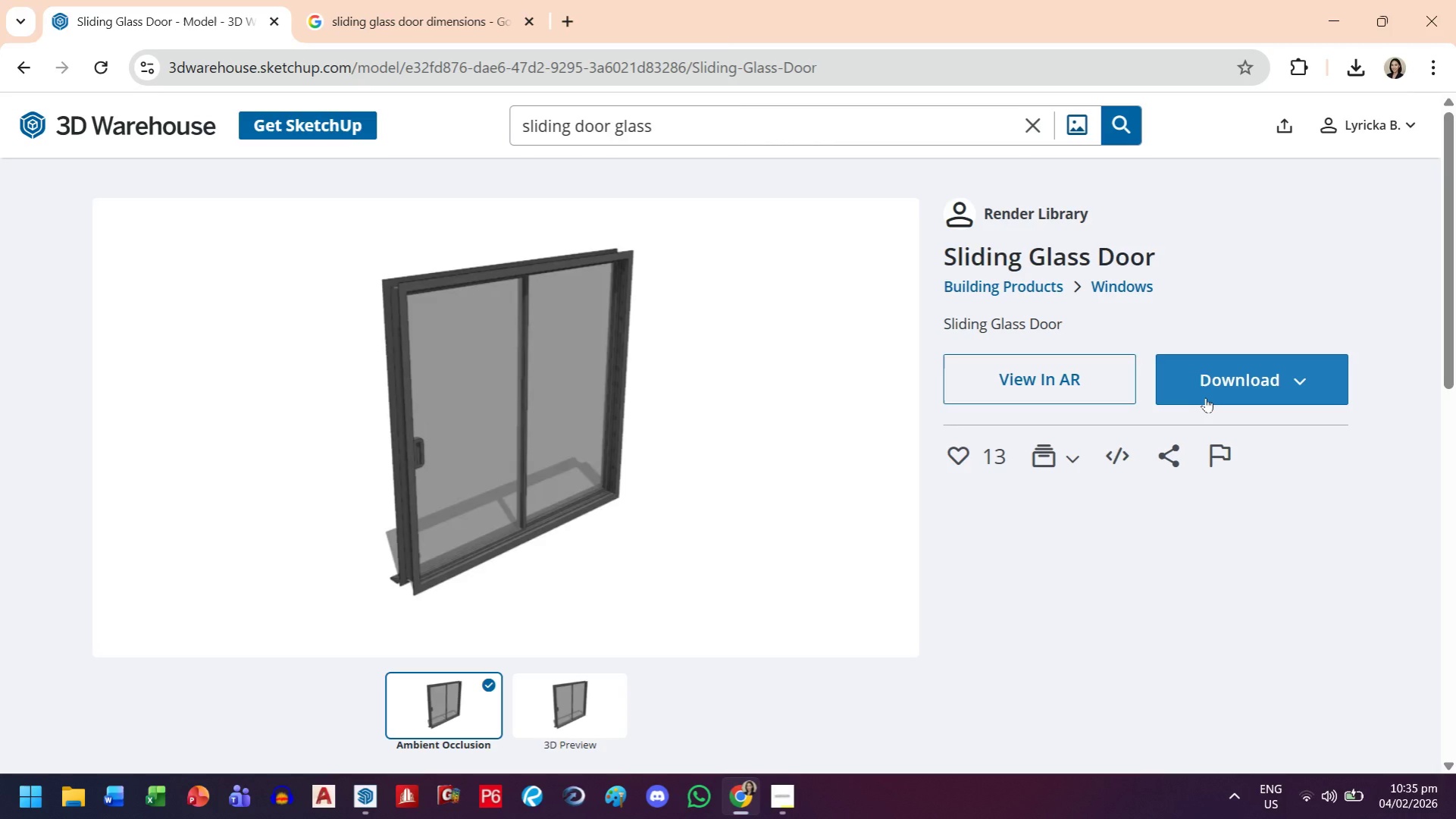 
left_click([1208, 389])
 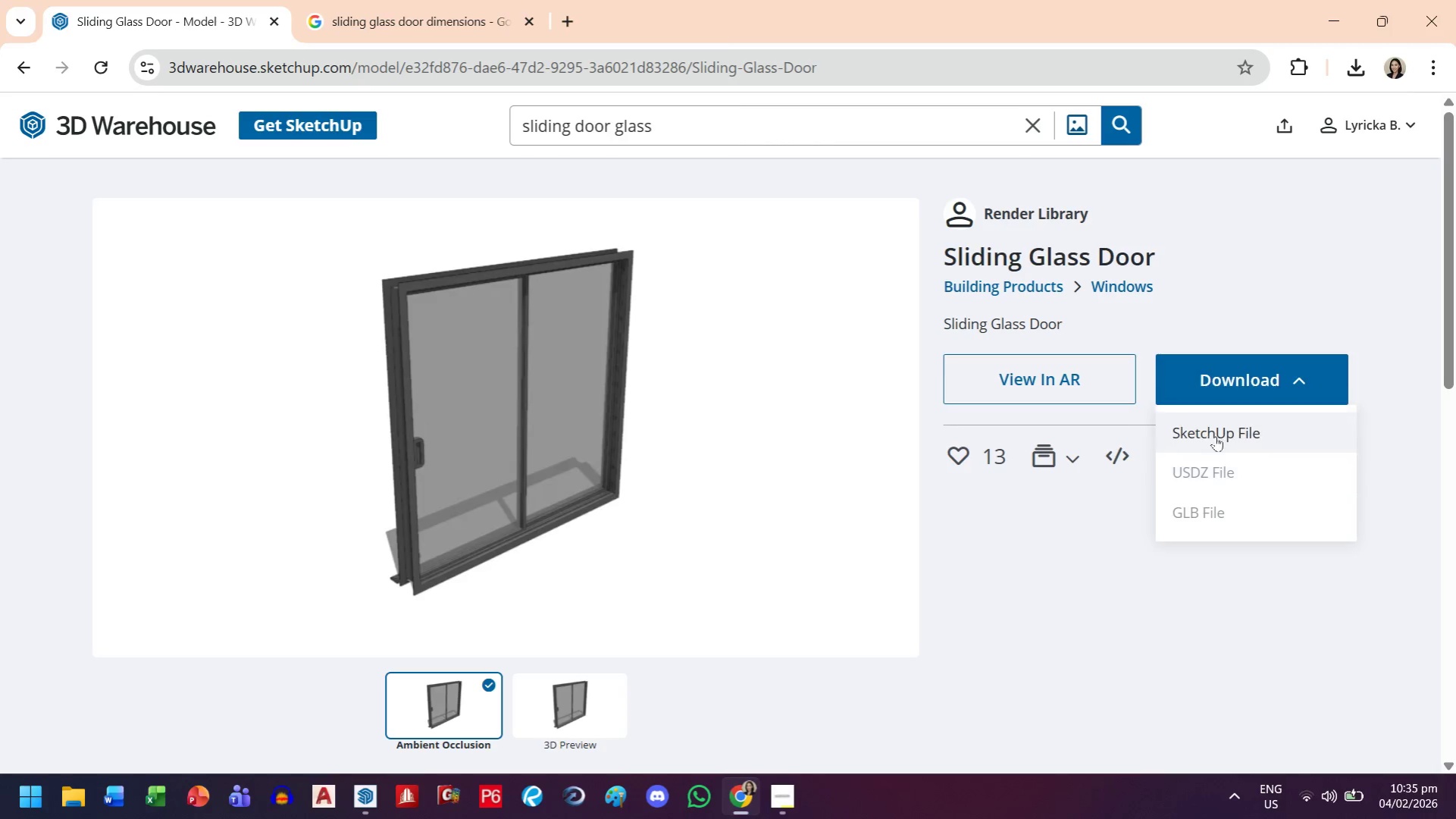 
left_click([1218, 430])
 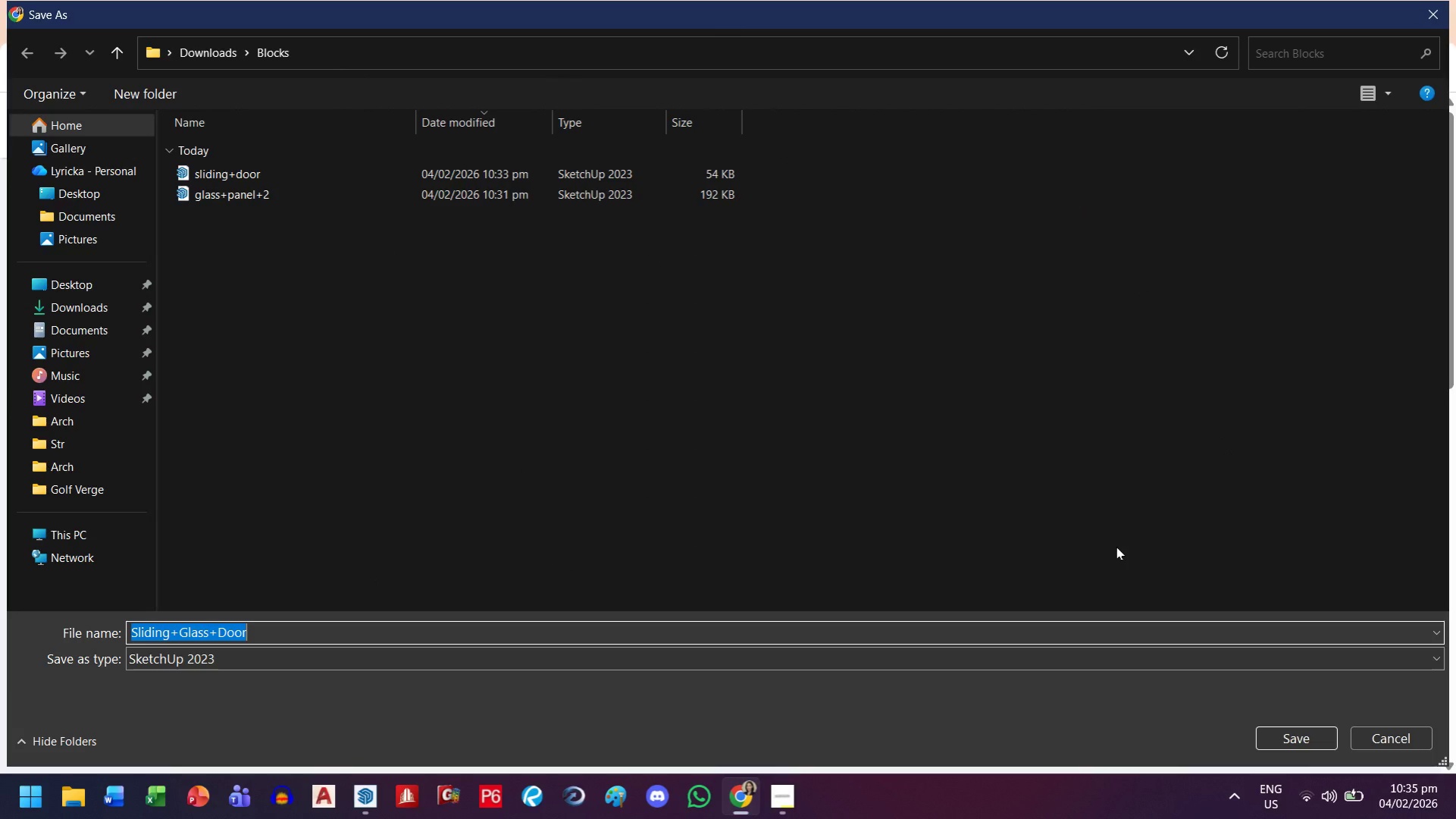 
key(Enter)
 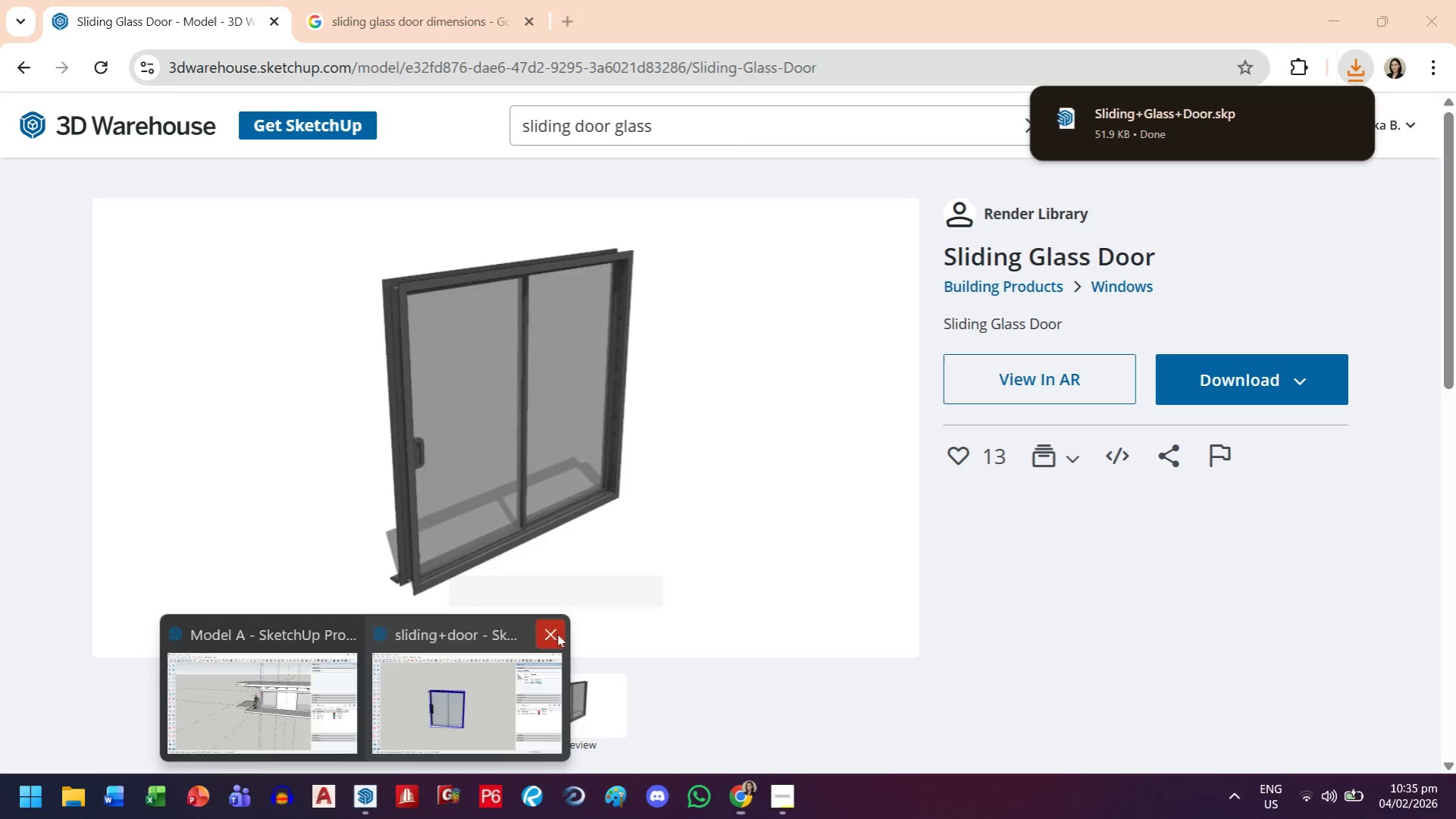 
left_click([1129, 99])
 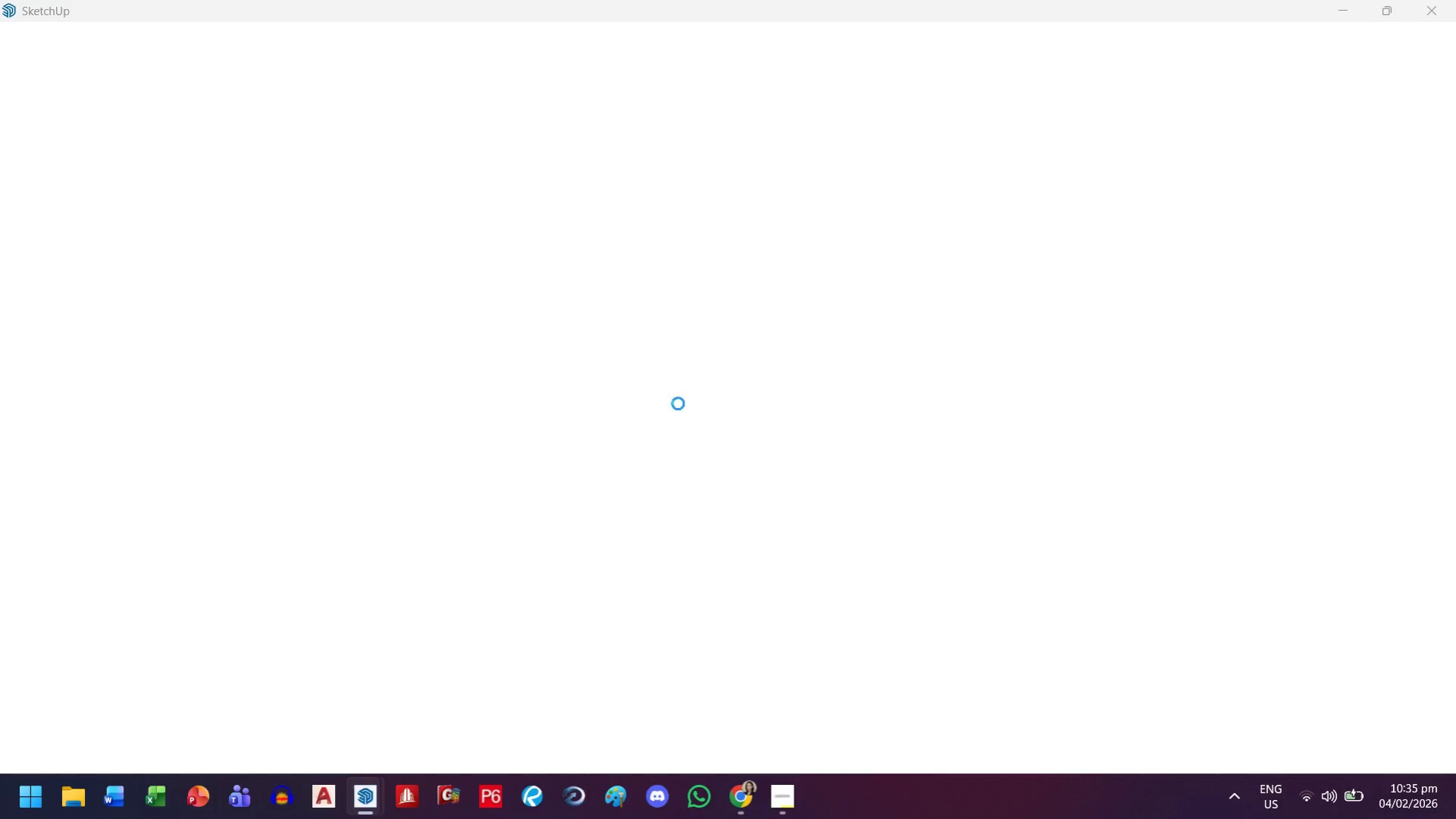 
wait(6.92)
 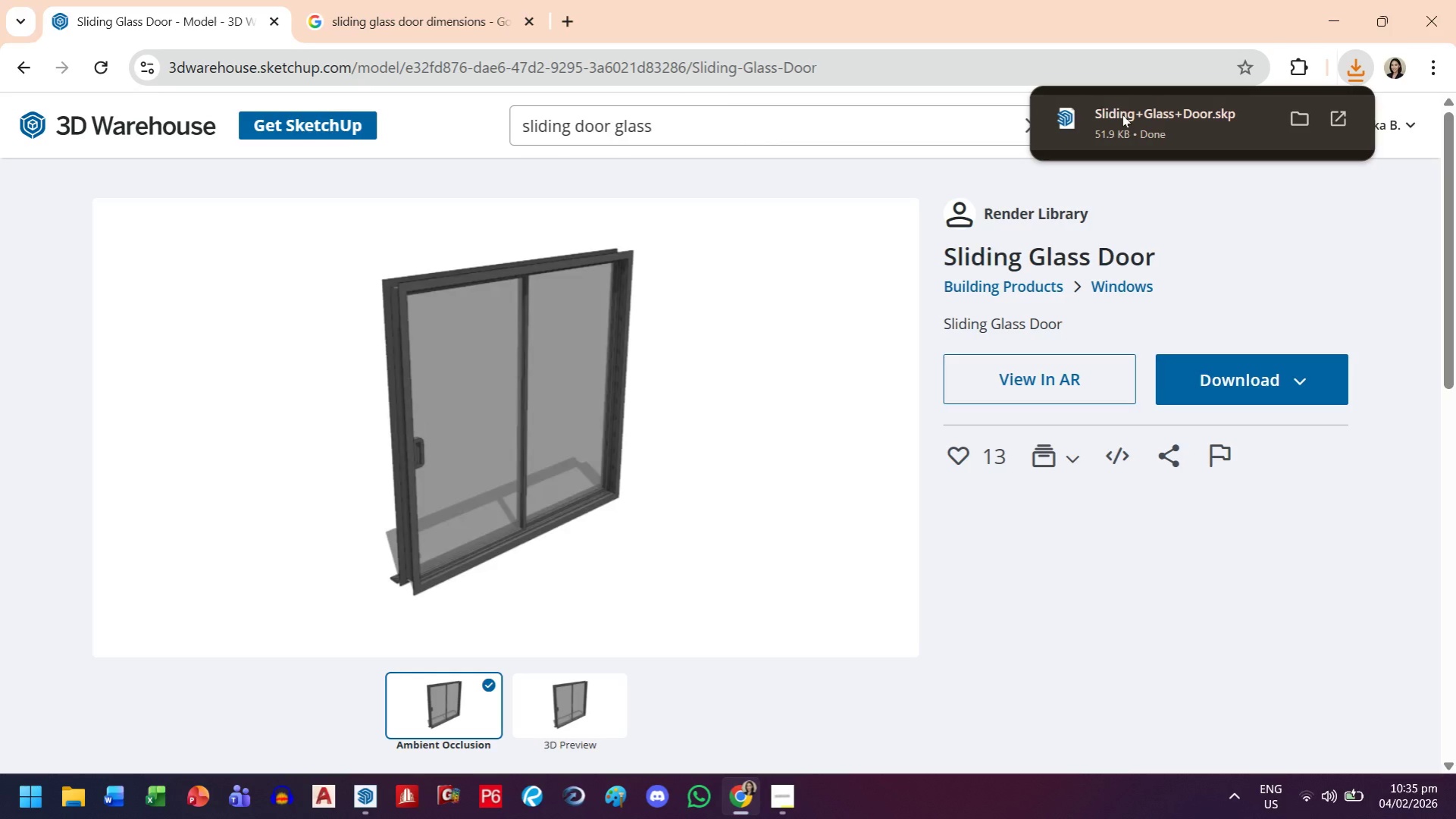 
left_click([817, 447])
 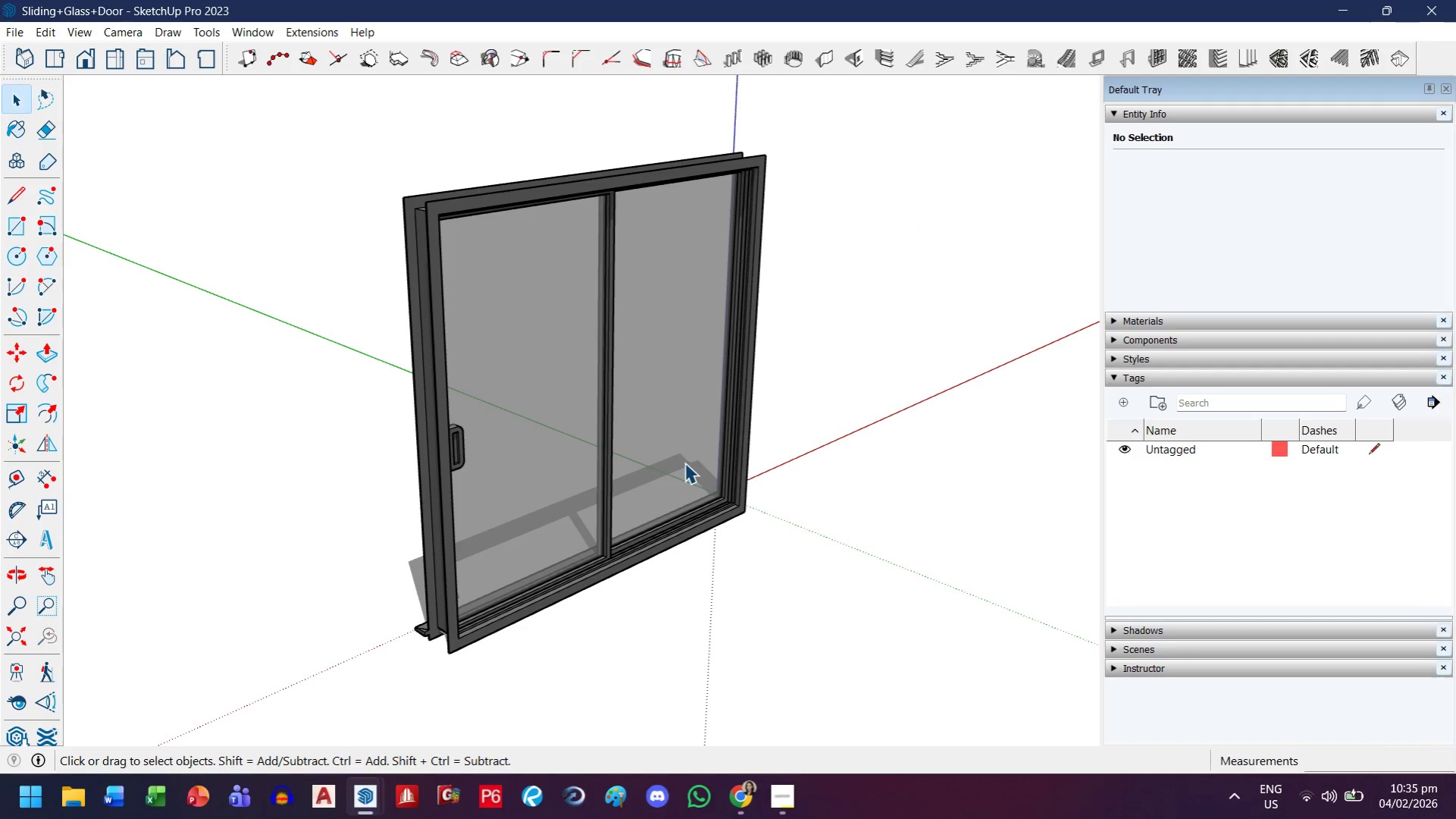 
left_click([694, 415])
 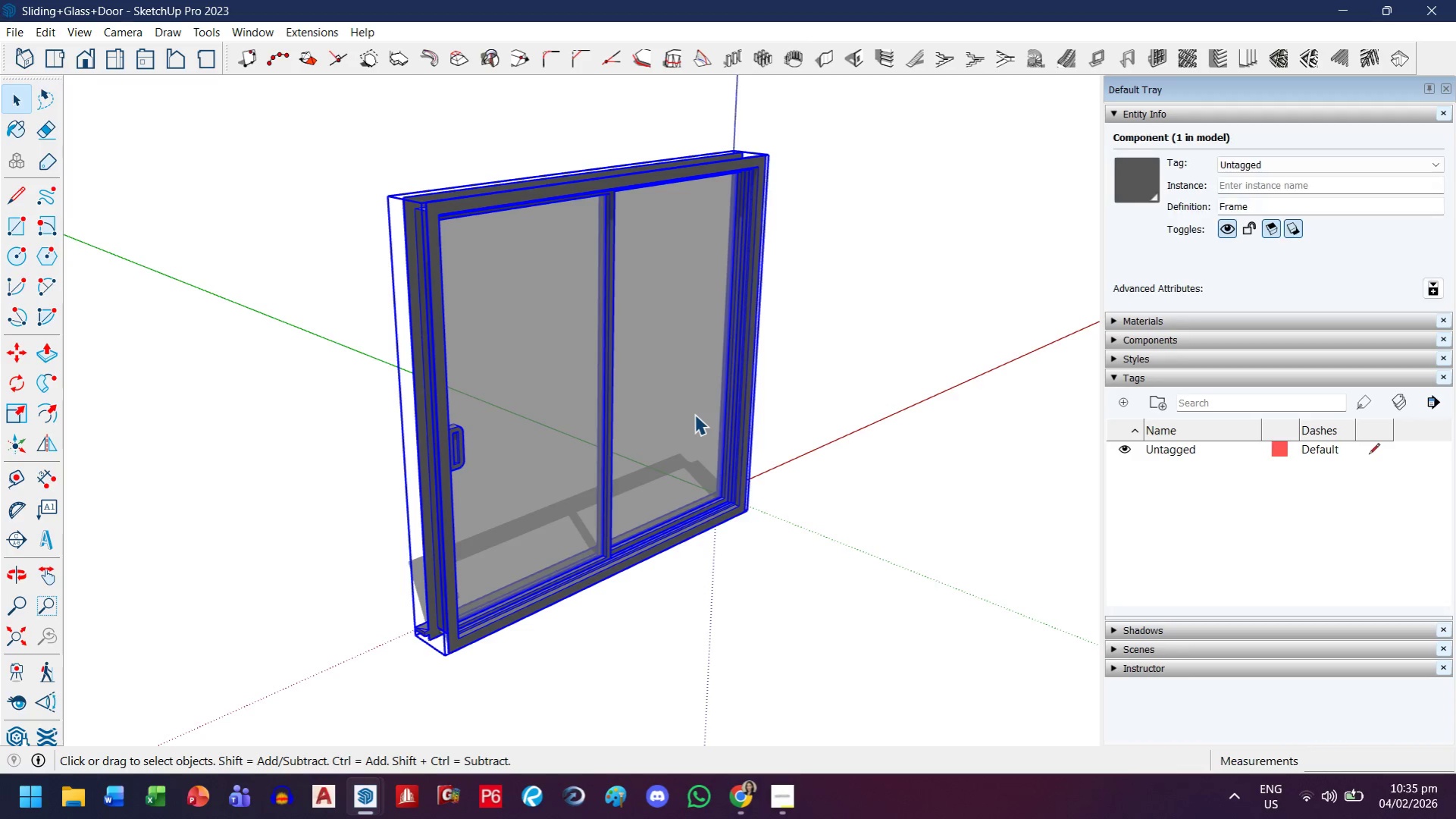 
key(Control+C)
 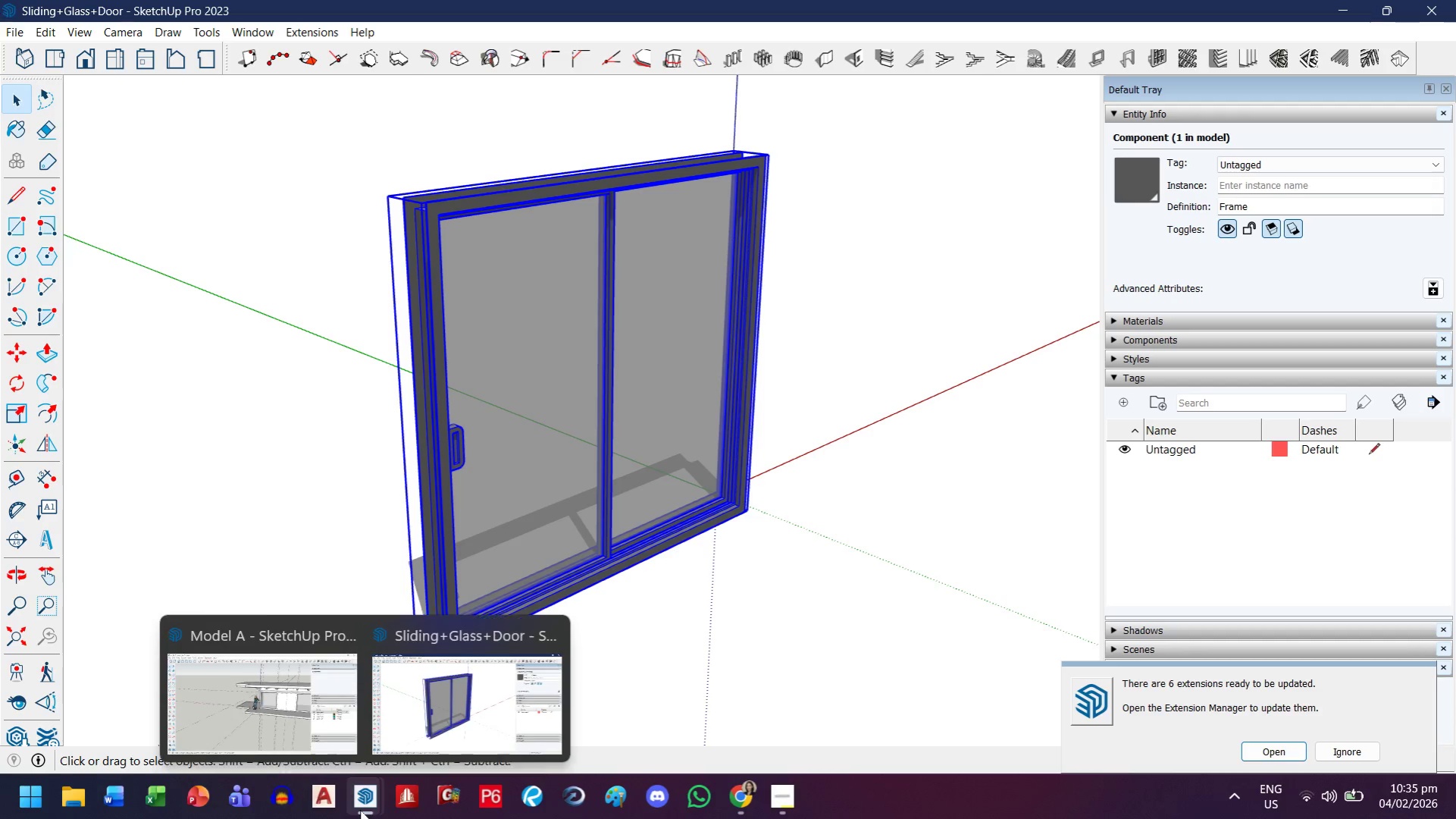 
left_click([287, 721])
 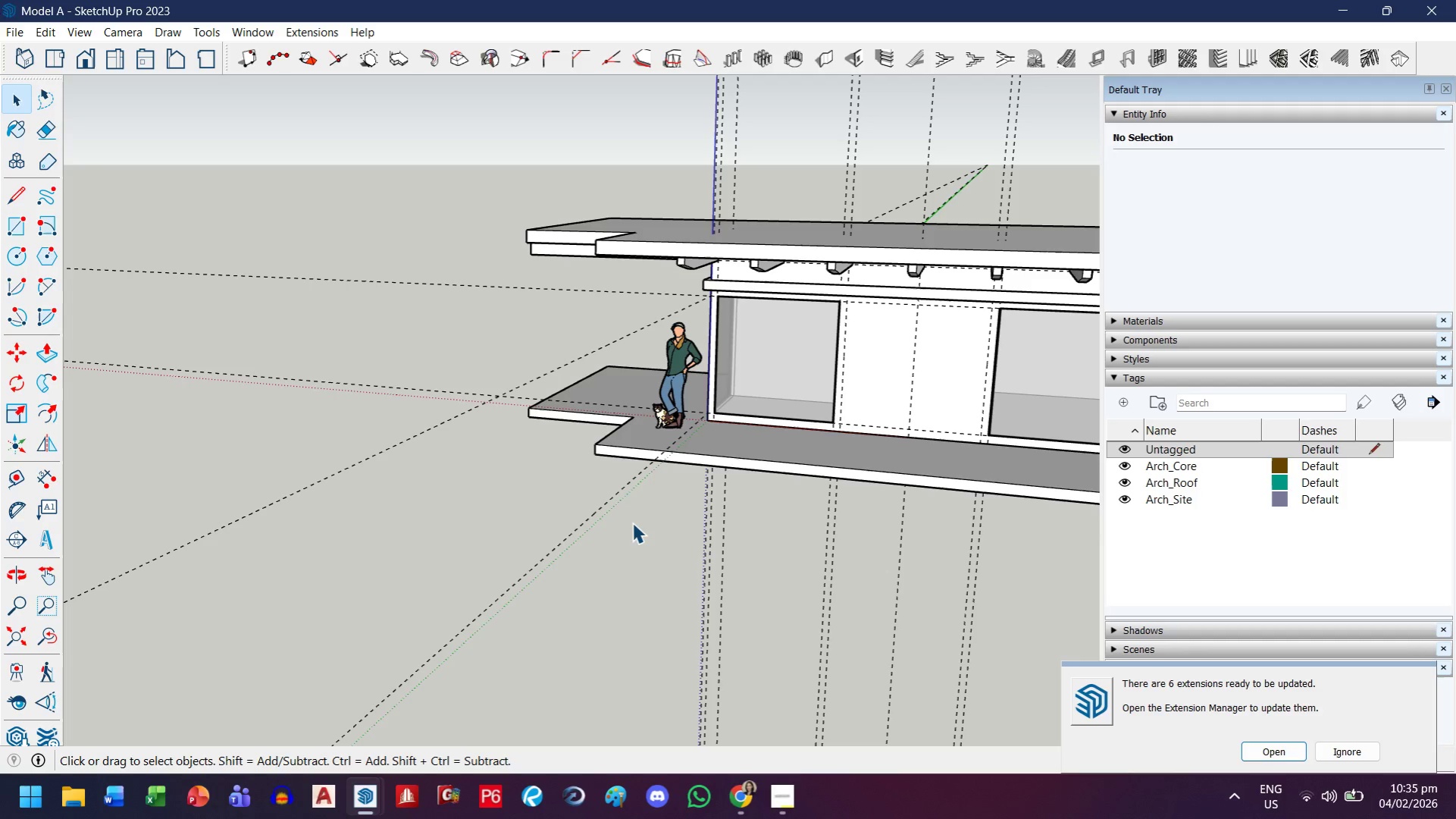 
key(Control+V)
 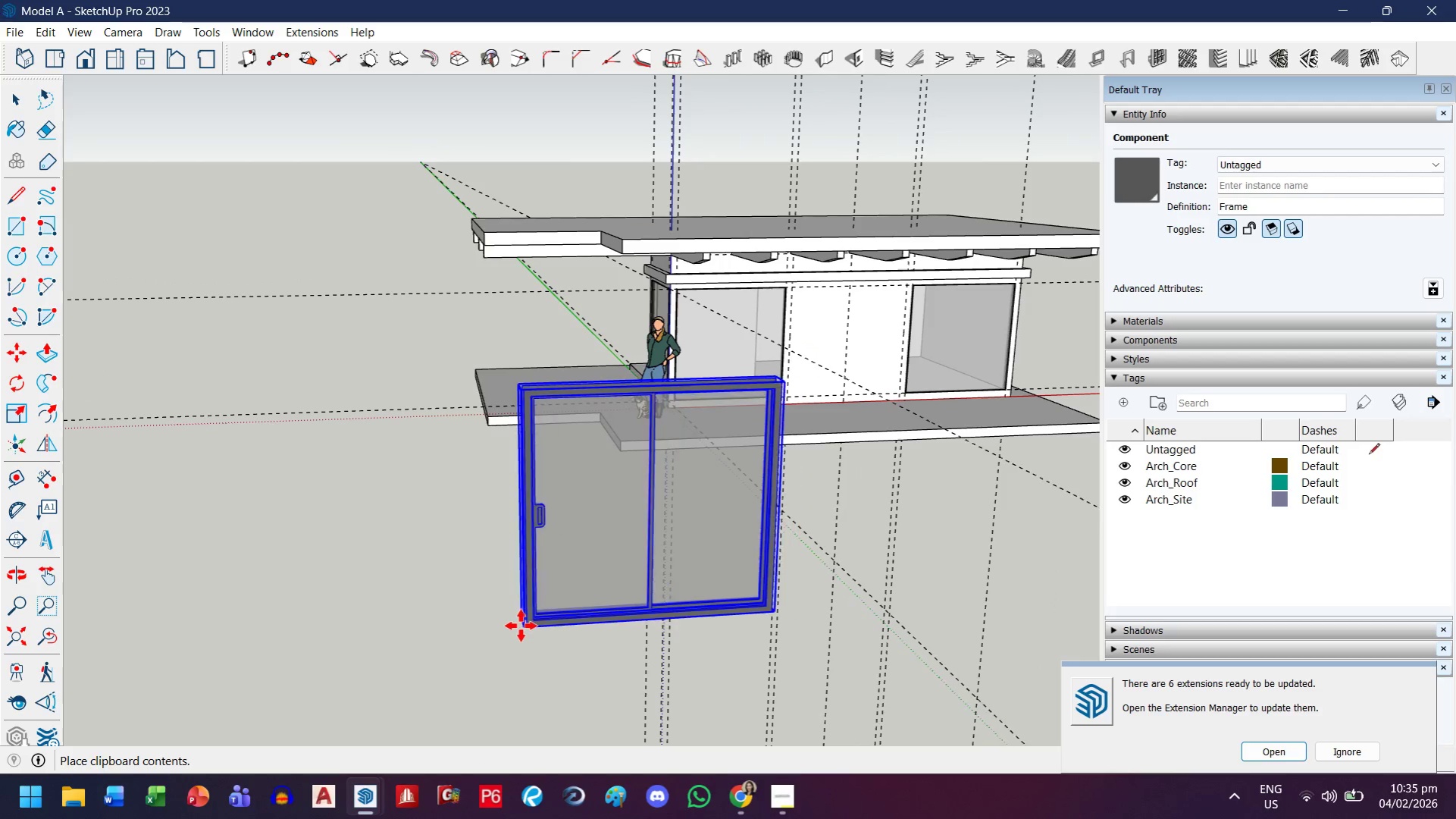 
left_click([463, 611])
 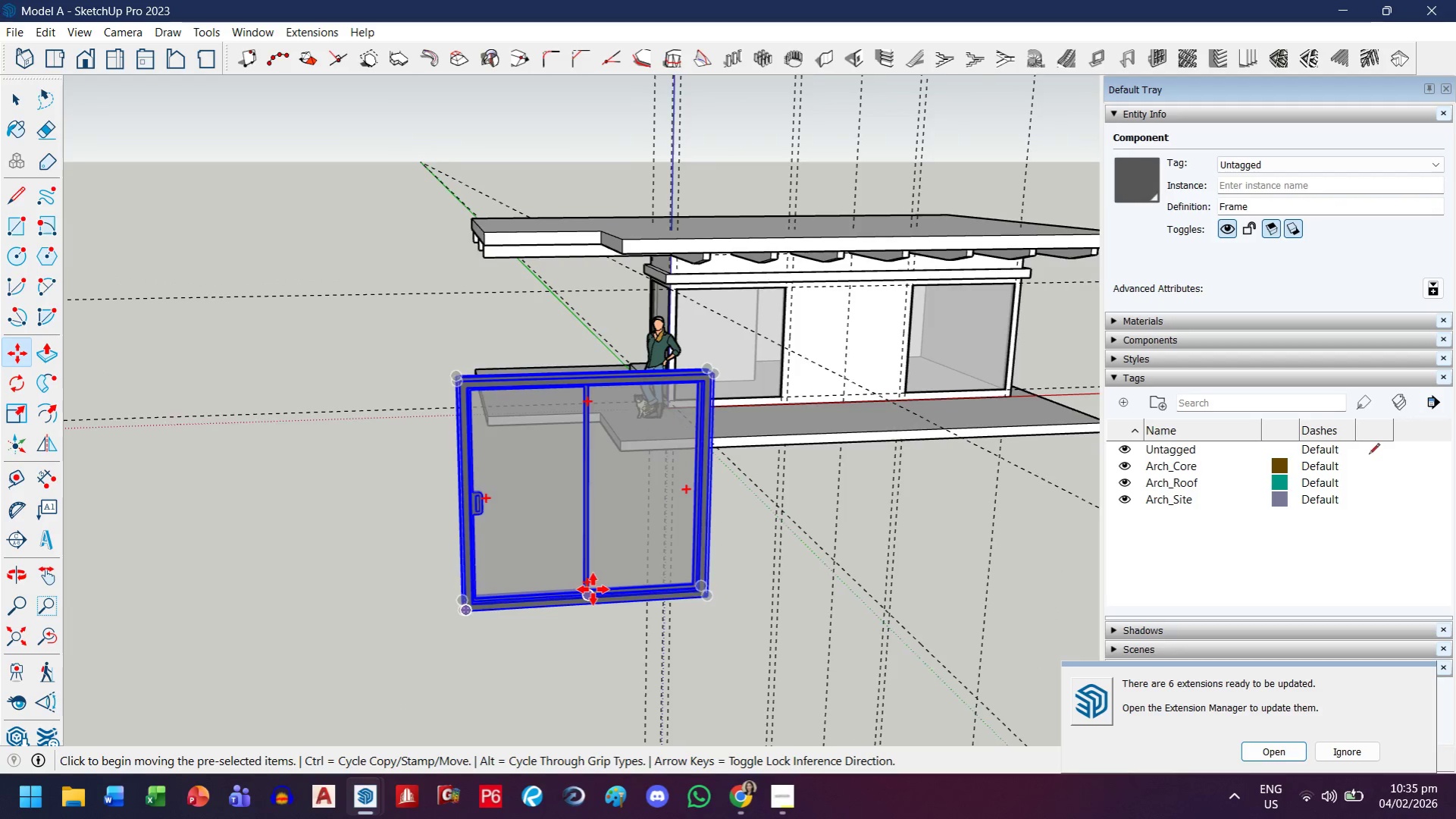 
scroll: coordinate [301, 626], scroll_direction: up, amount: 11.0
 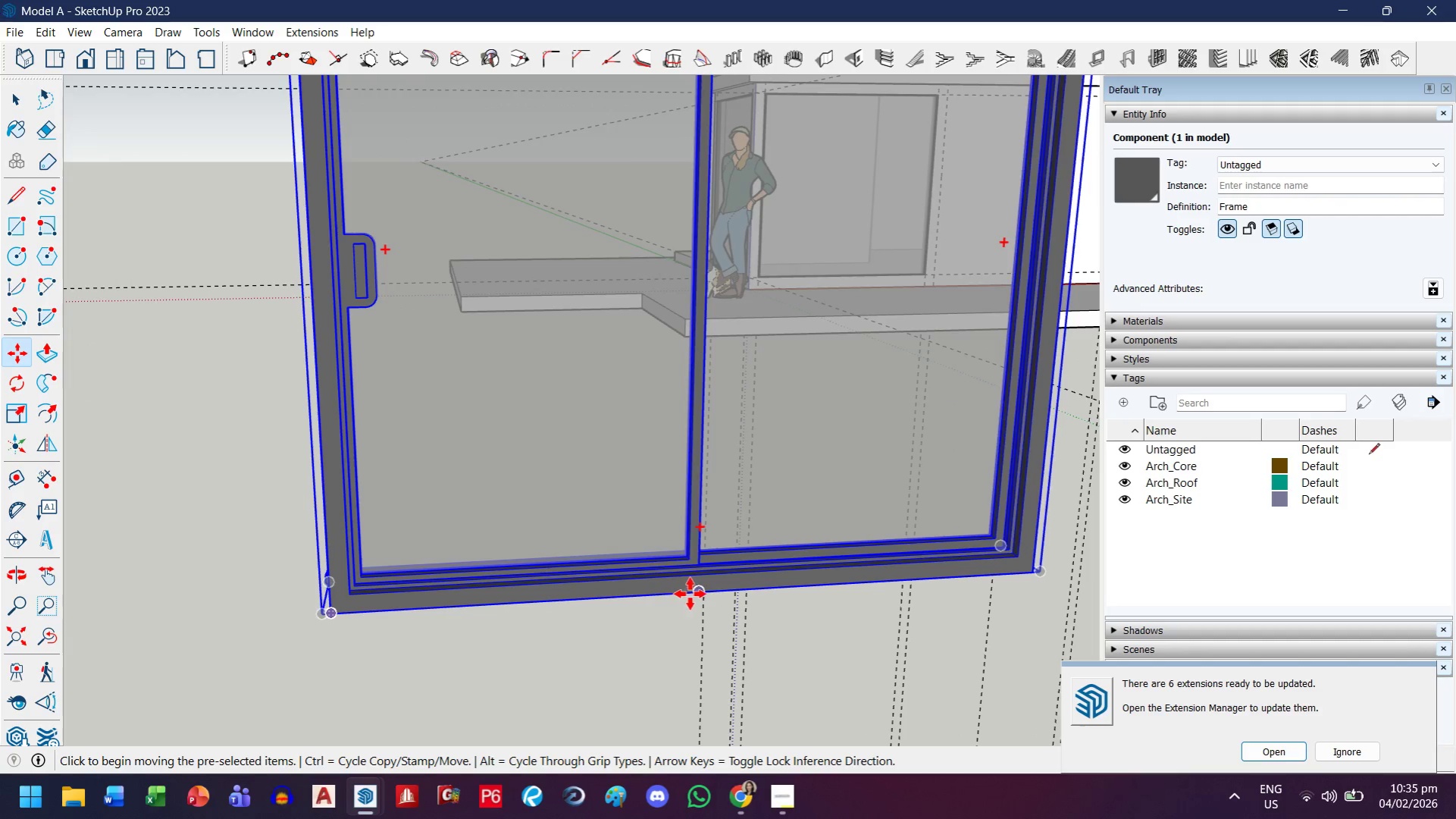 
left_click([696, 592])
 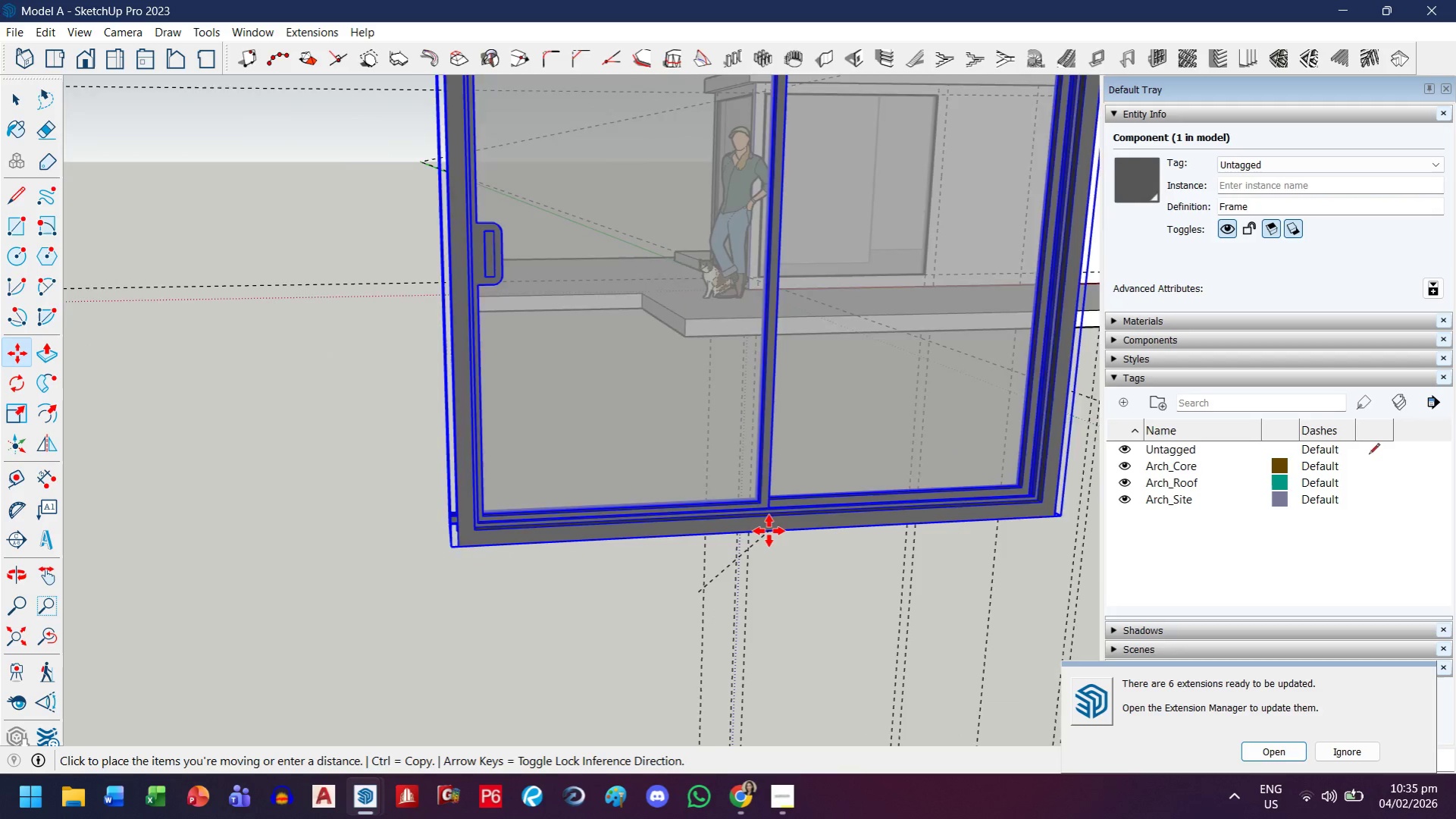 
key(H)
 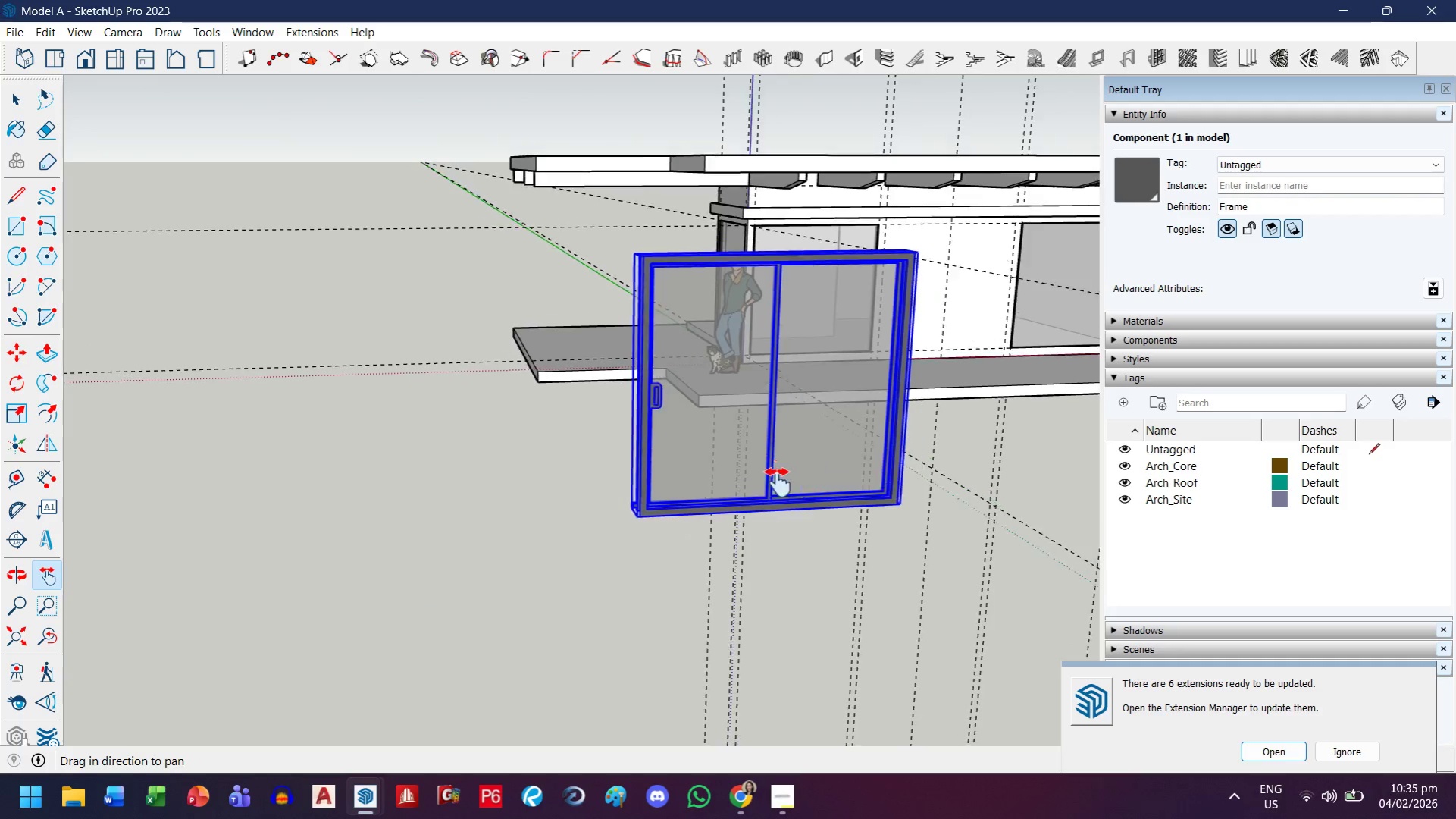 
left_click_drag(start_coordinate=[806, 465], to_coordinate=[454, 689])
 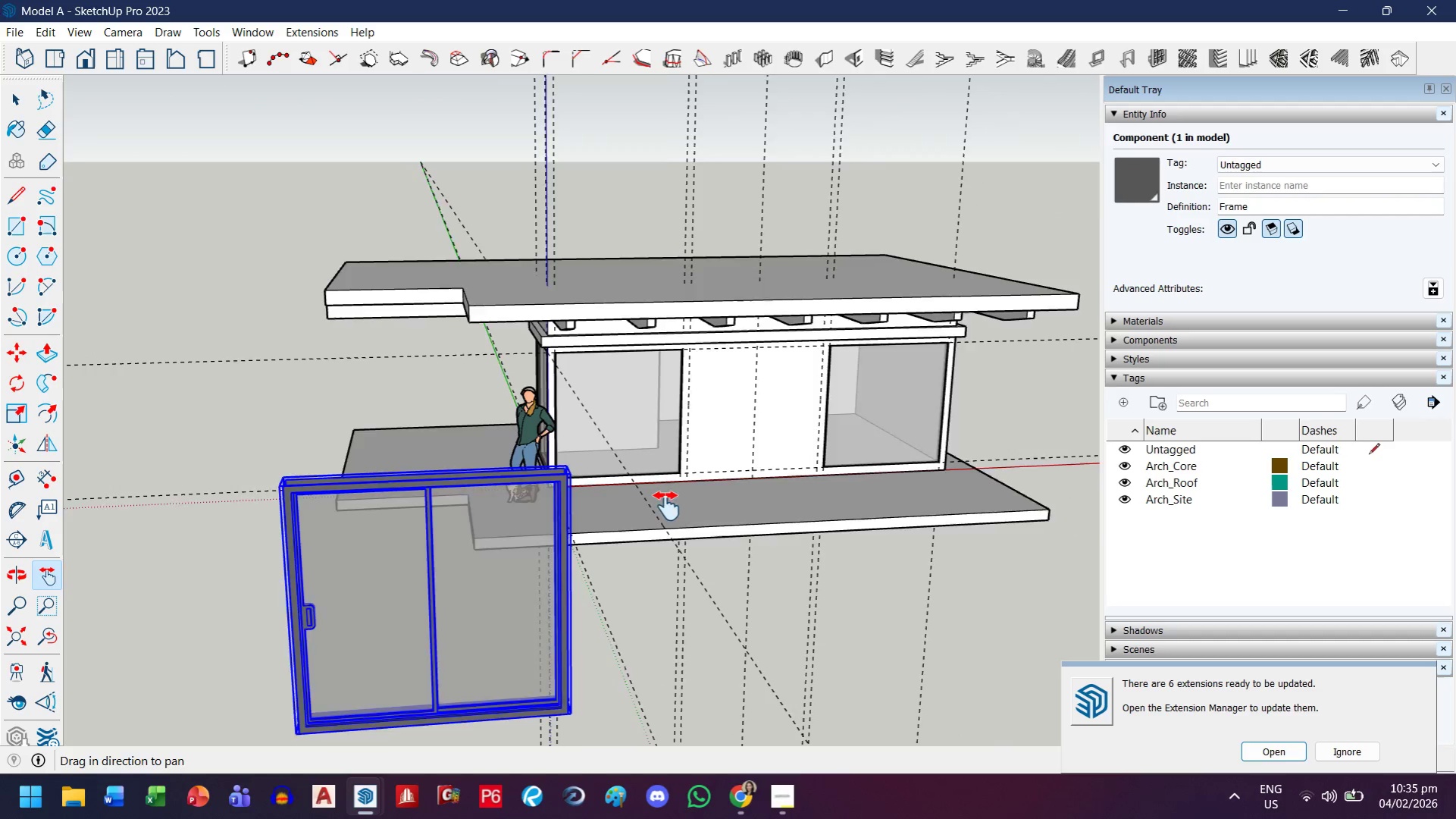 
scroll: coordinate [769, 531], scroll_direction: down, amount: 8.0
 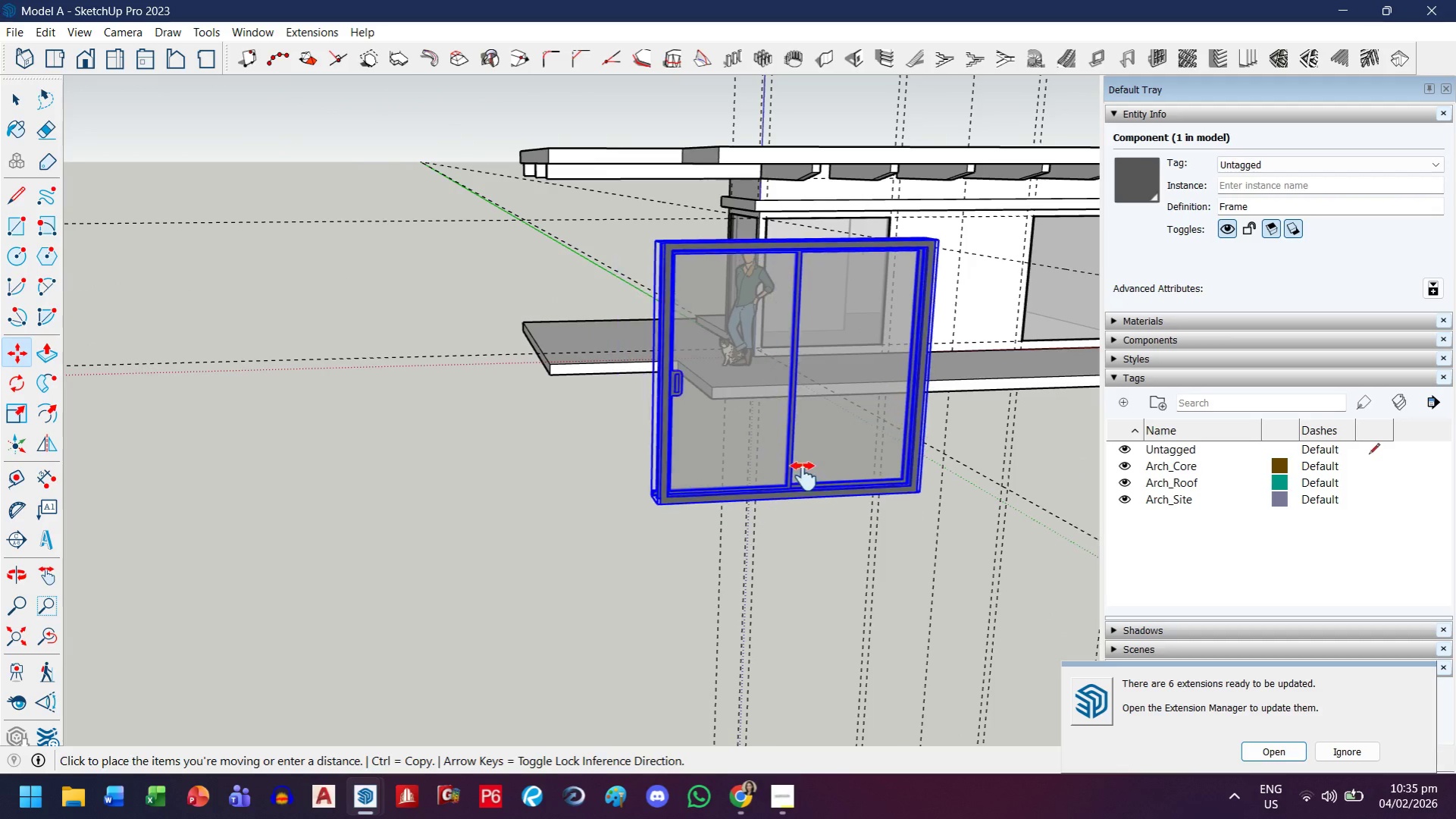 
key(Escape)
 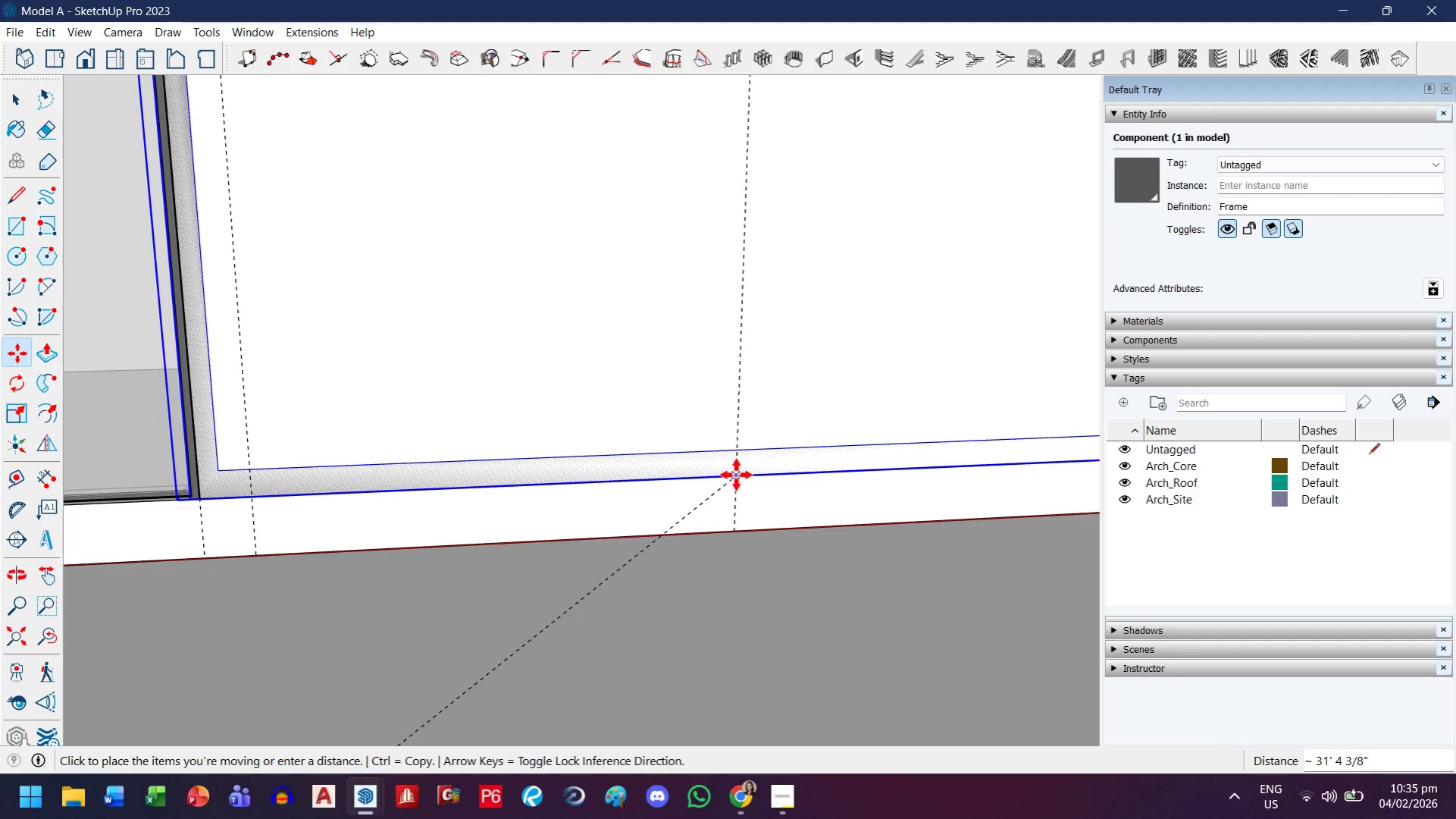 
scroll: coordinate [779, 469], scroll_direction: up, amount: 19.0
 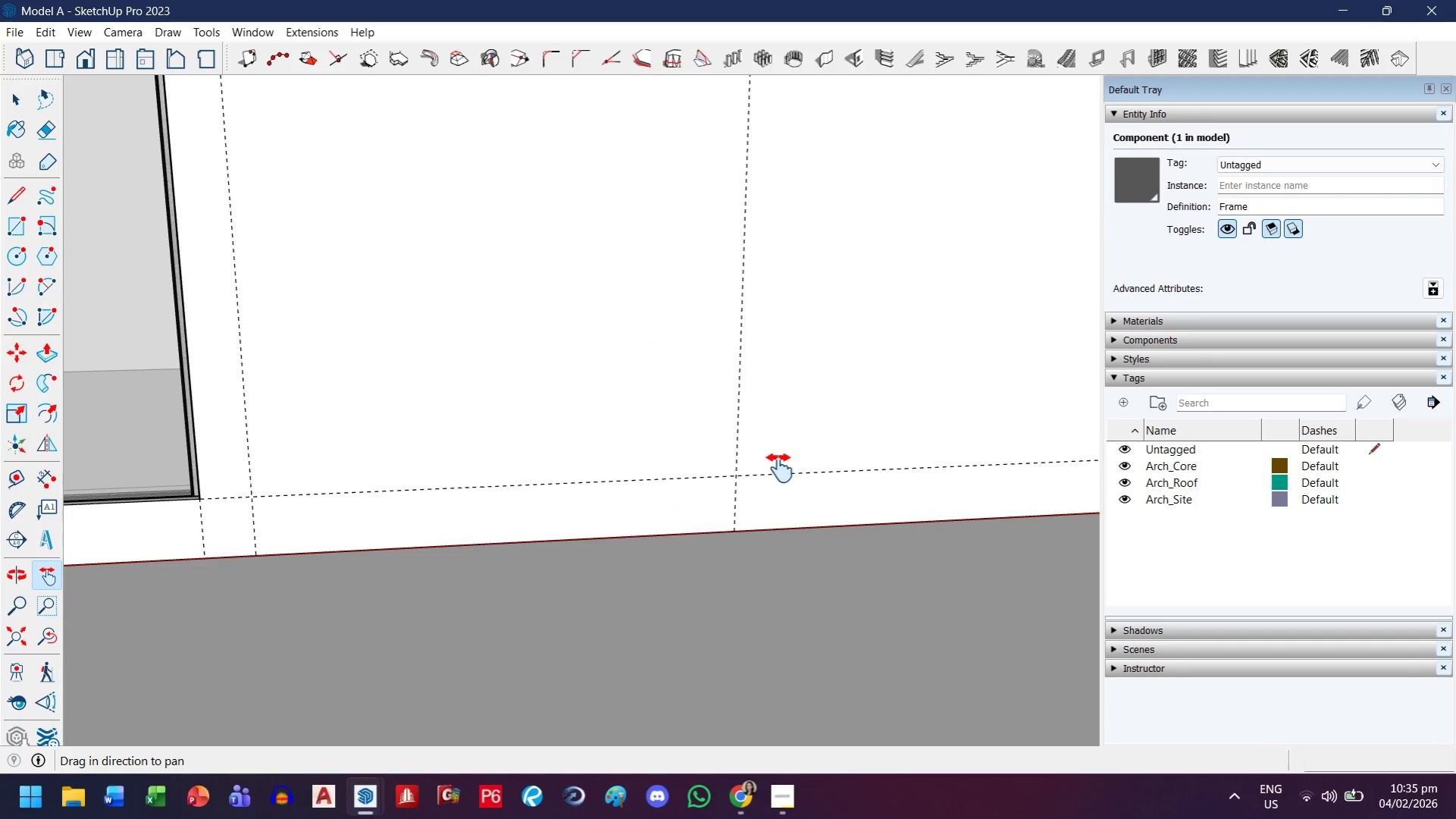 
left_click([736, 475])
 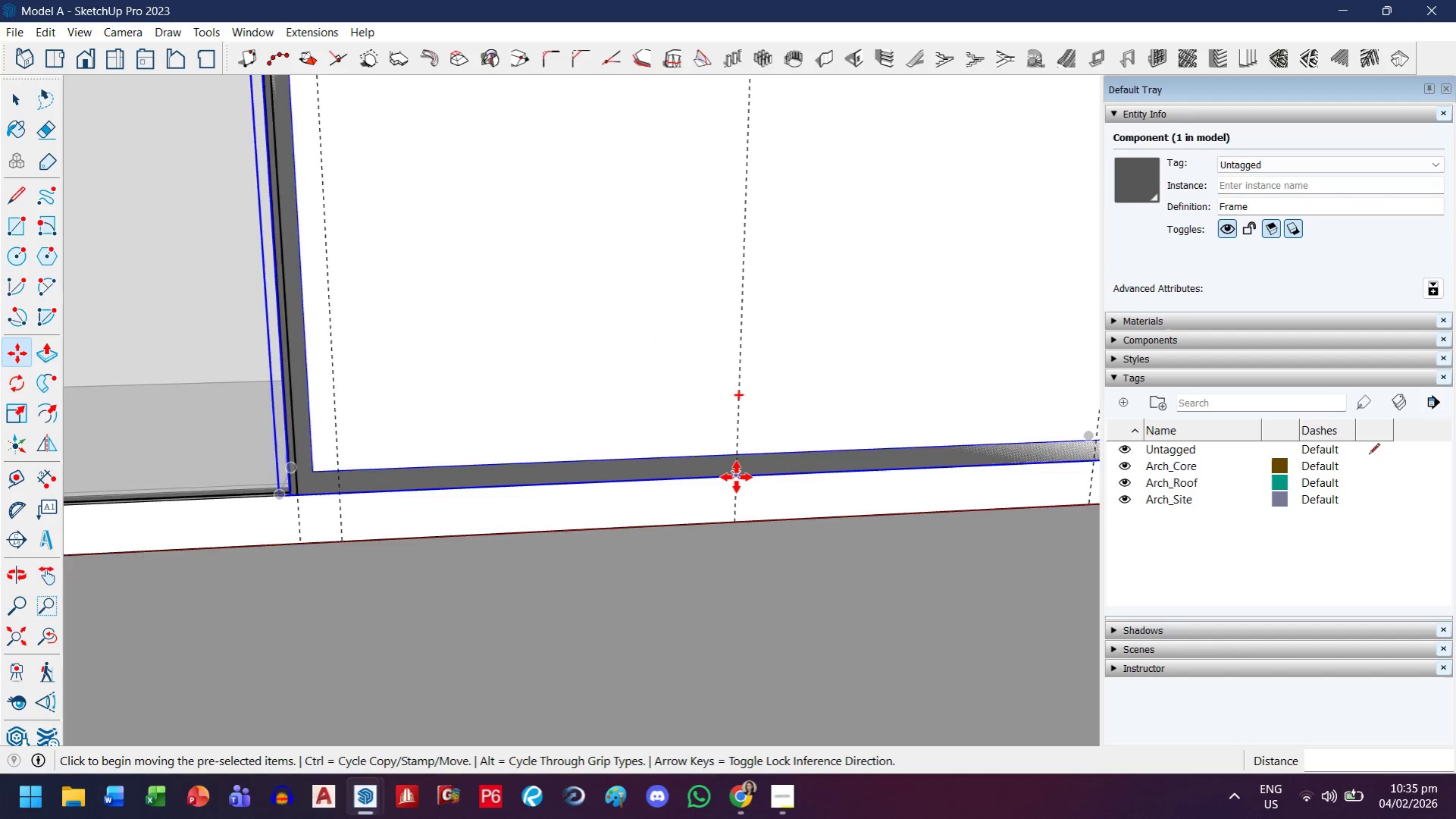 
scroll: coordinate [732, 483], scroll_direction: down, amount: 10.0
 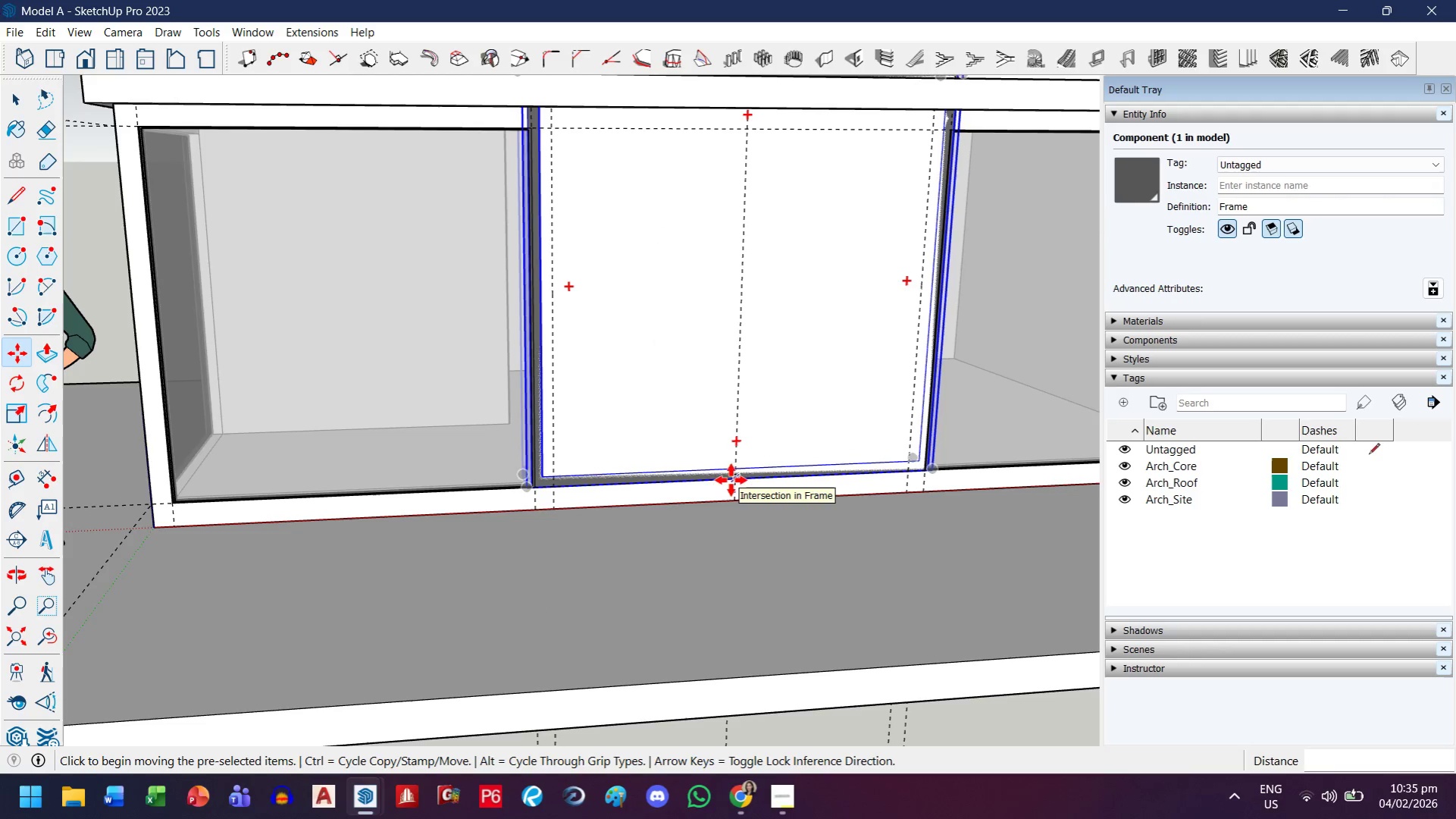 
key(H)
 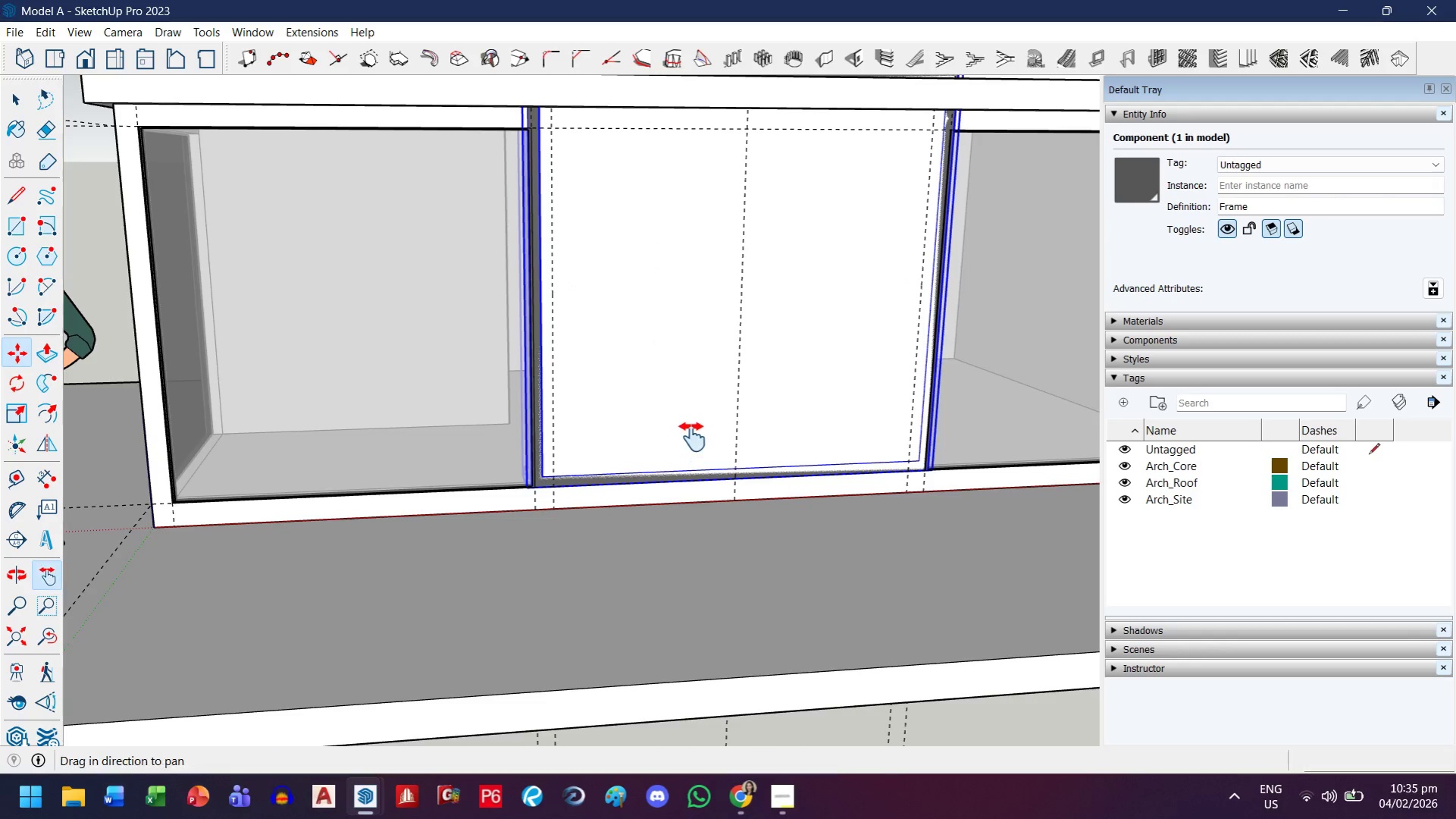 
left_click_drag(start_coordinate=[690, 441], to_coordinate=[643, 551])
 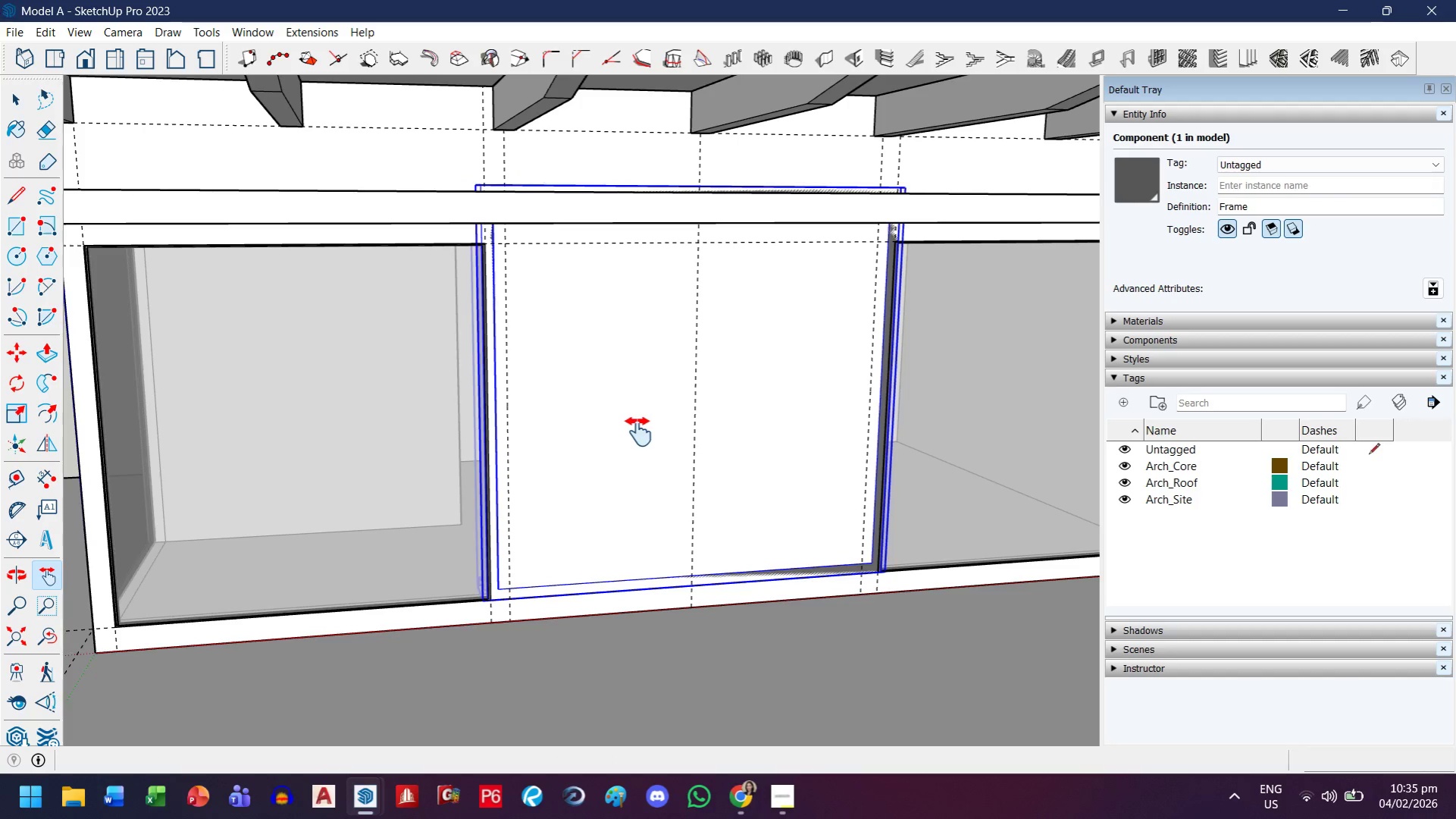 
key(Control+ControlLeft)
 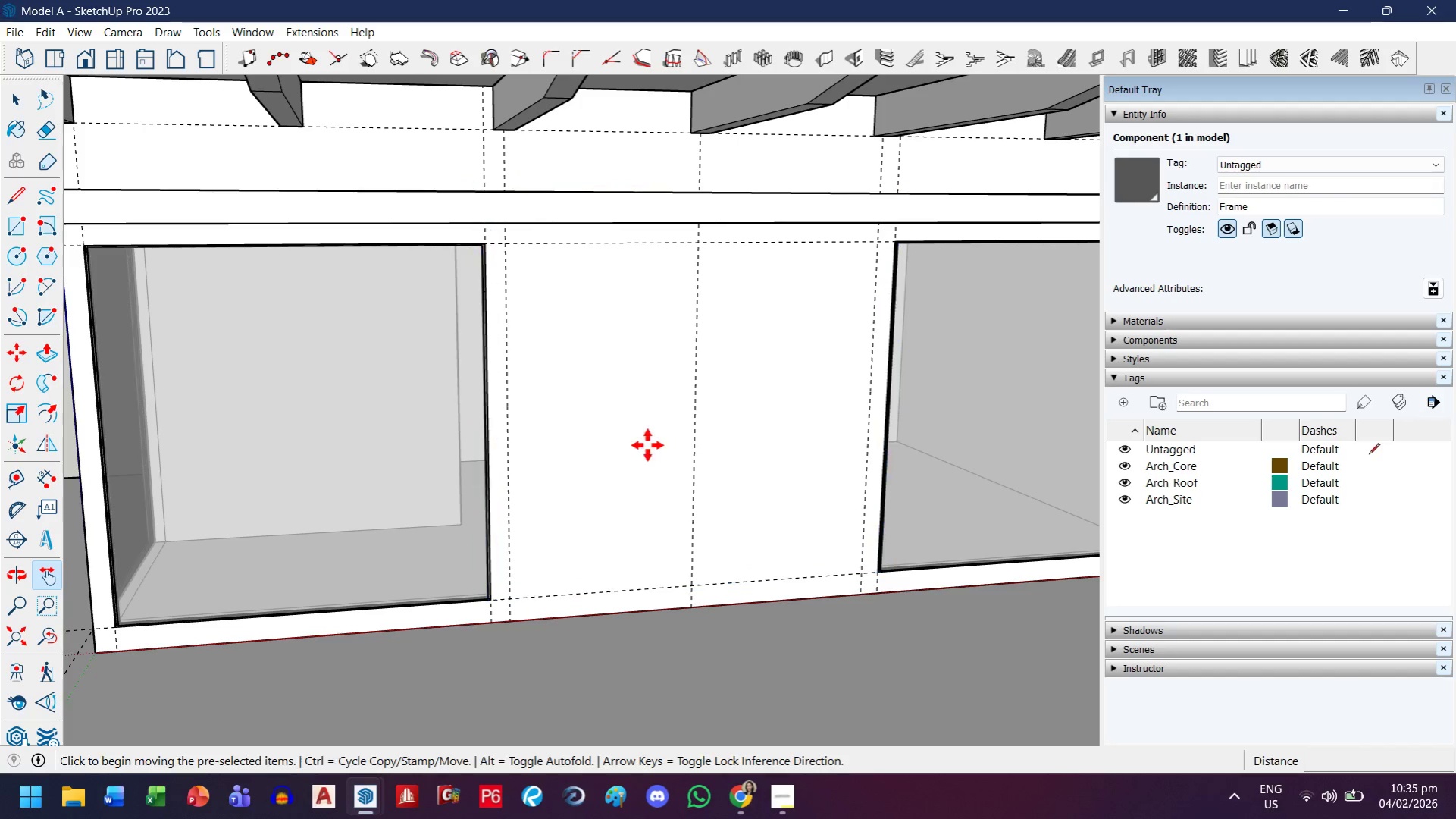 
key(Control+Z)
 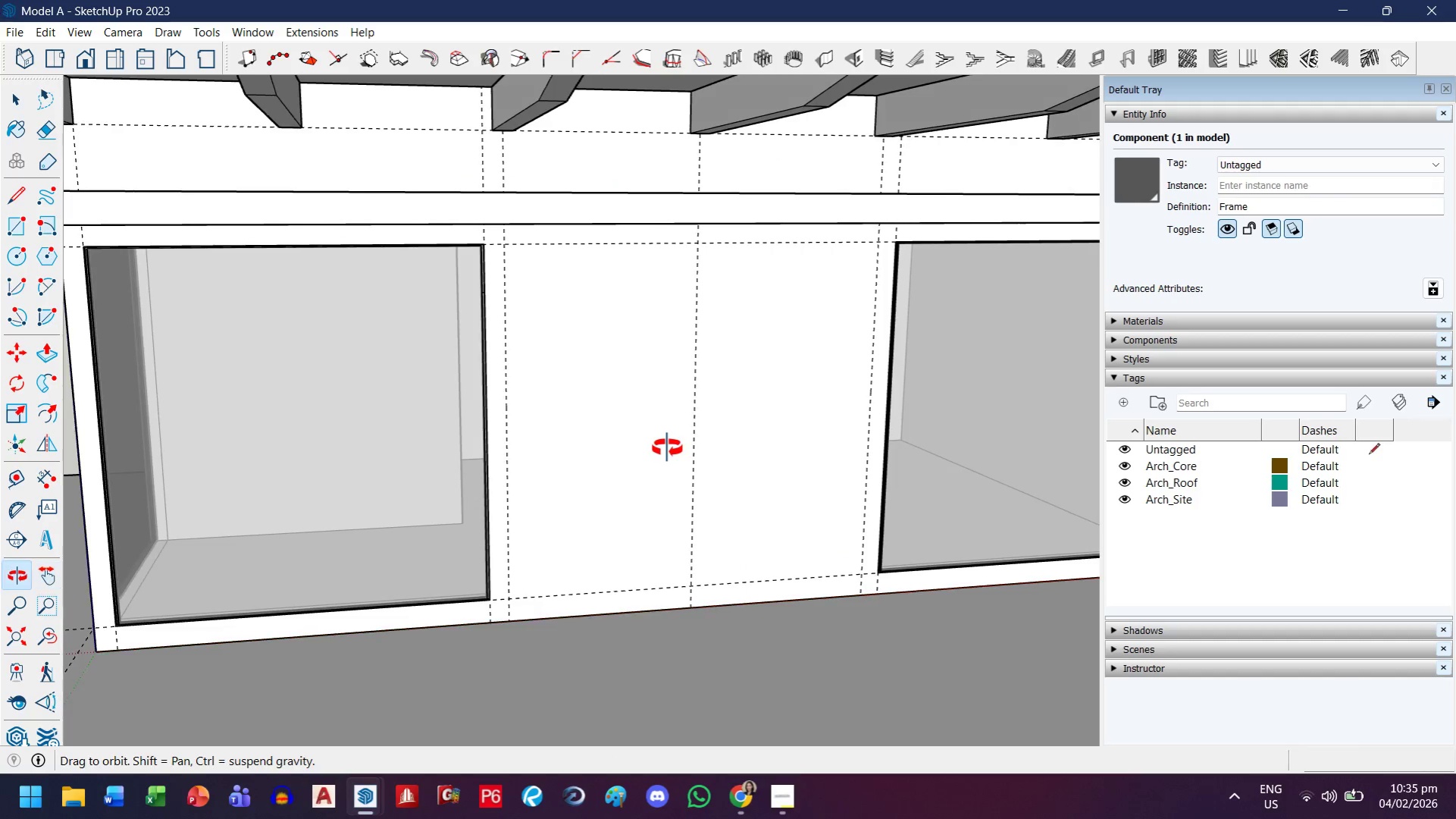 
key(R)
 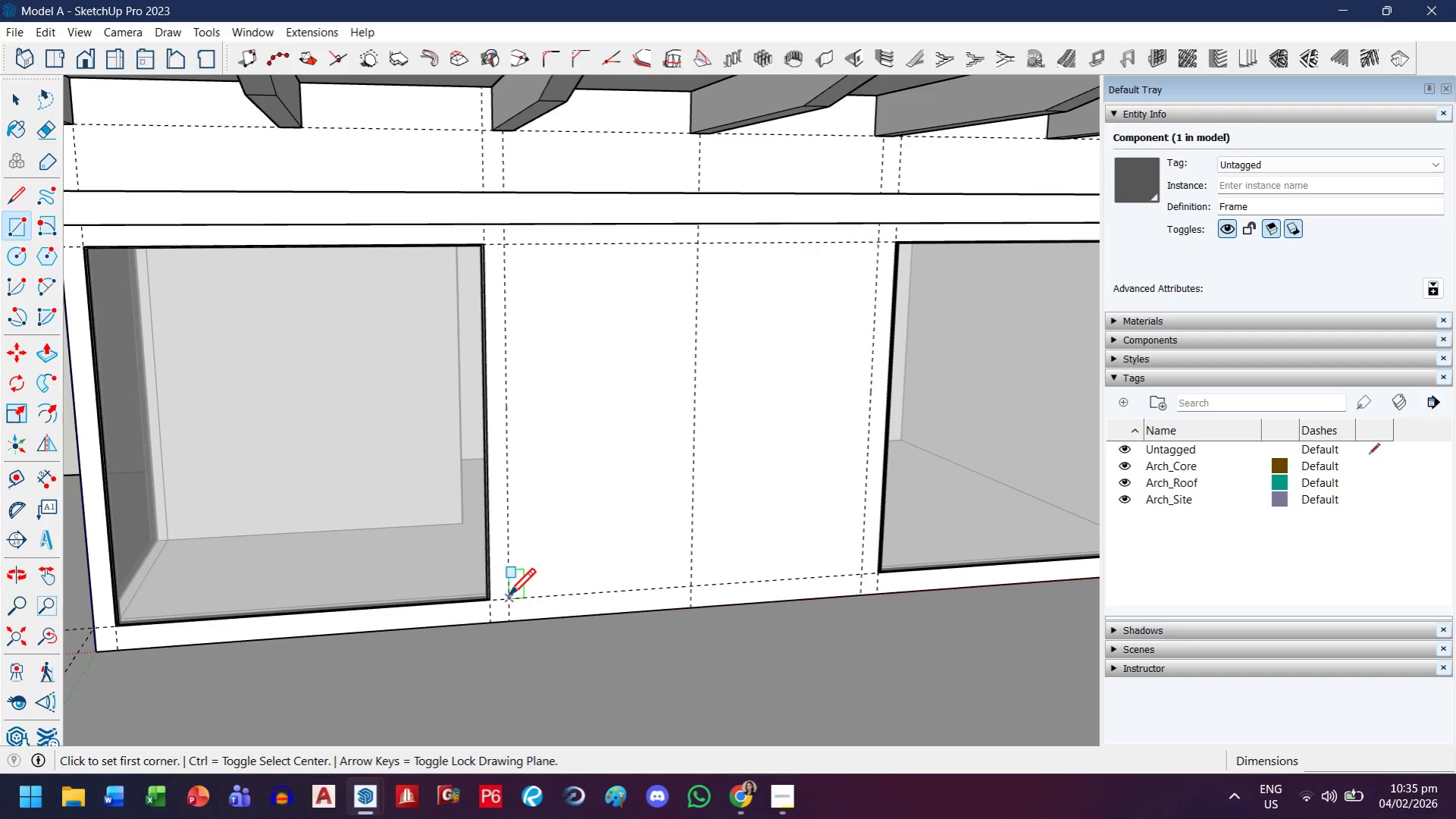 
left_click_drag(start_coordinate=[509, 595], to_coordinate=[517, 576])
 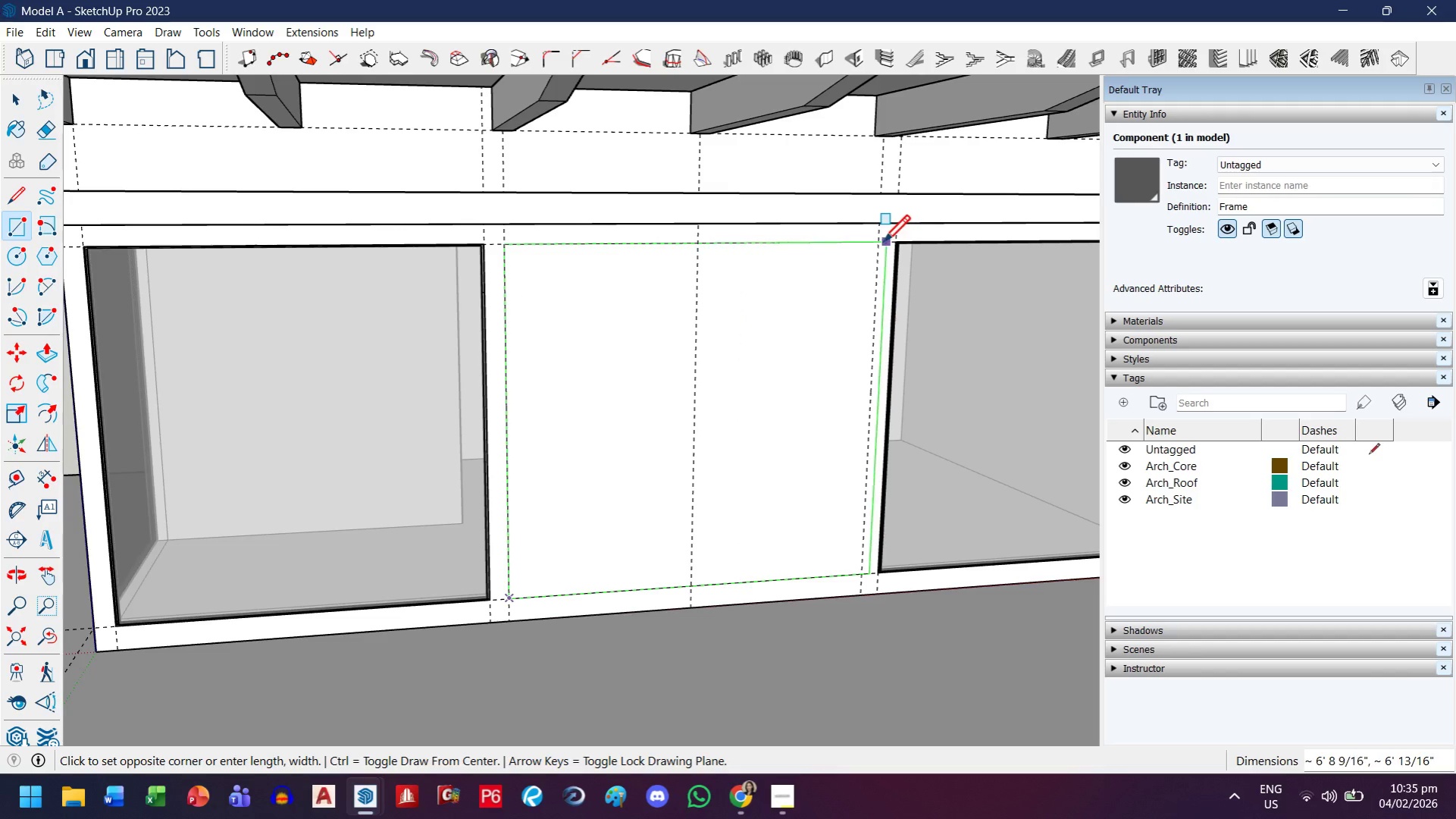 
left_click([880, 242])
 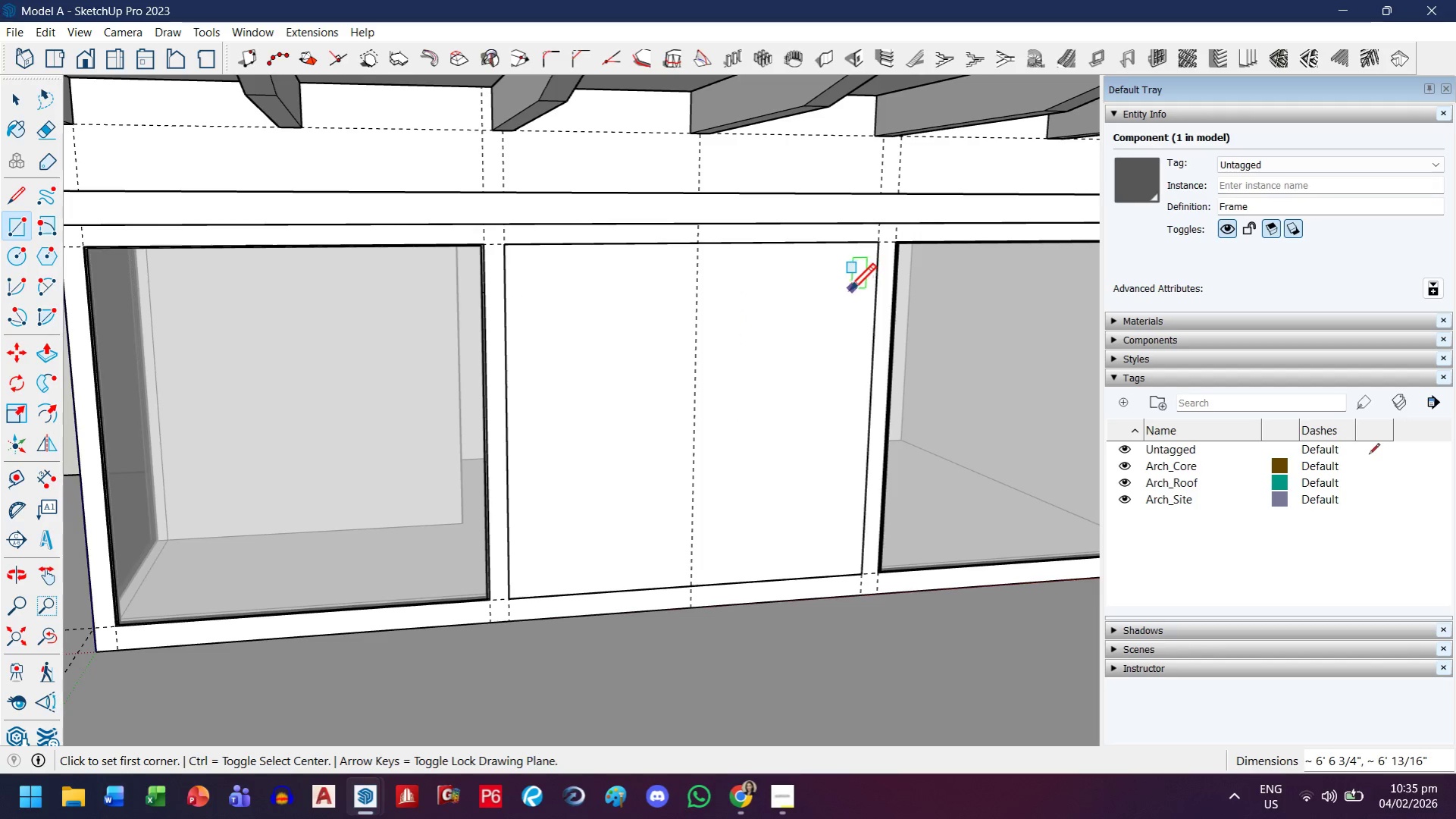 
key(P)
 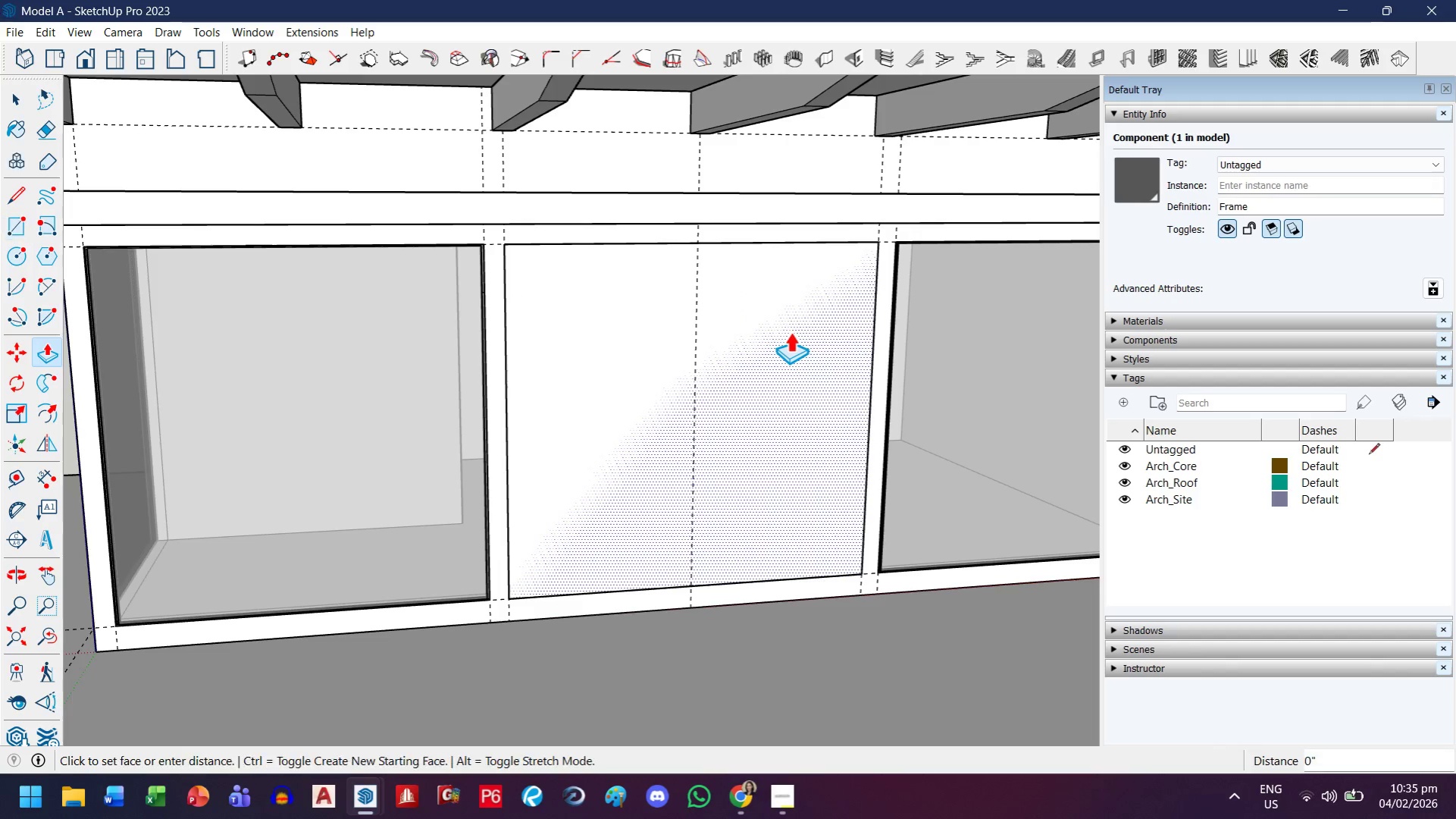 
left_click([791, 332])
 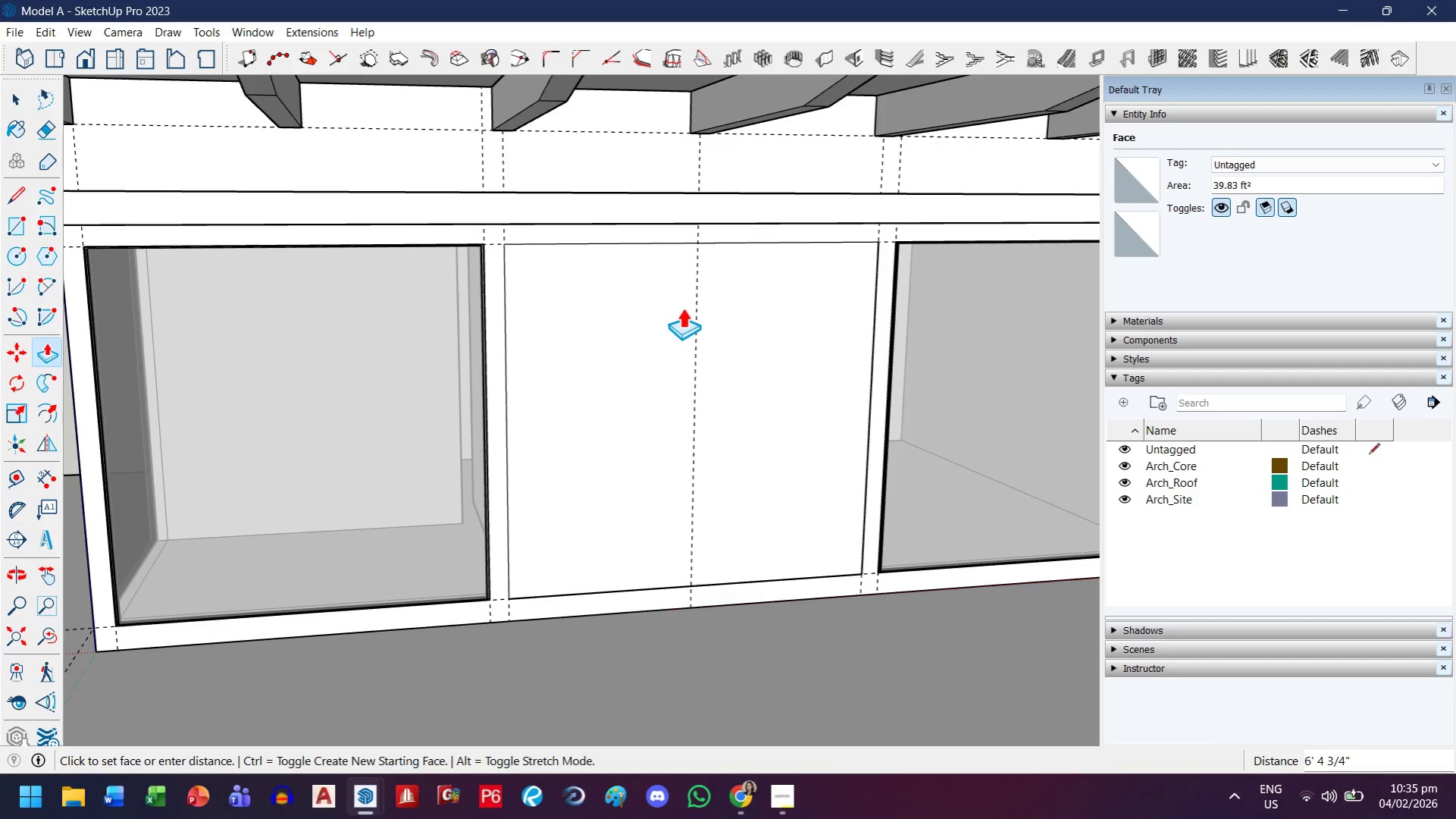 
key(Escape)
 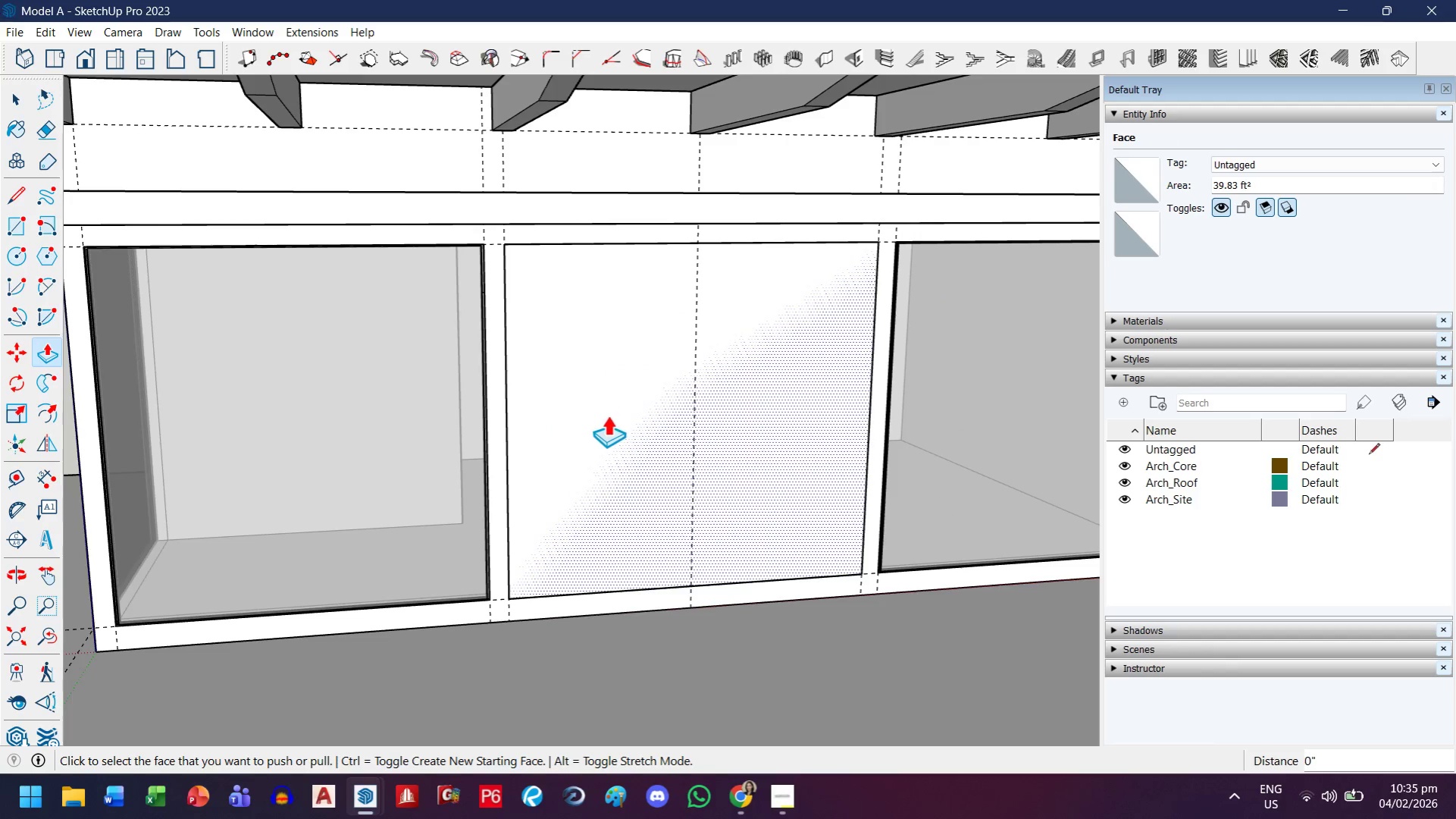 
key(Control+ControlLeft)
 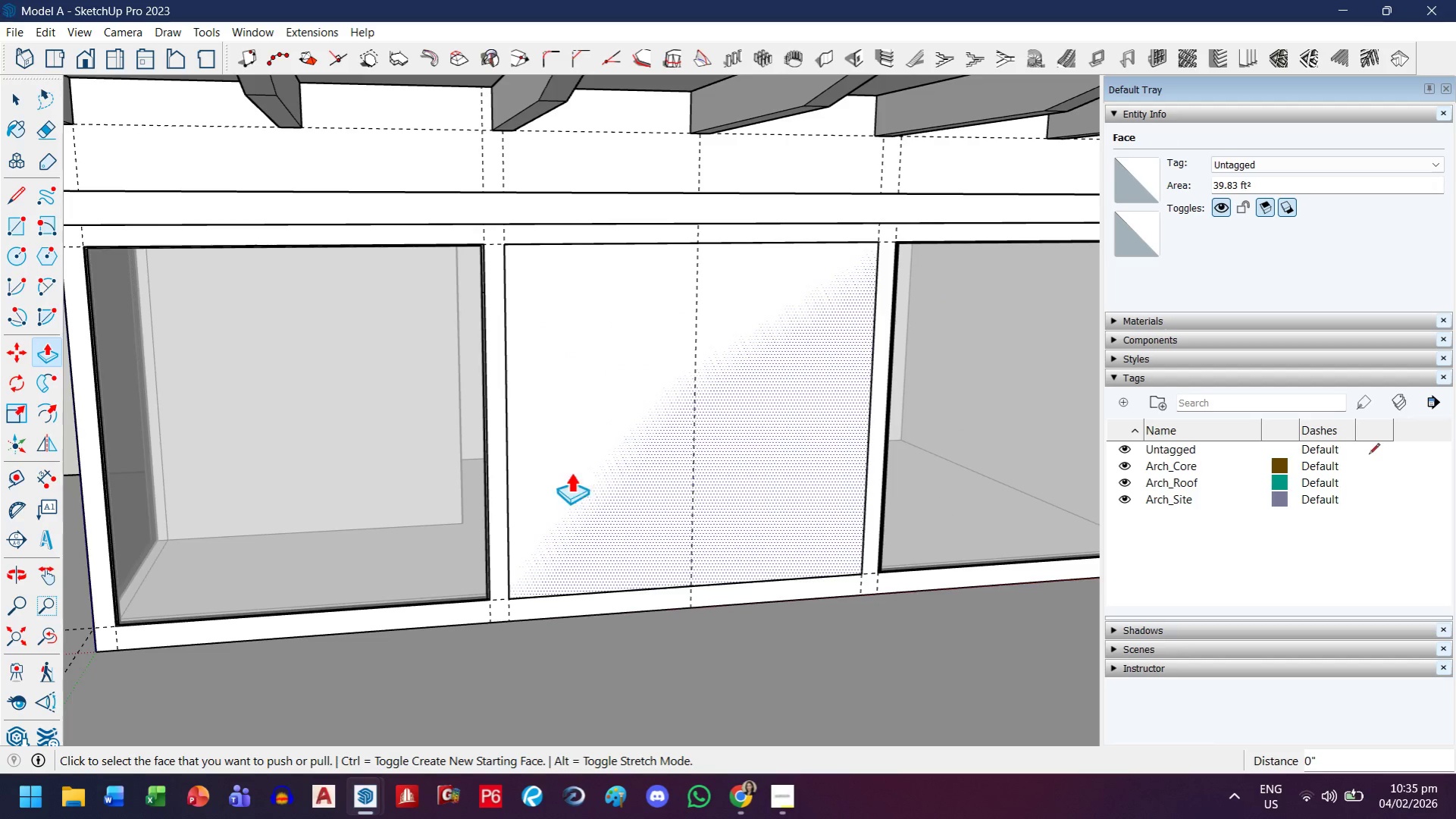 
key(Control+Z)
 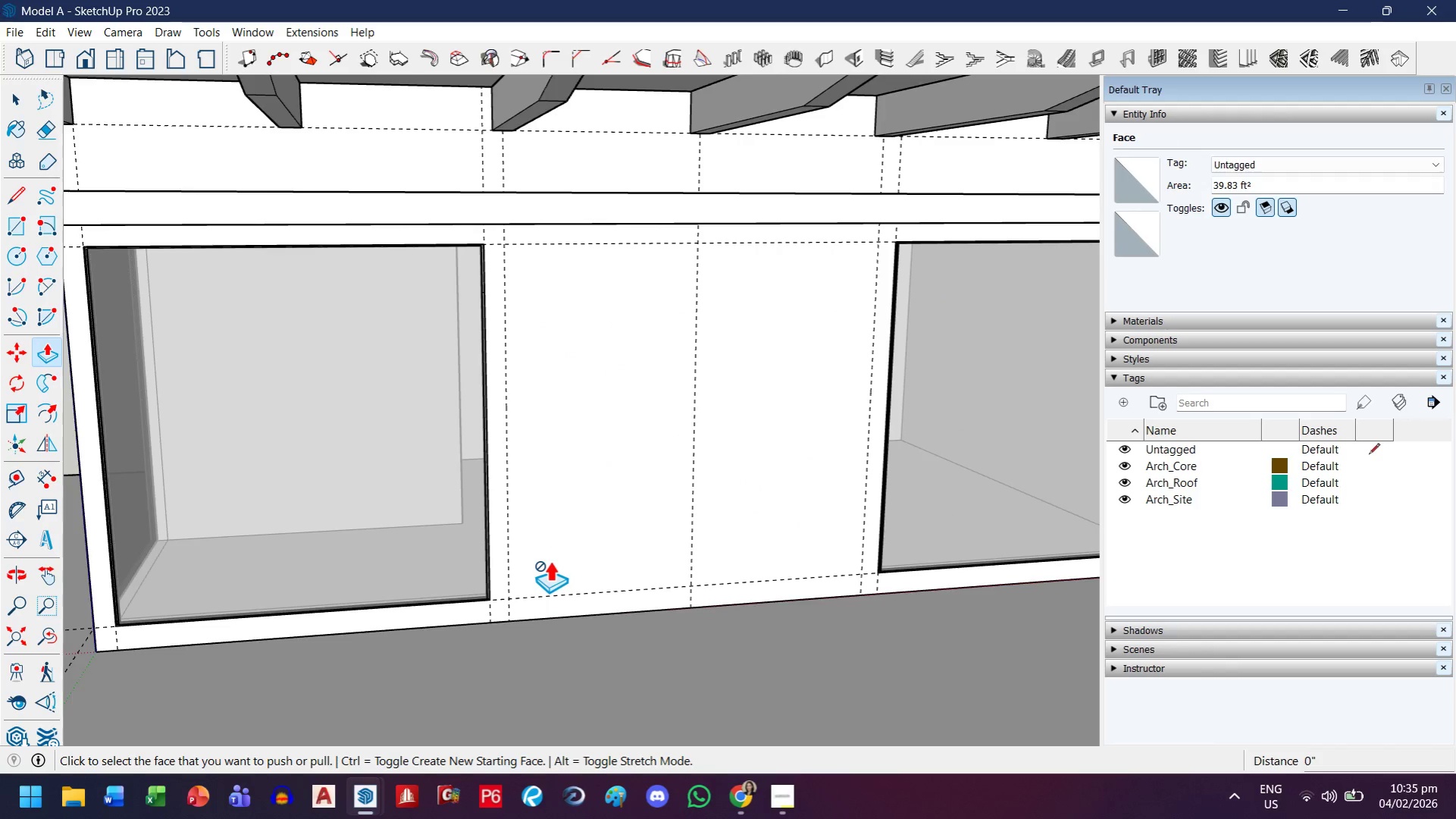 
key(R)
 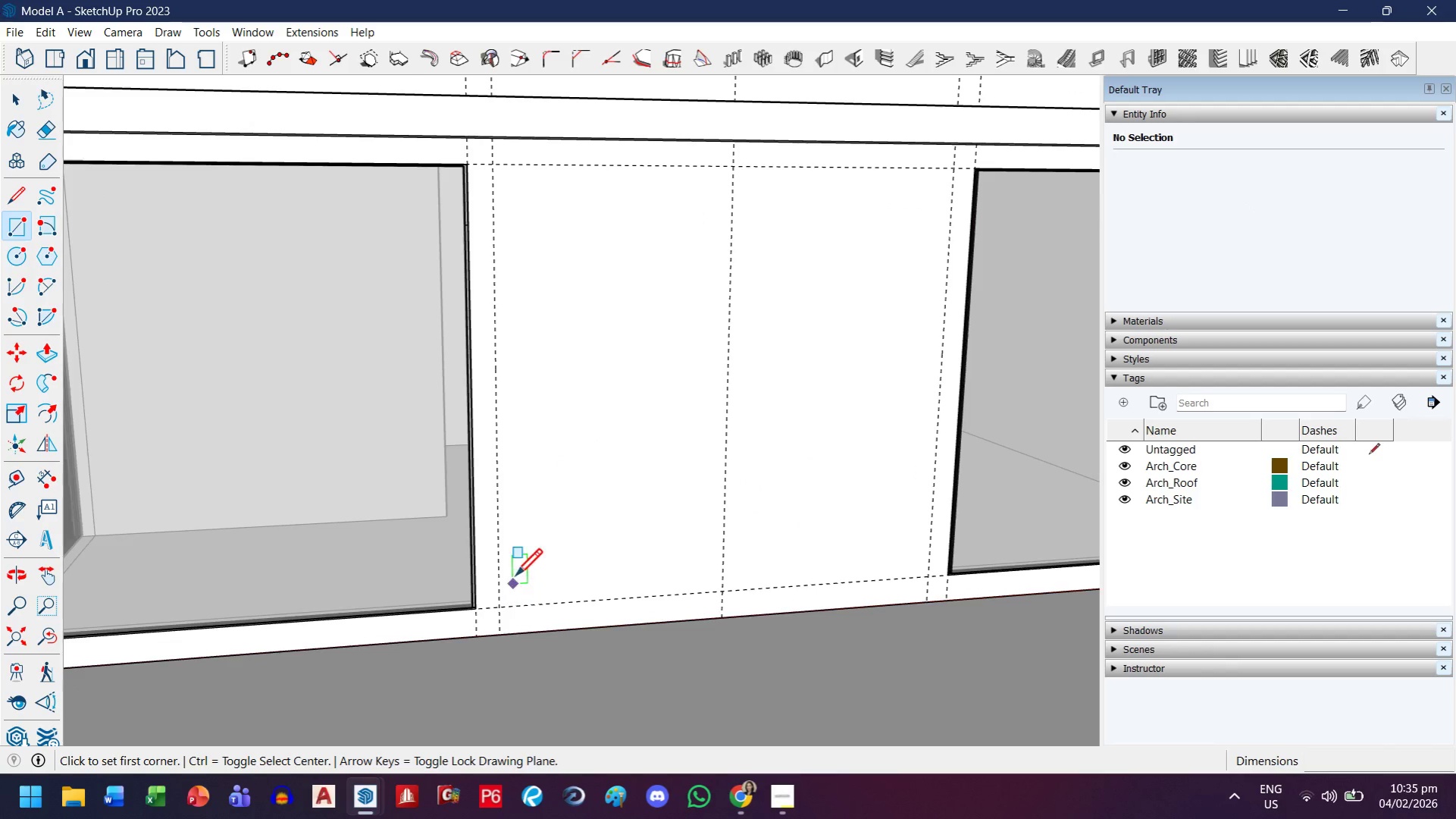 
scroll: coordinate [550, 563], scroll_direction: up, amount: 2.0
 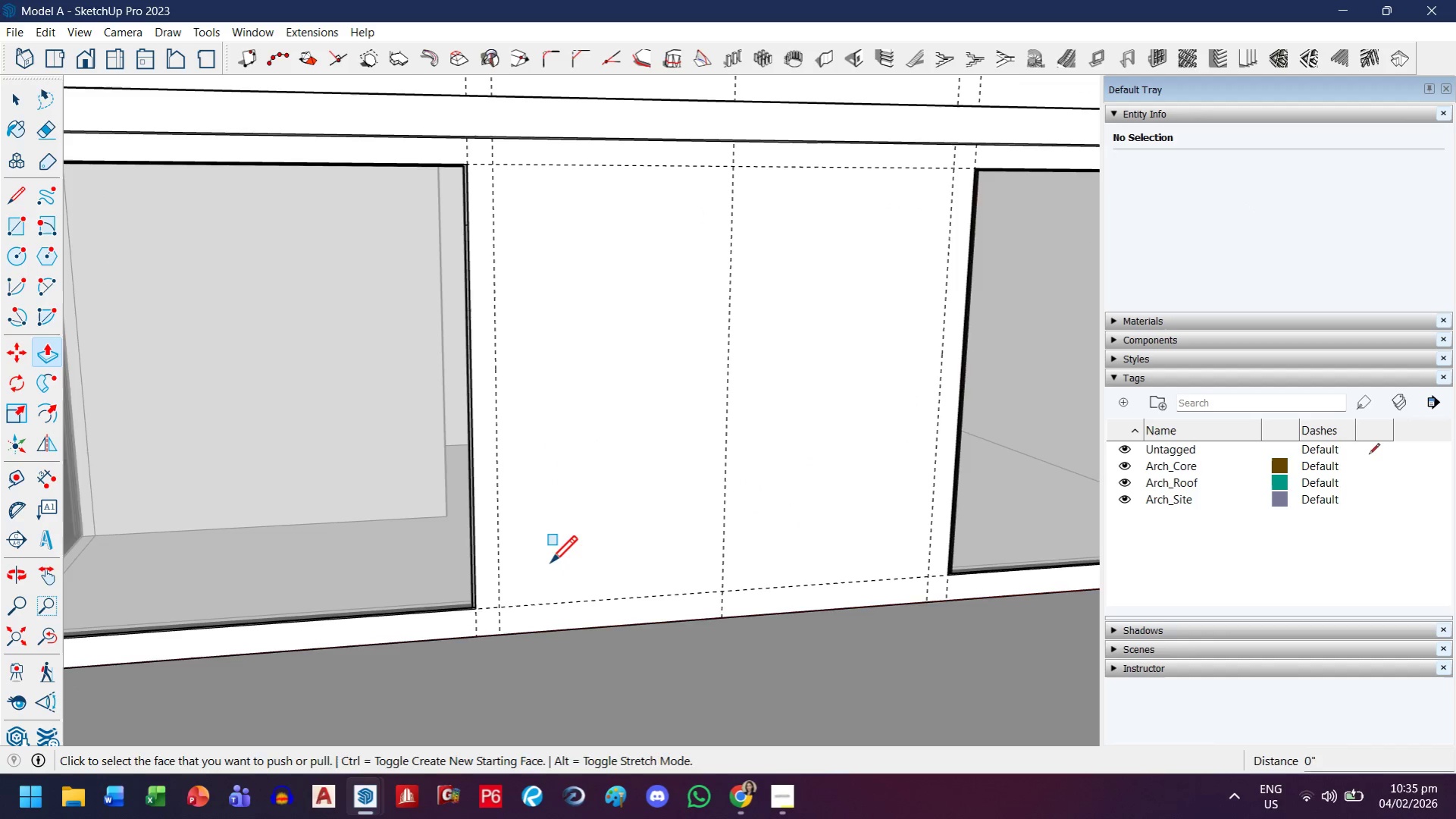 
scroll: coordinate [535, 520], scroll_direction: down, amount: 4.0
 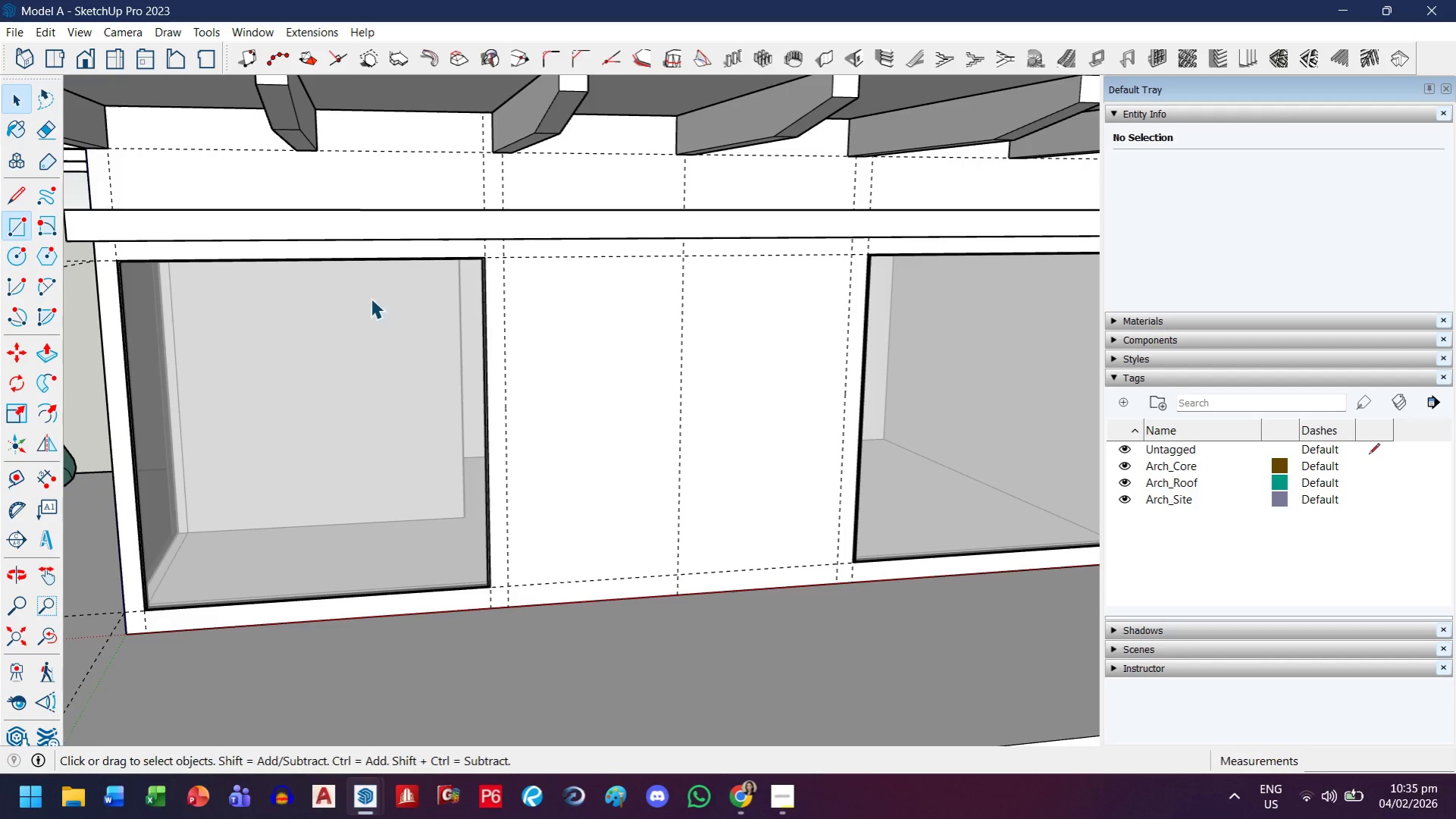 
left_click_drag(start_coordinate=[579, 406], to_coordinate=[581, 401])
 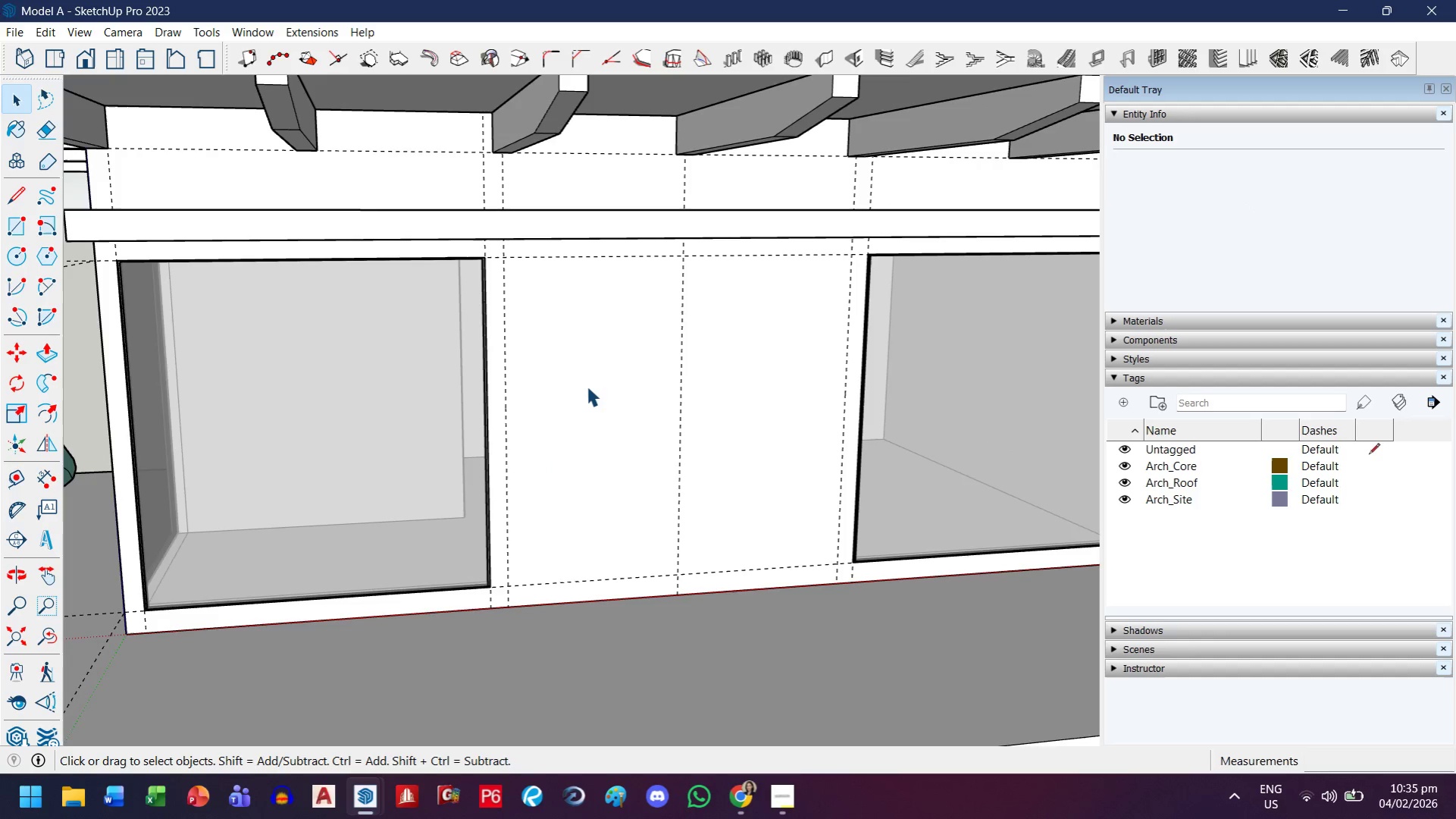 
triple_click([587, 387])
 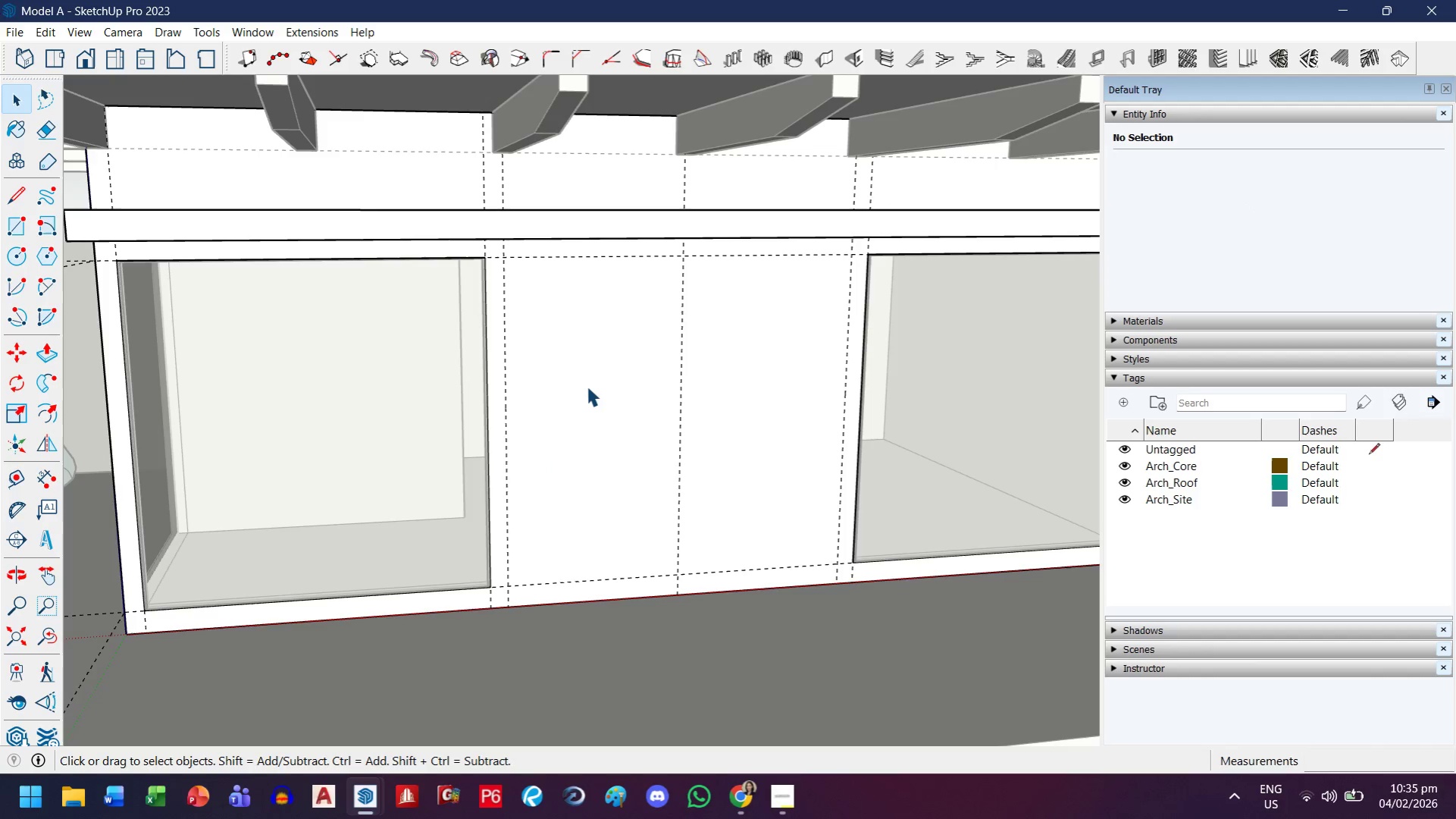 
triple_click([587, 387])
 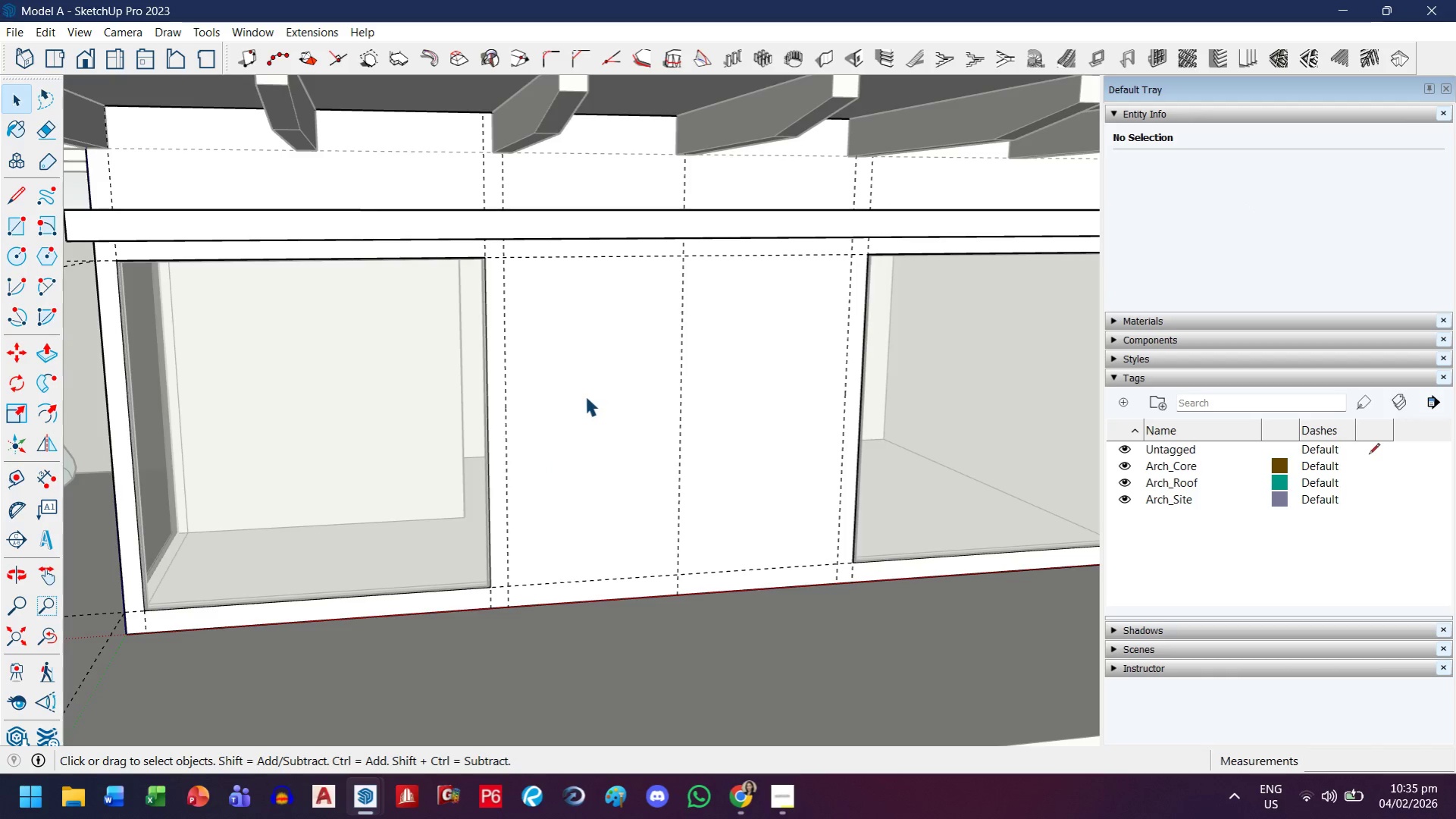 
key(R)
 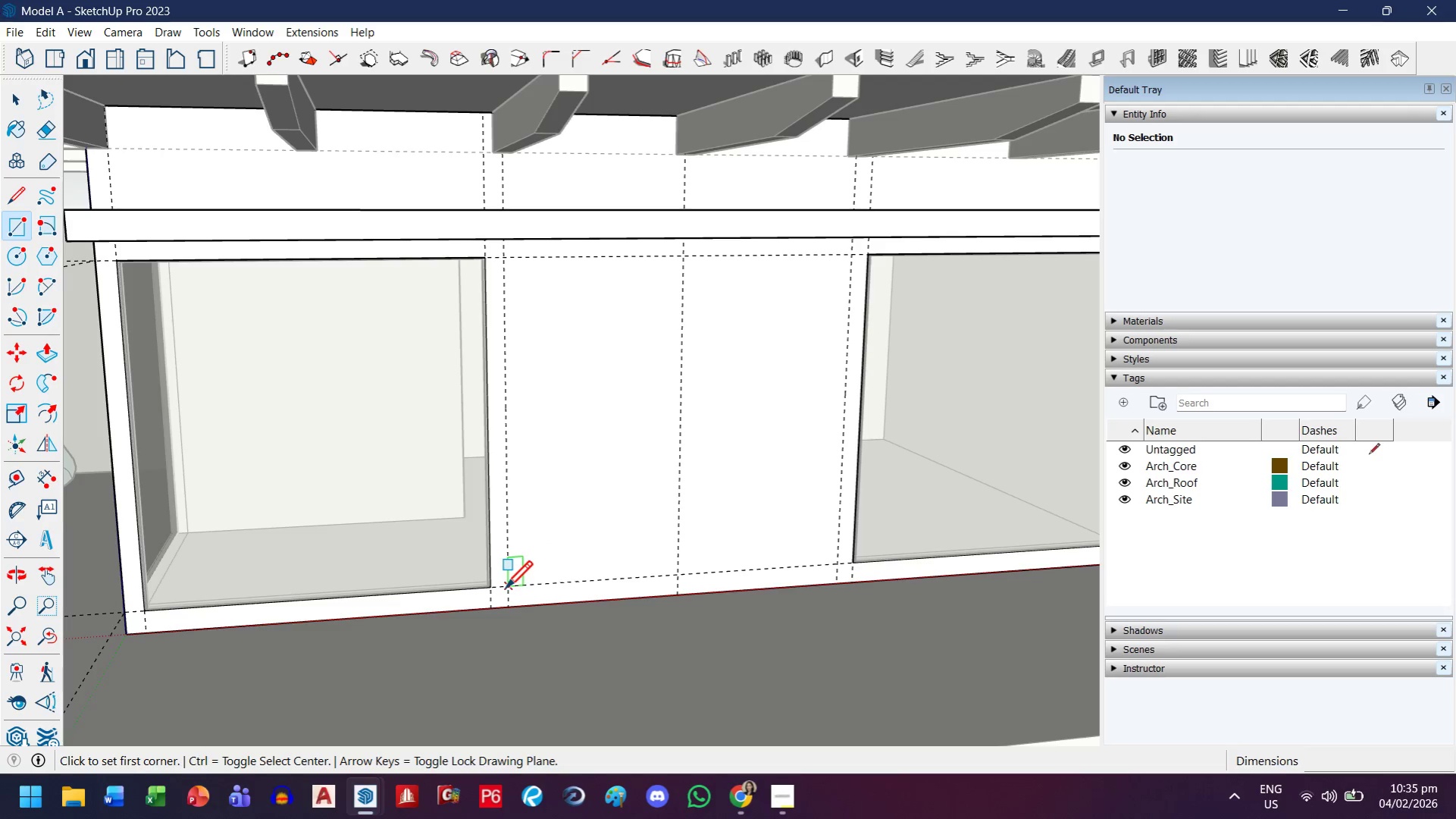 
left_click_drag(start_coordinate=[506, 588], to_coordinate=[508, 580])
 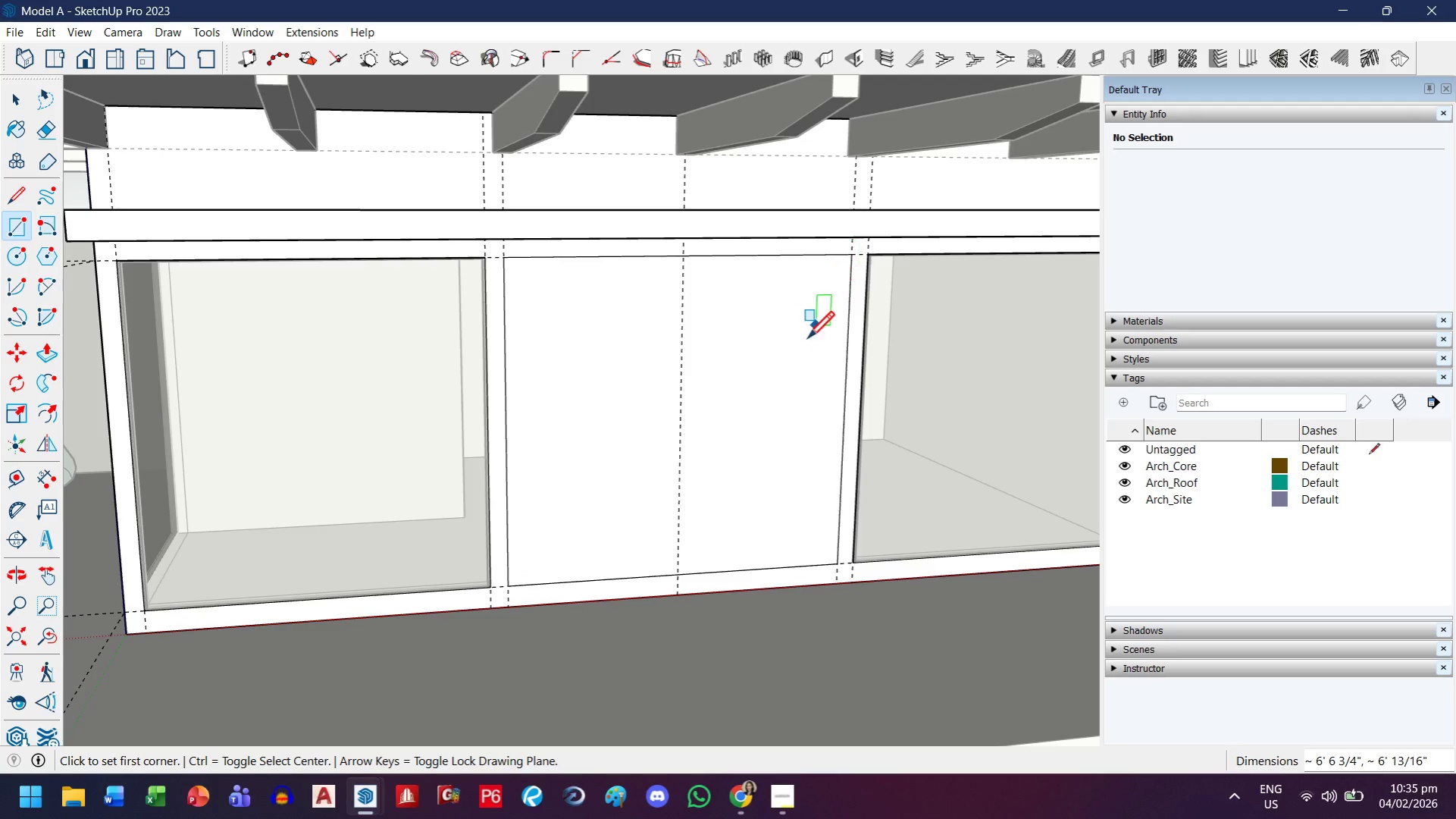 
key(P)
 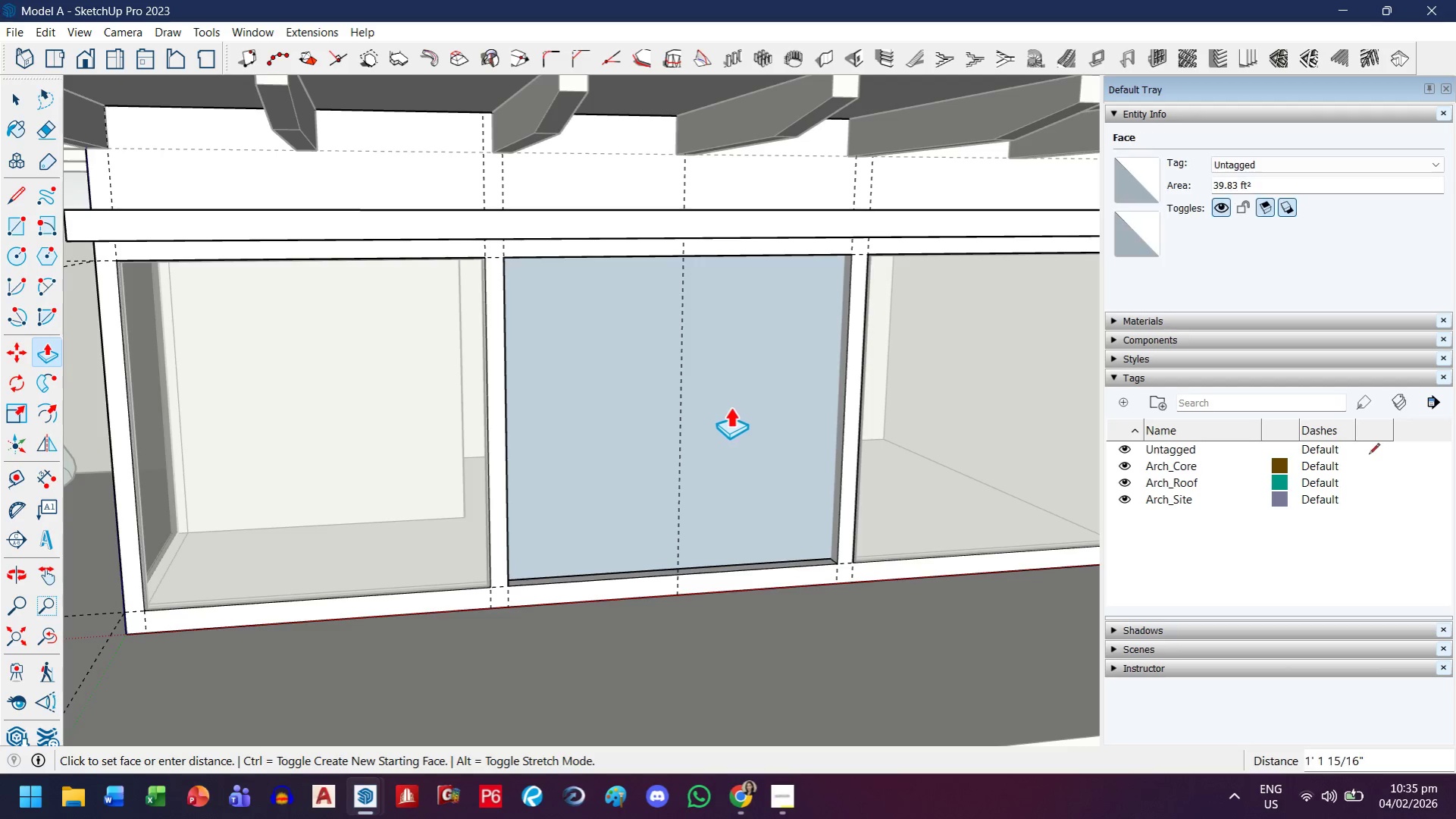 
double_click([731, 407])
 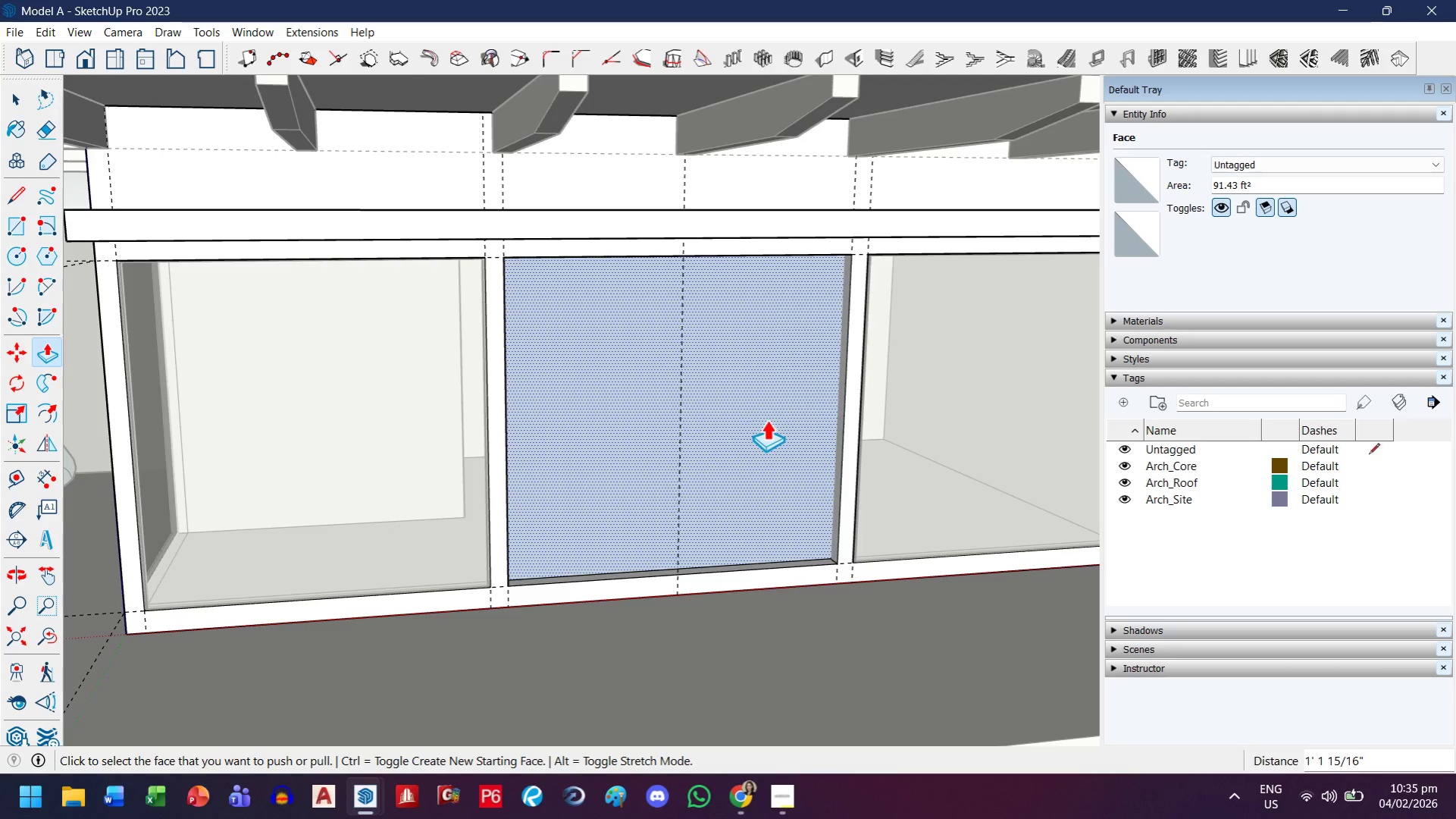 
key(Control+ControlLeft)
 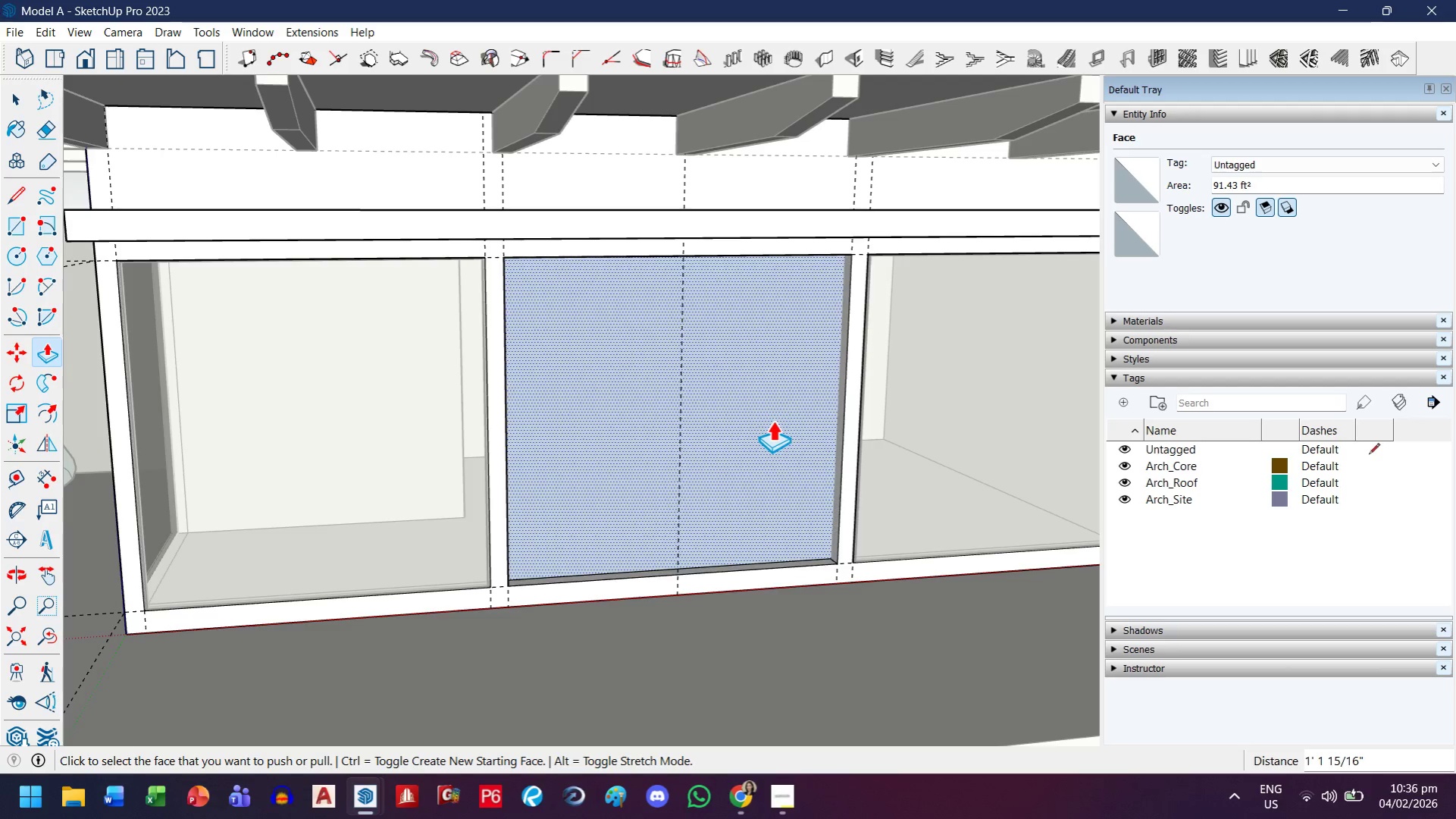 
key(Control+Z)
 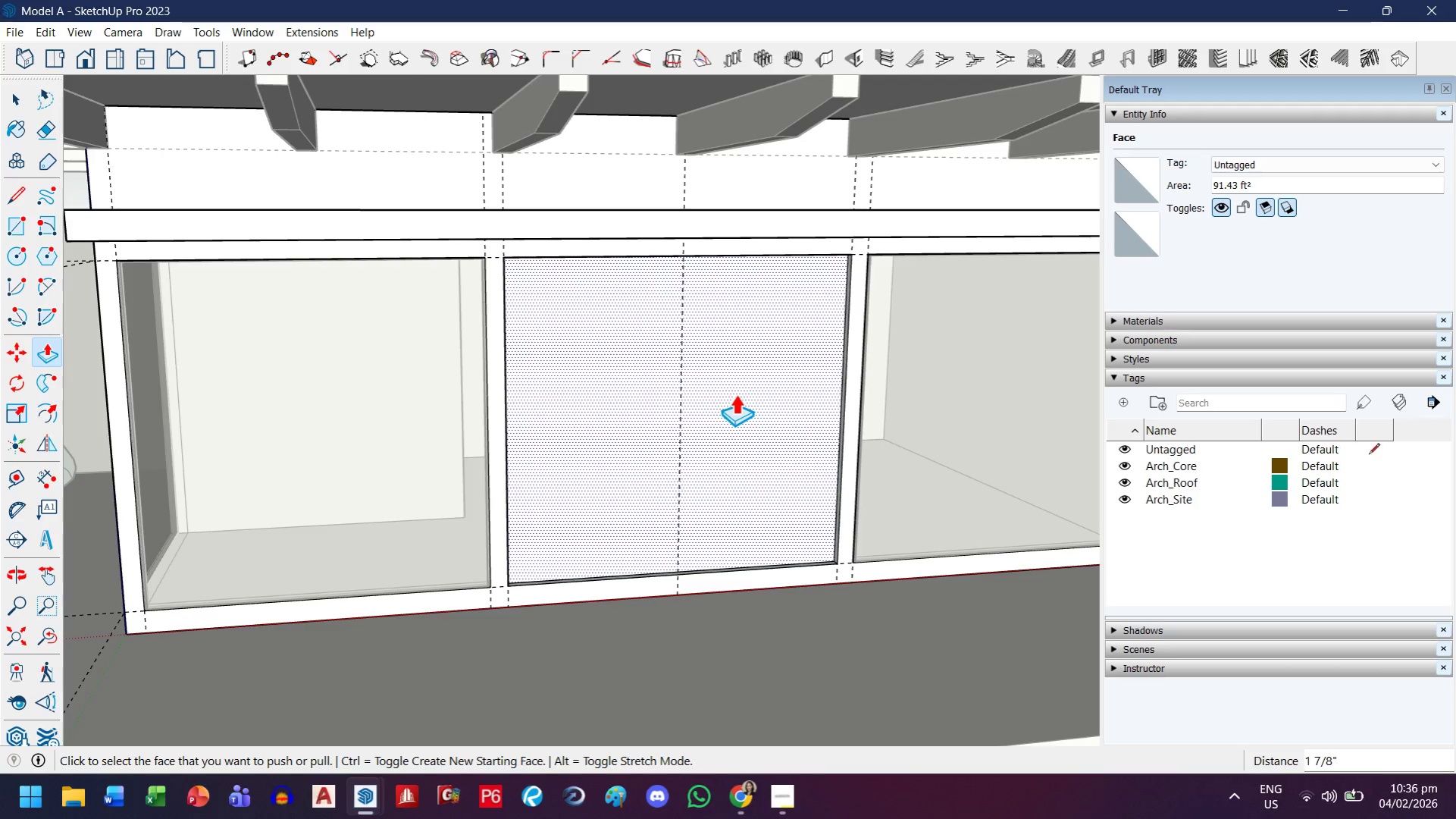 
left_click([736, 394])
 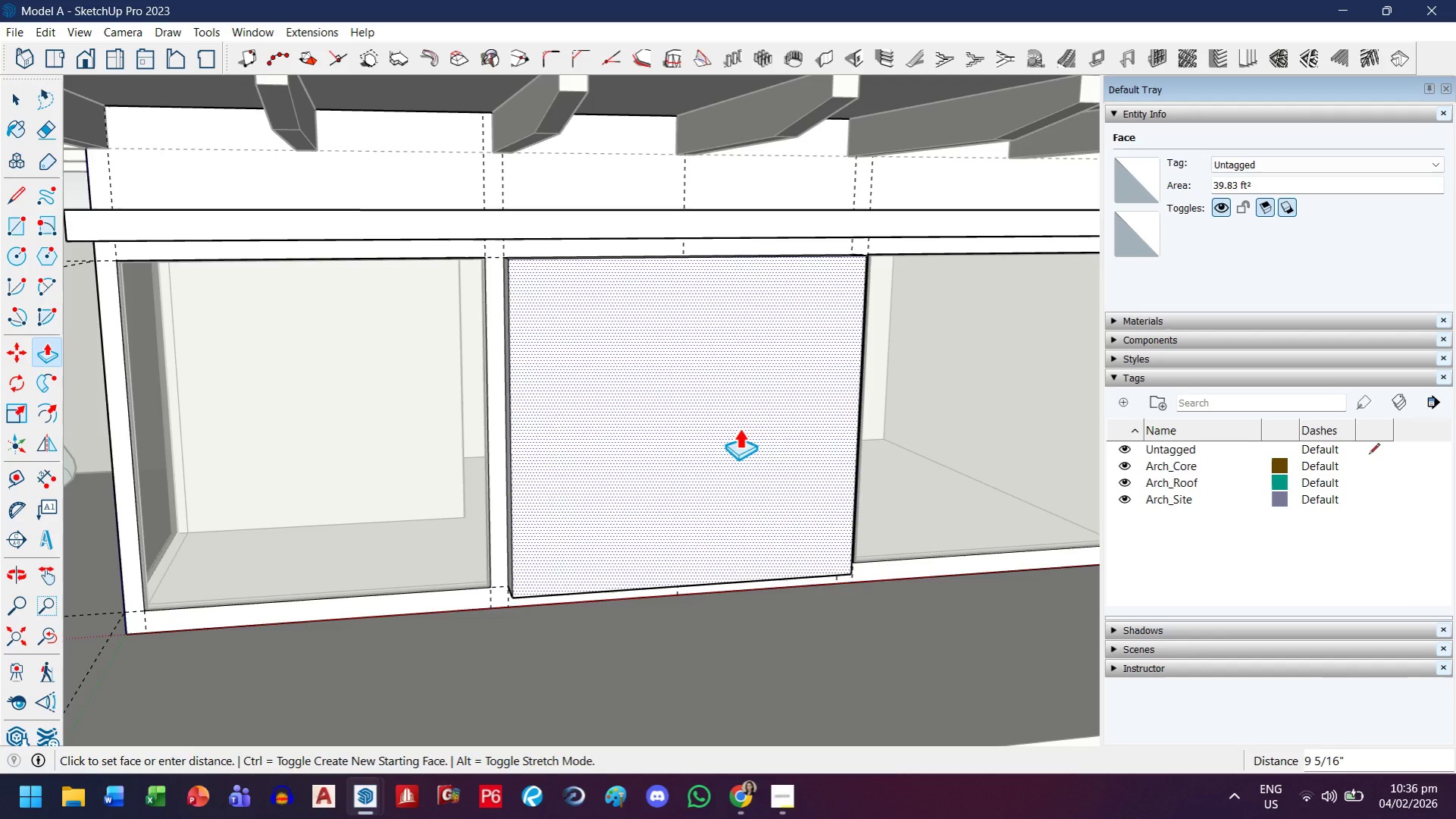 
key(Control+ControlLeft)
 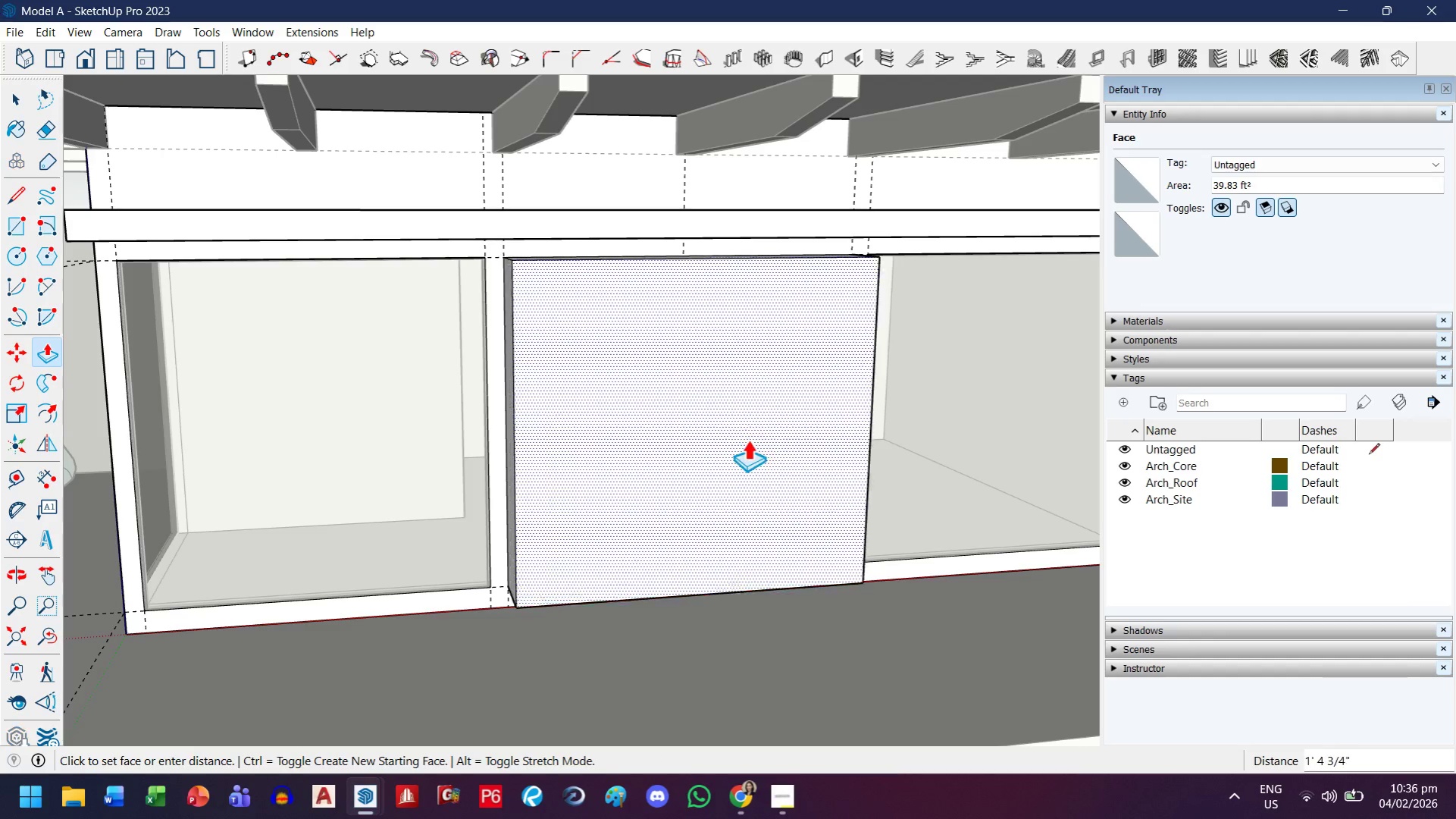 
key(Control+Z)
 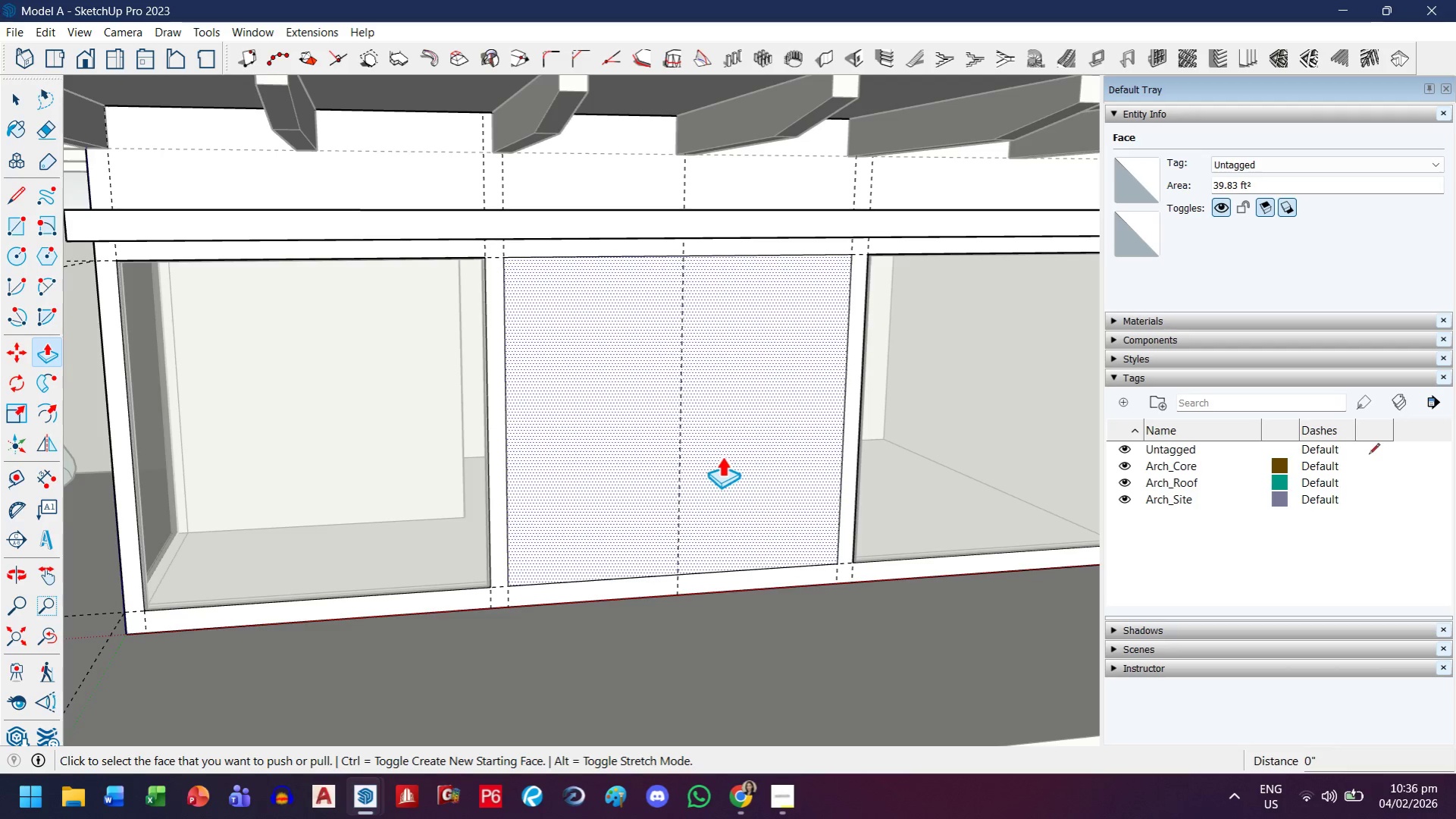 
left_click([722, 456])
 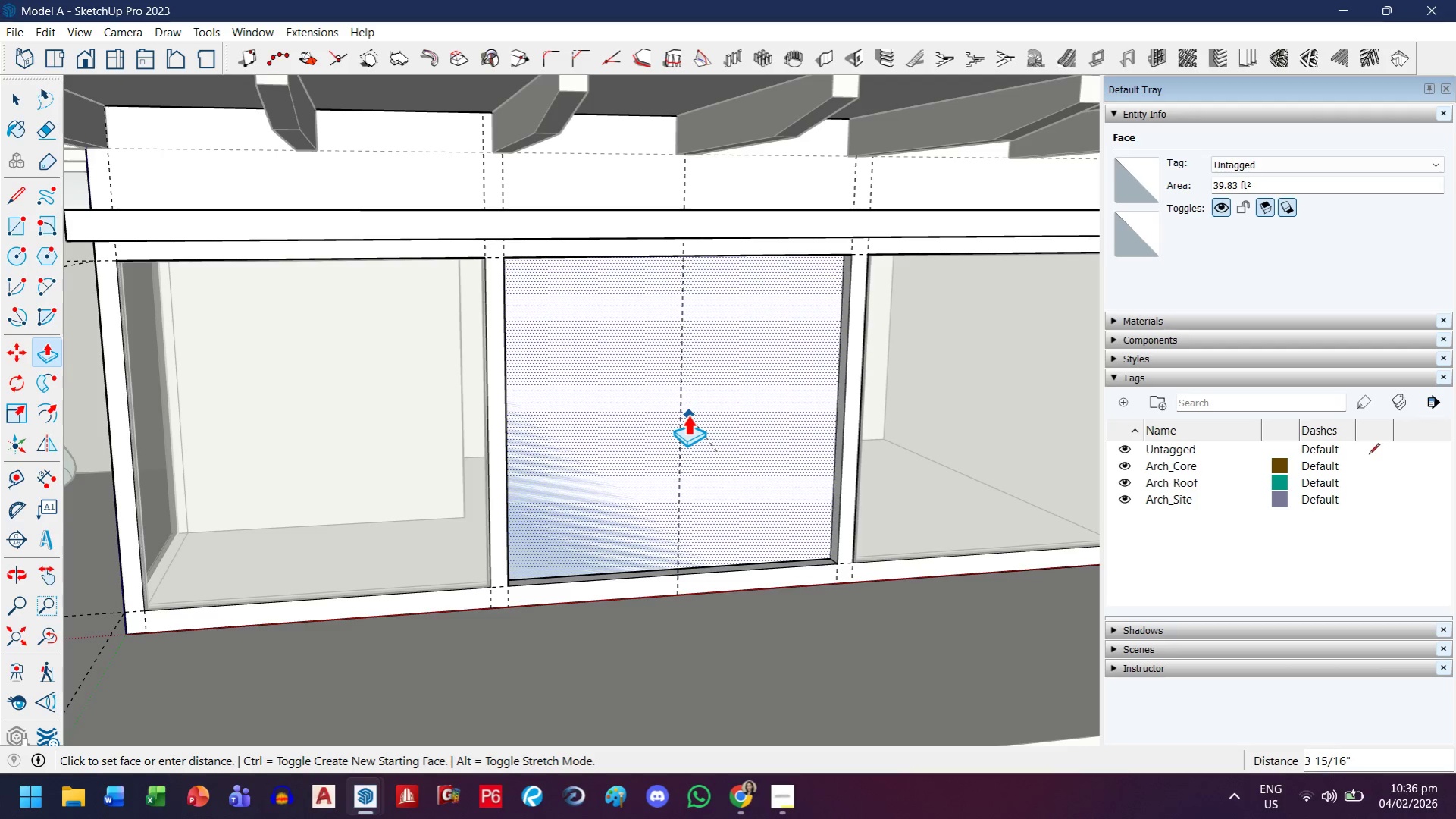 
left_click([688, 415])
 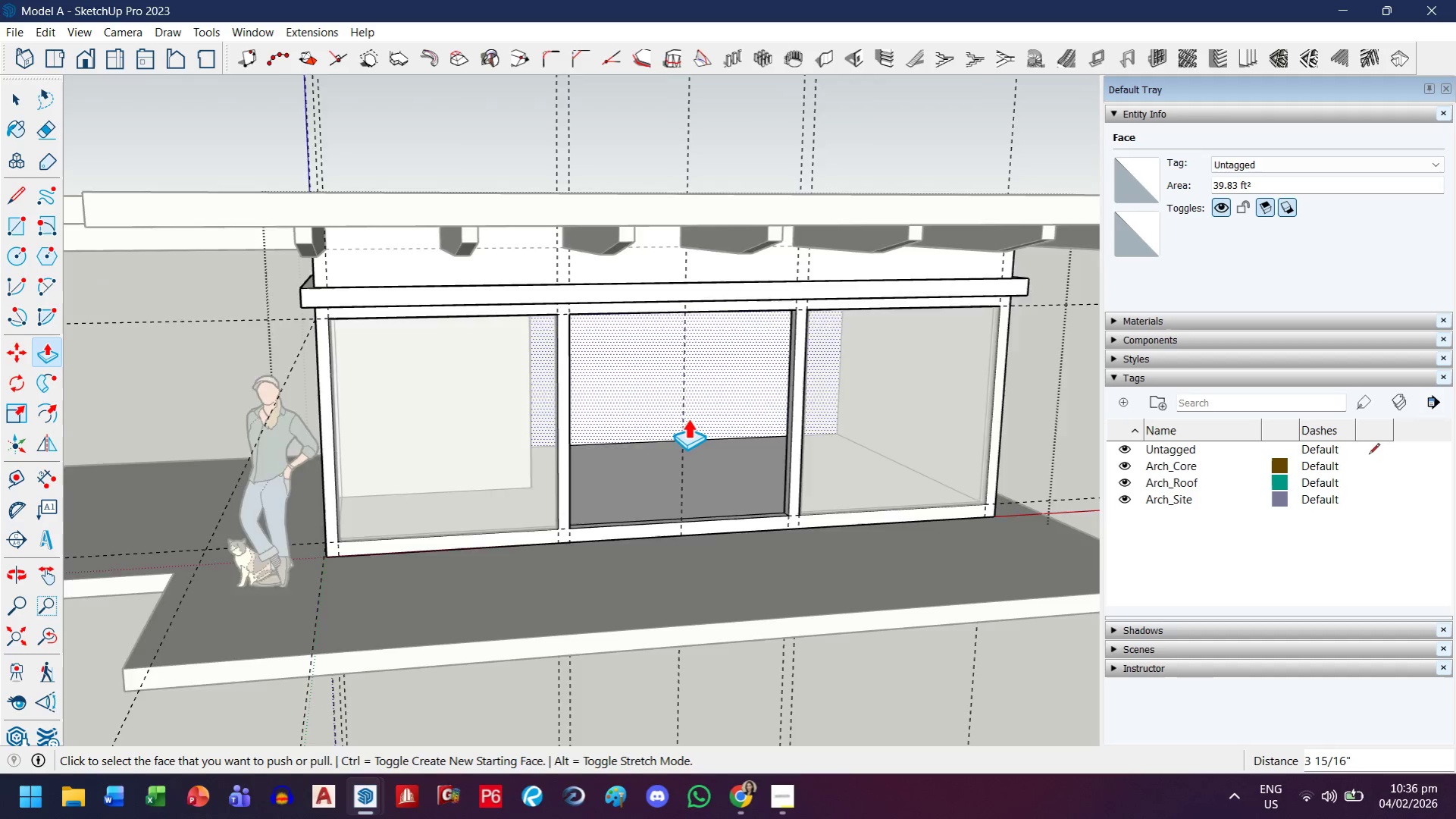 
scroll: coordinate [578, 417], scroll_direction: down, amount: 7.0
 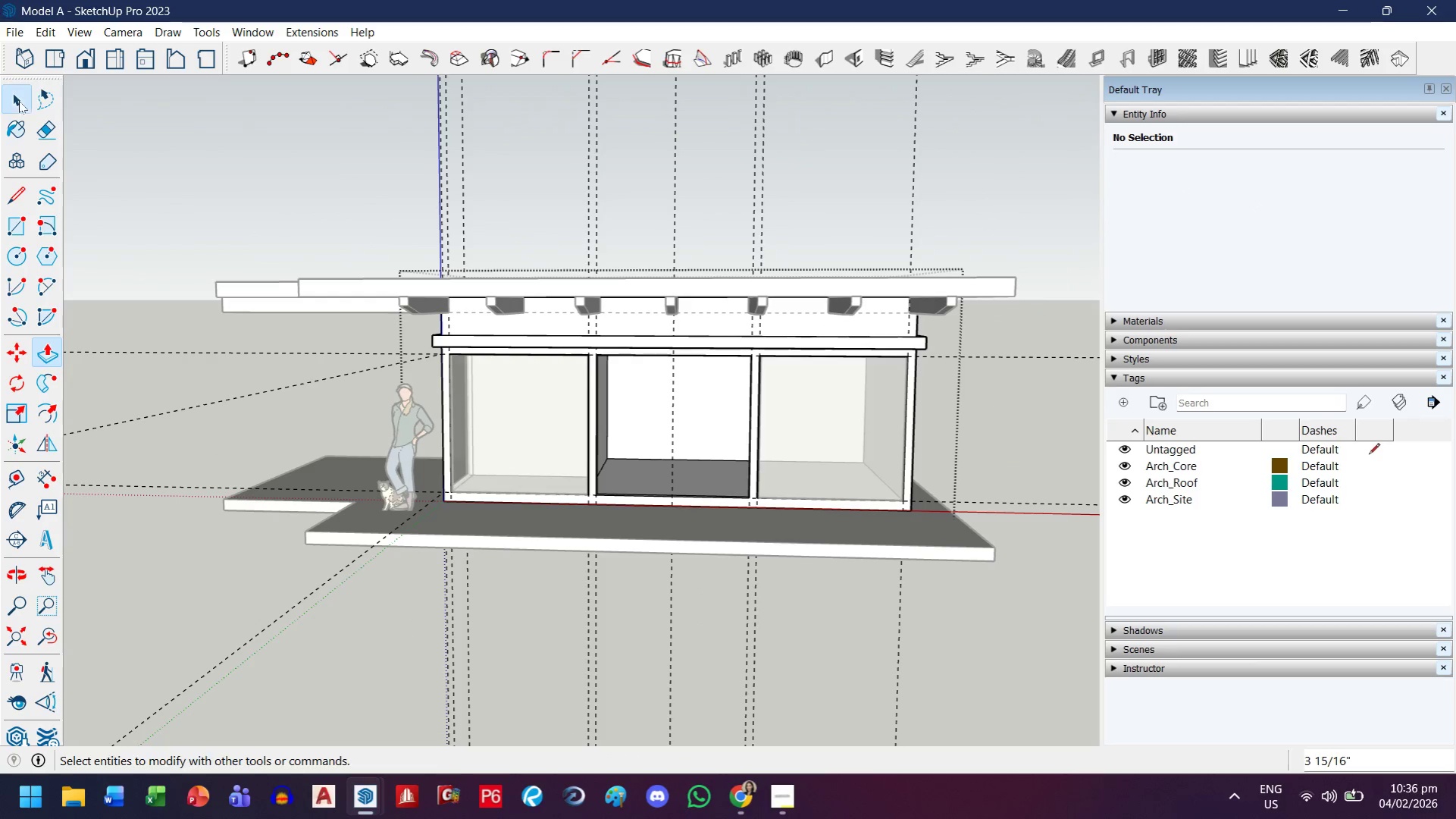 
double_click([324, 227])
 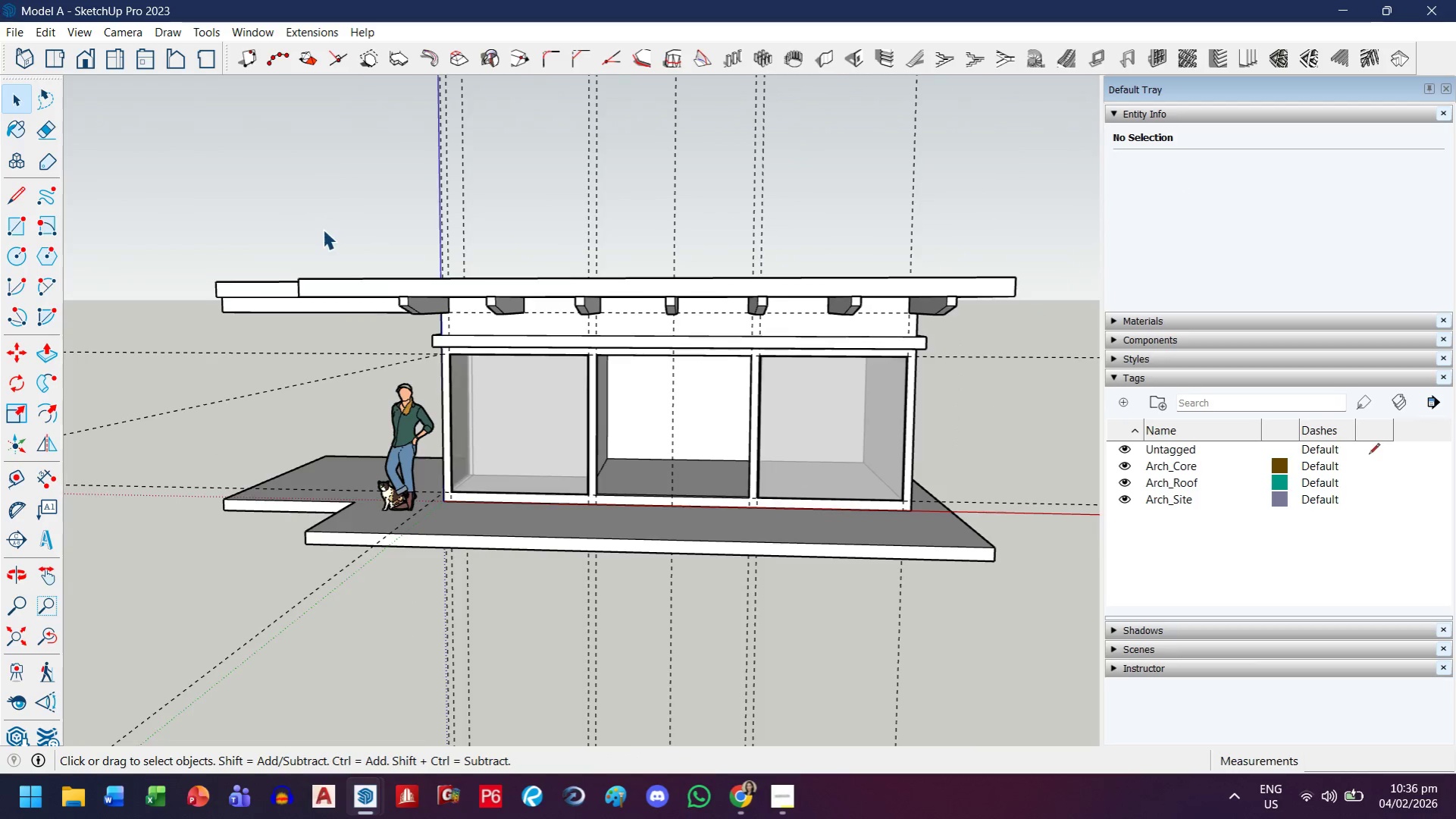 
scroll: coordinate [308, 308], scroll_direction: down, amount: 6.0
 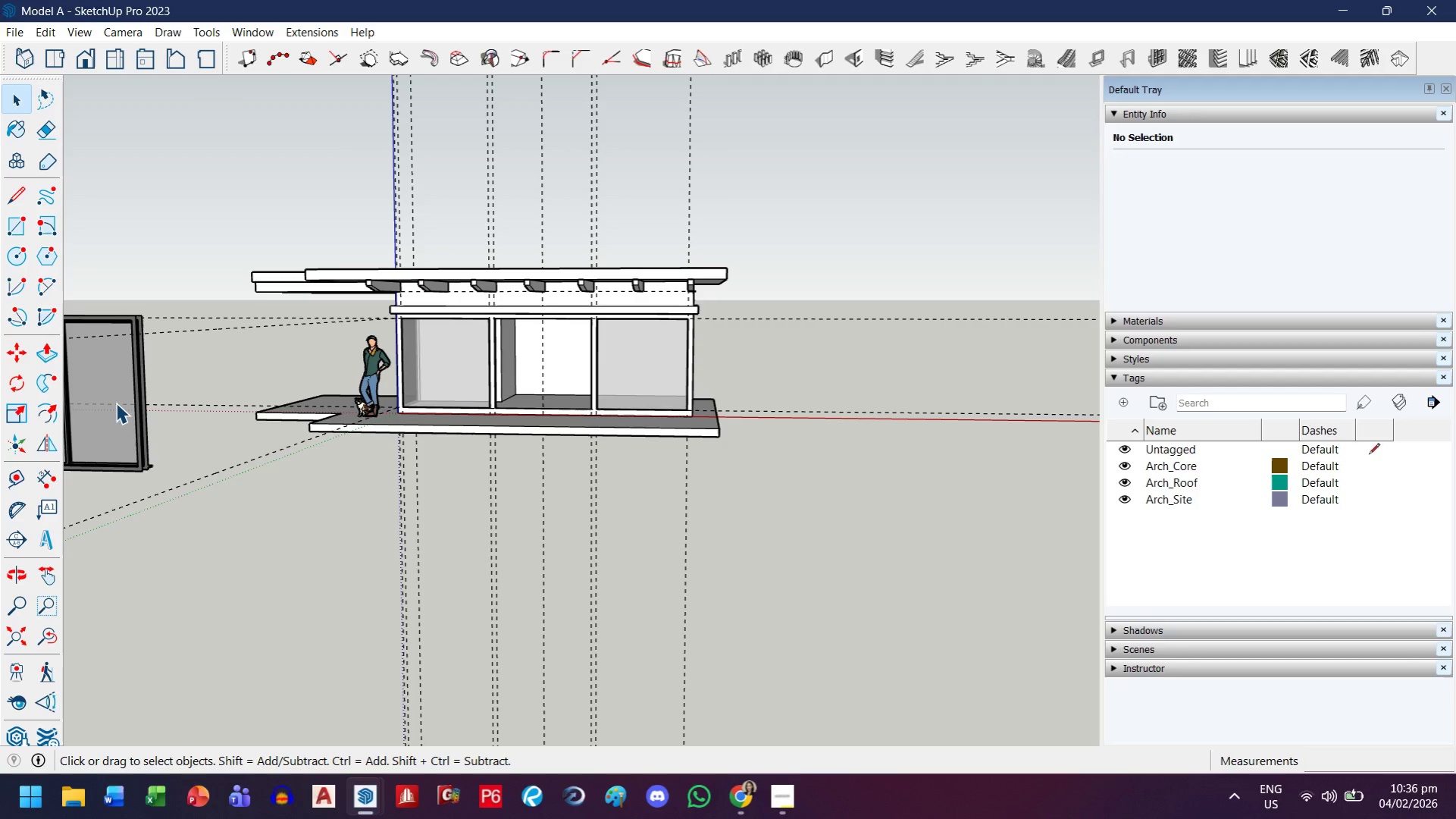 
left_click([116, 403])
 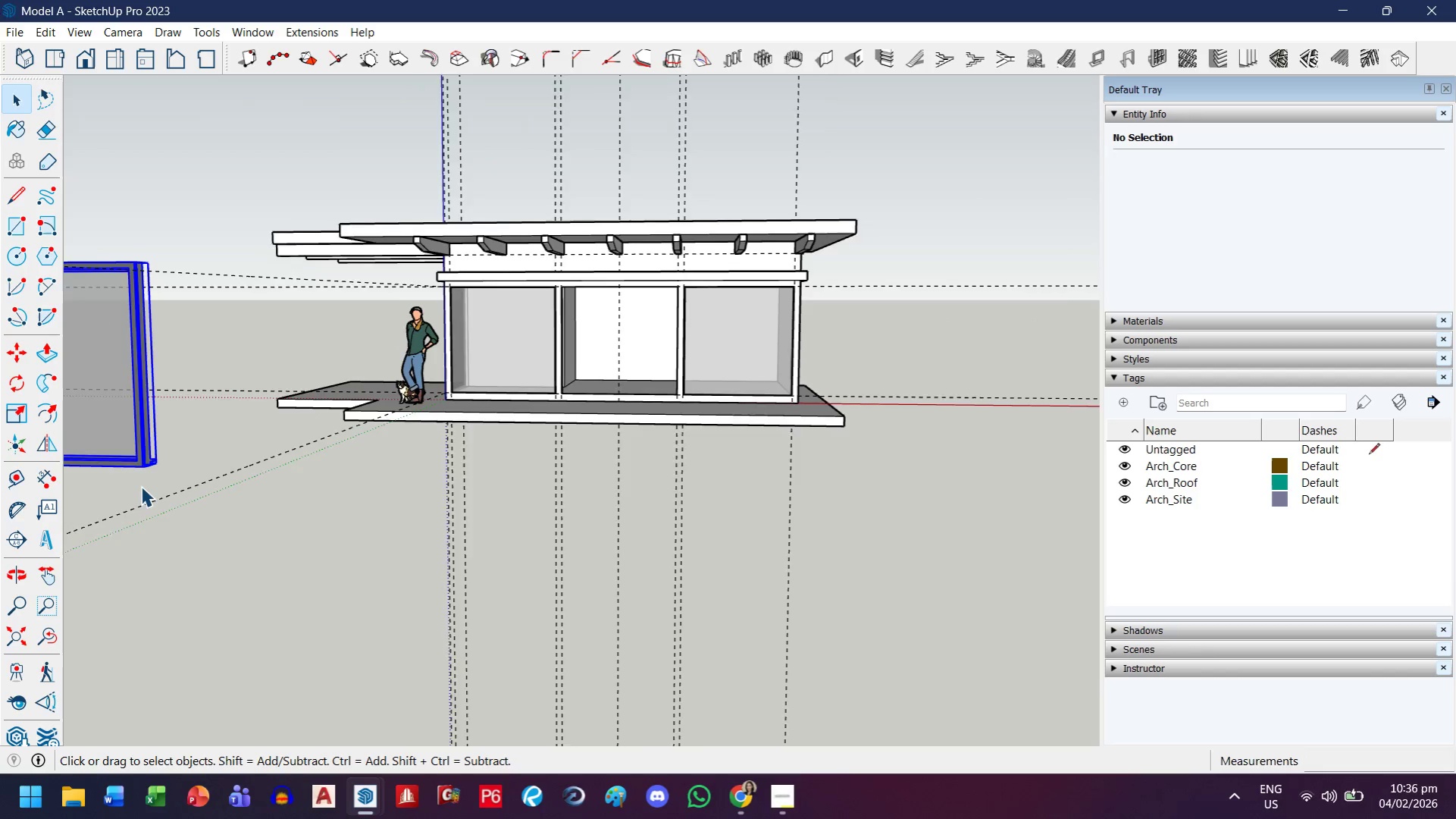 
key(M)
 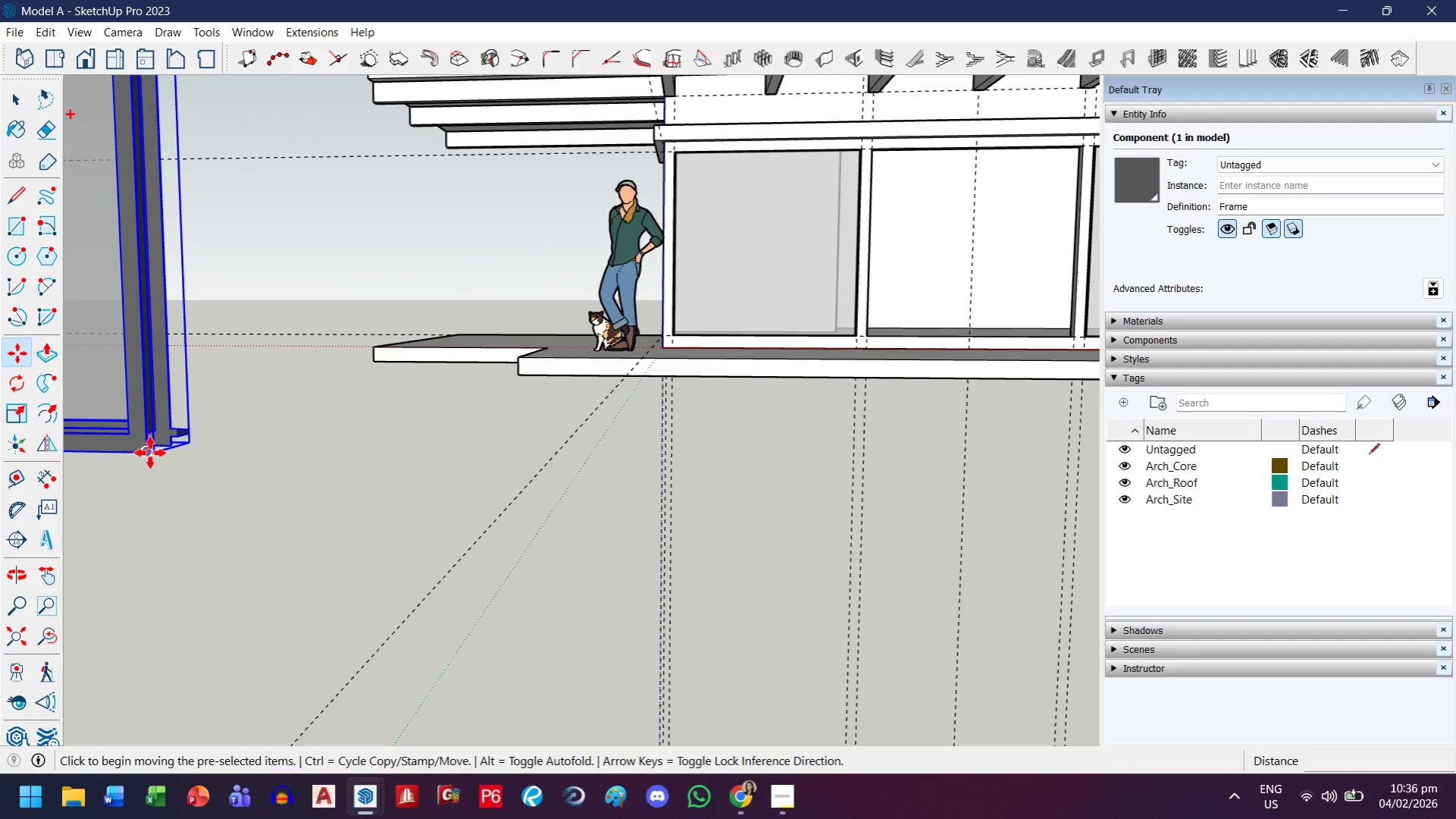 
scroll: coordinate [123, 466], scroll_direction: up, amount: 20.0
 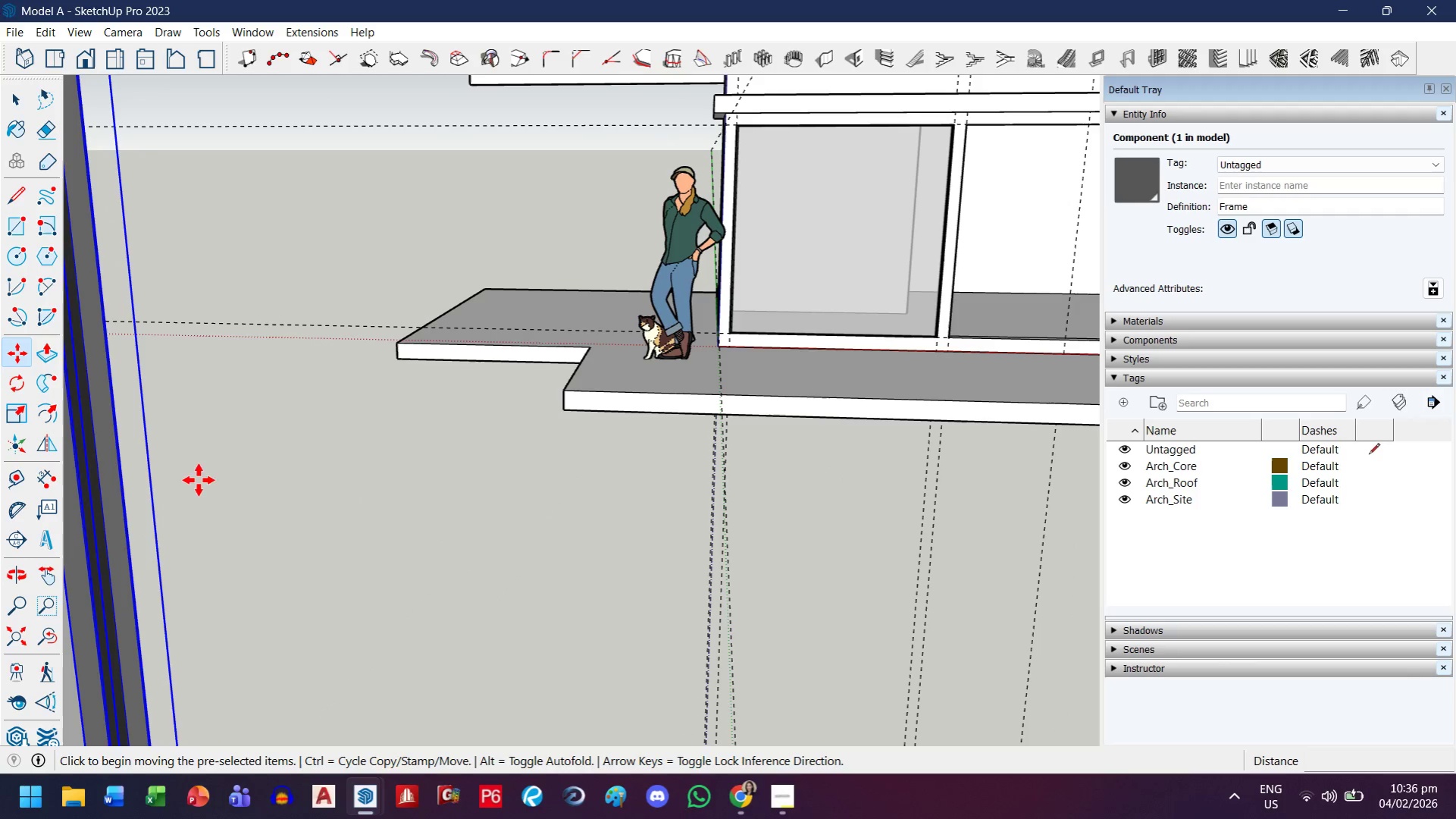 
scroll: coordinate [220, 414], scroll_direction: down, amount: 4.0
 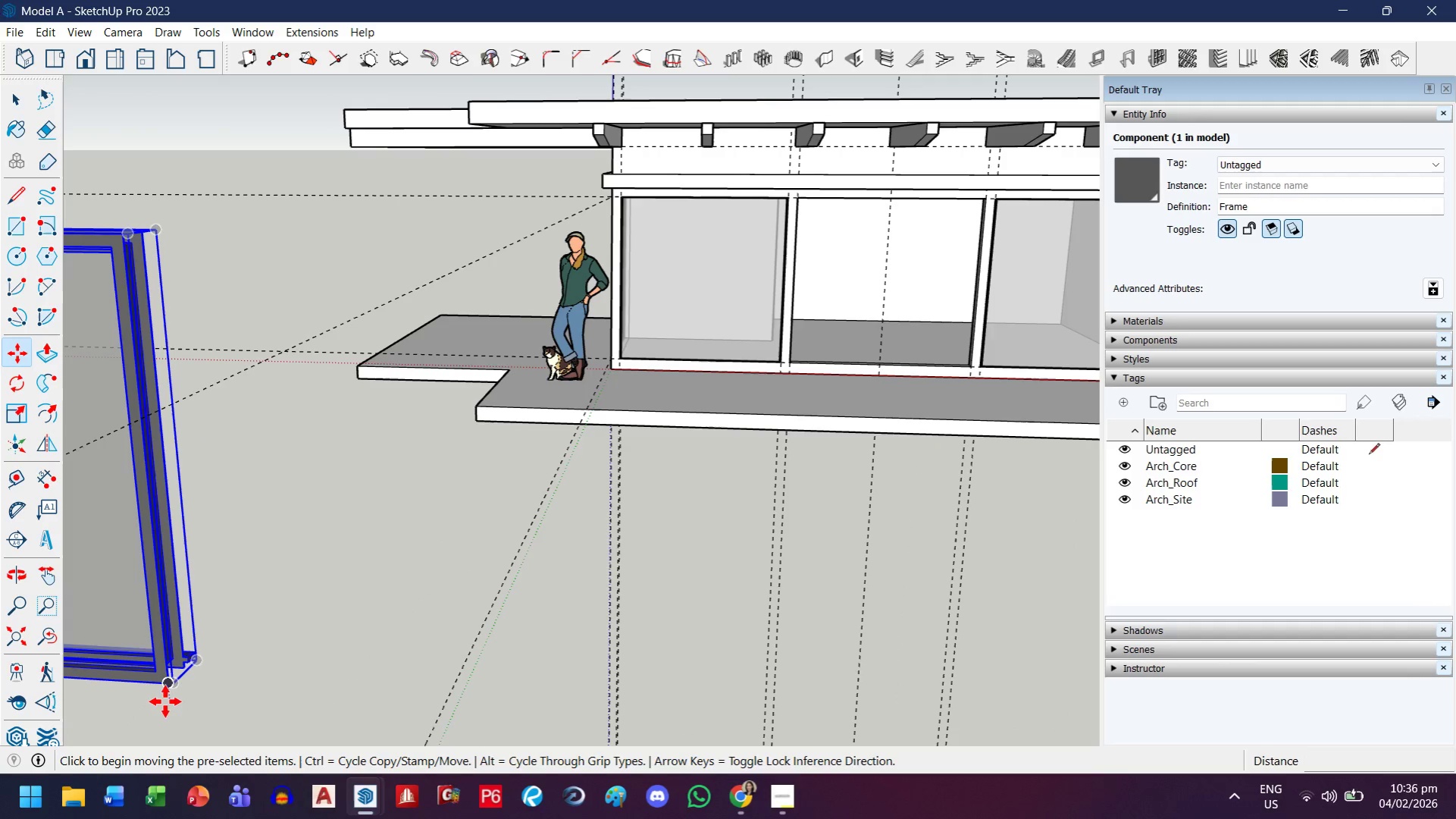 
left_click_drag(start_coordinate=[164, 696], to_coordinate=[171, 690])
 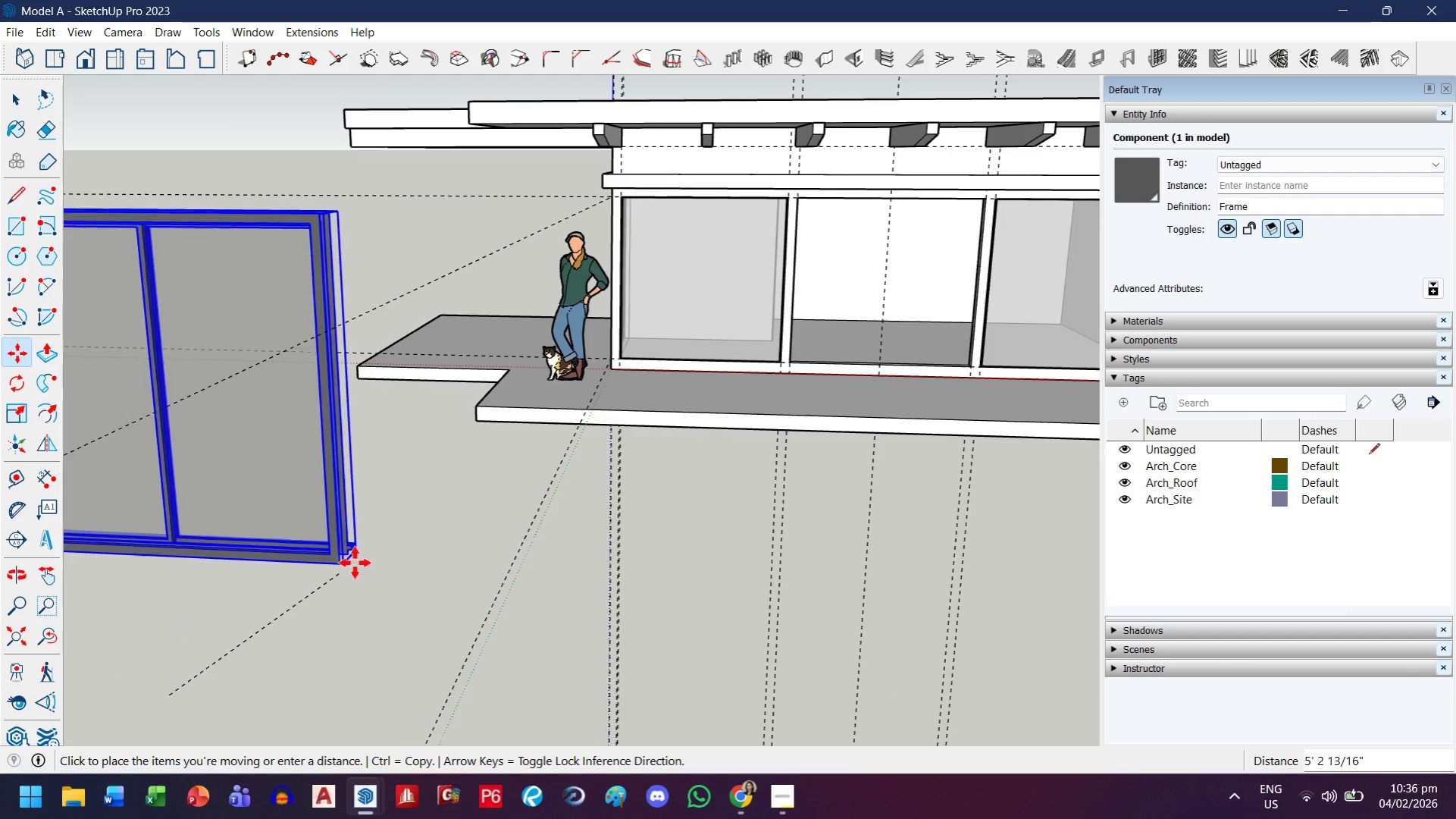 
key(H)
 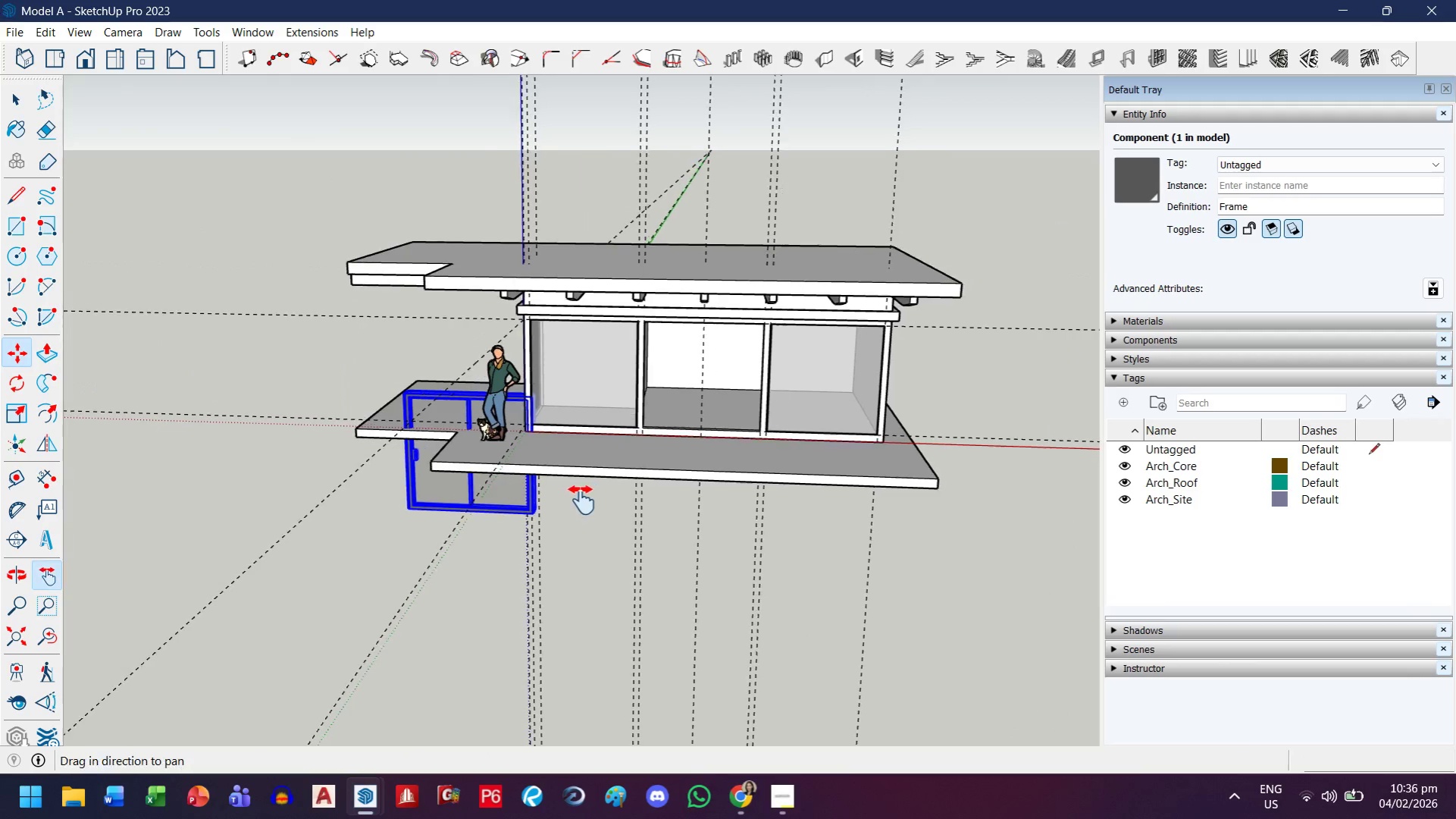 
left_click_drag(start_coordinate=[590, 497], to_coordinate=[519, 543])
 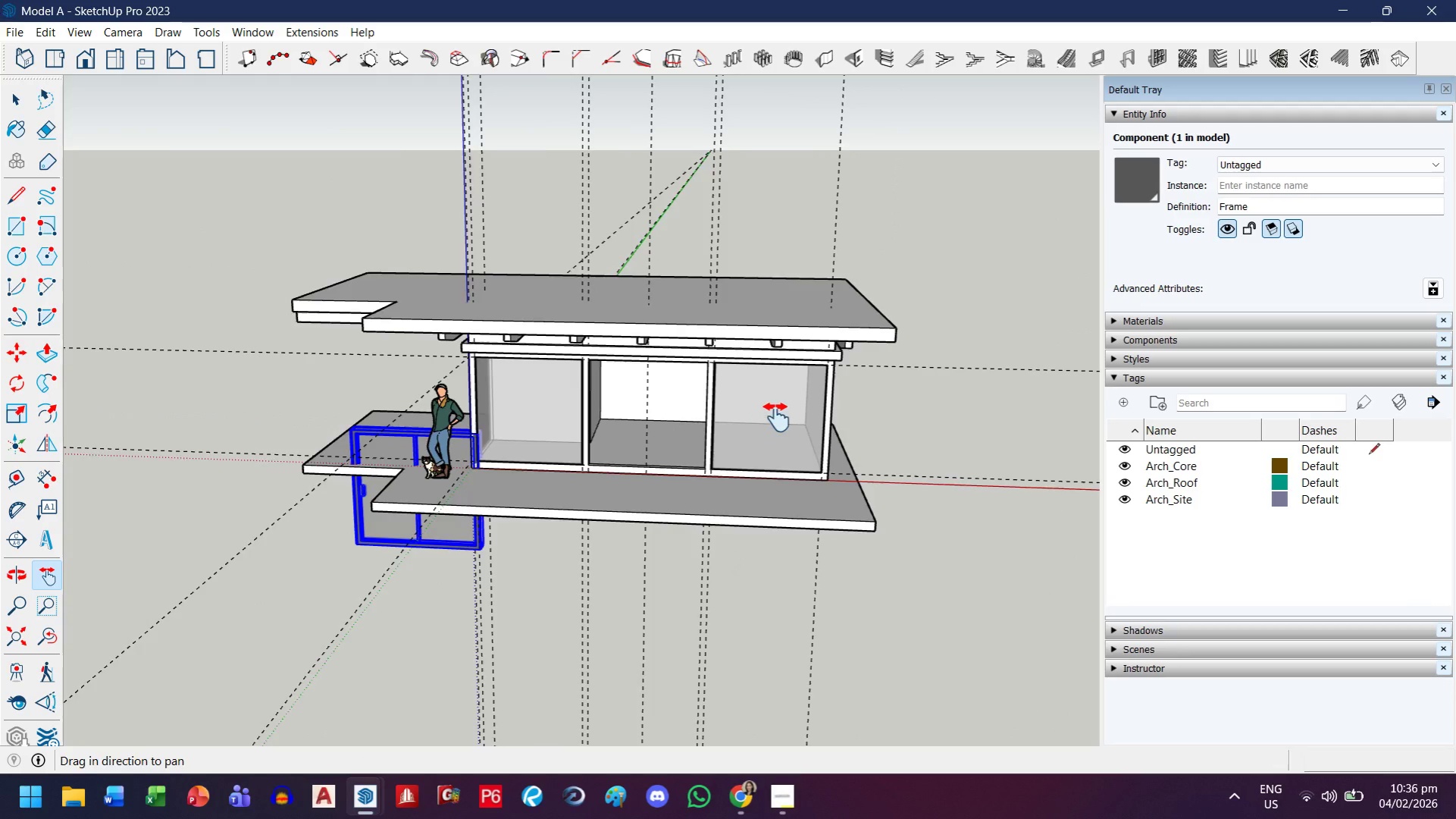 
scroll: coordinate [380, 545], scroll_direction: down, amount: 7.0
 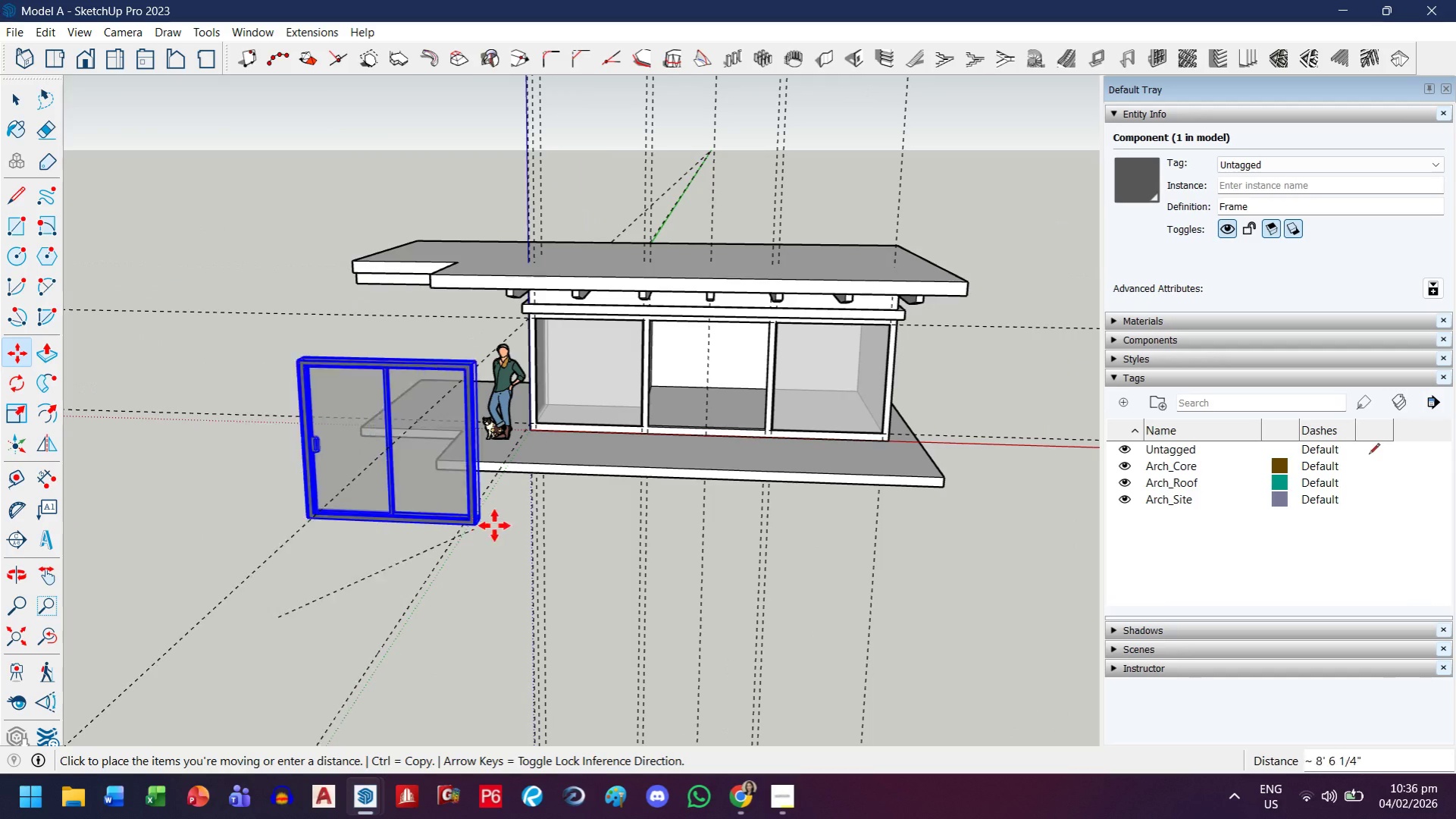 
key(Escape)
 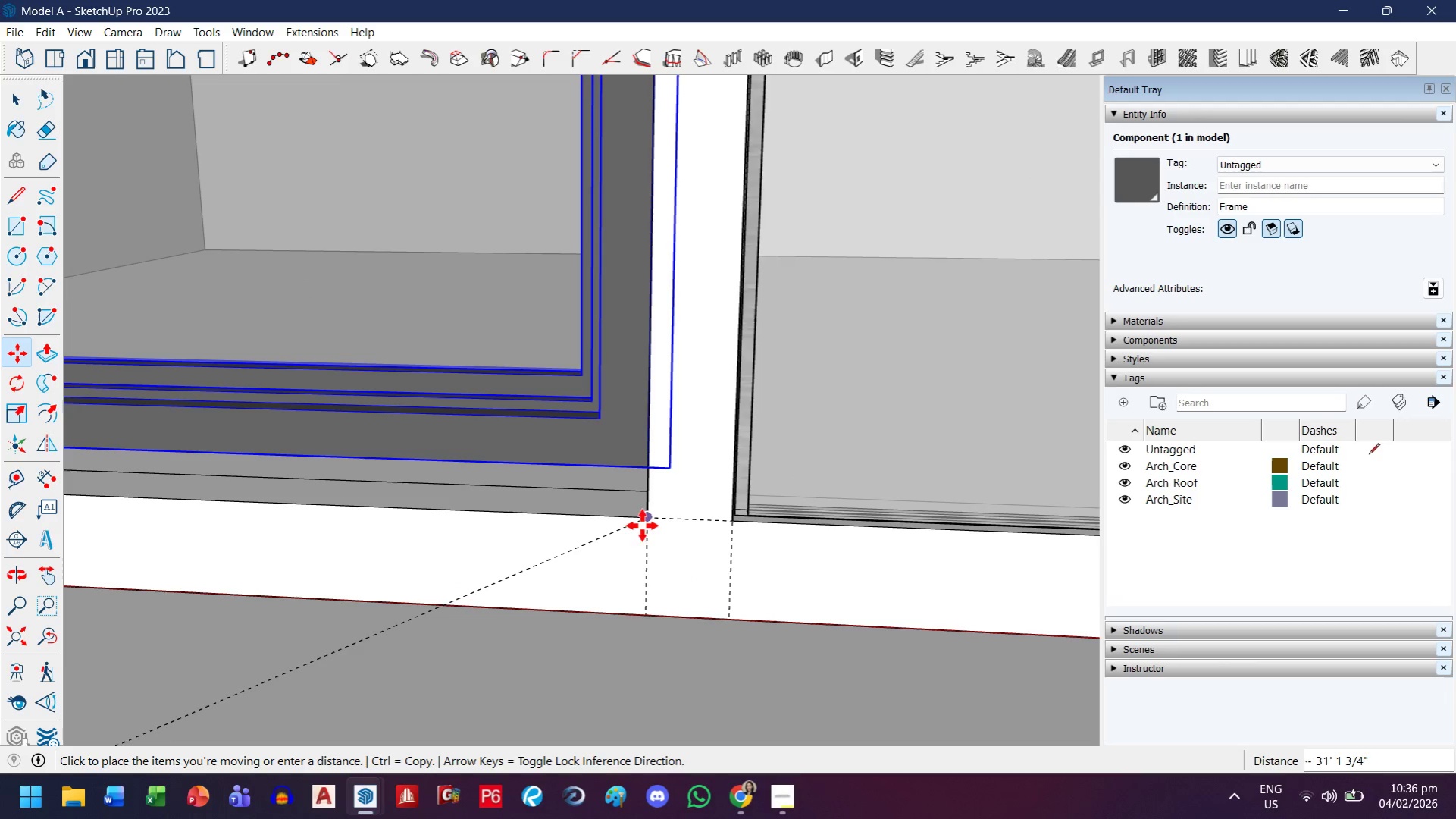 
scroll: coordinate [647, 510], scroll_direction: up, amount: 26.0
 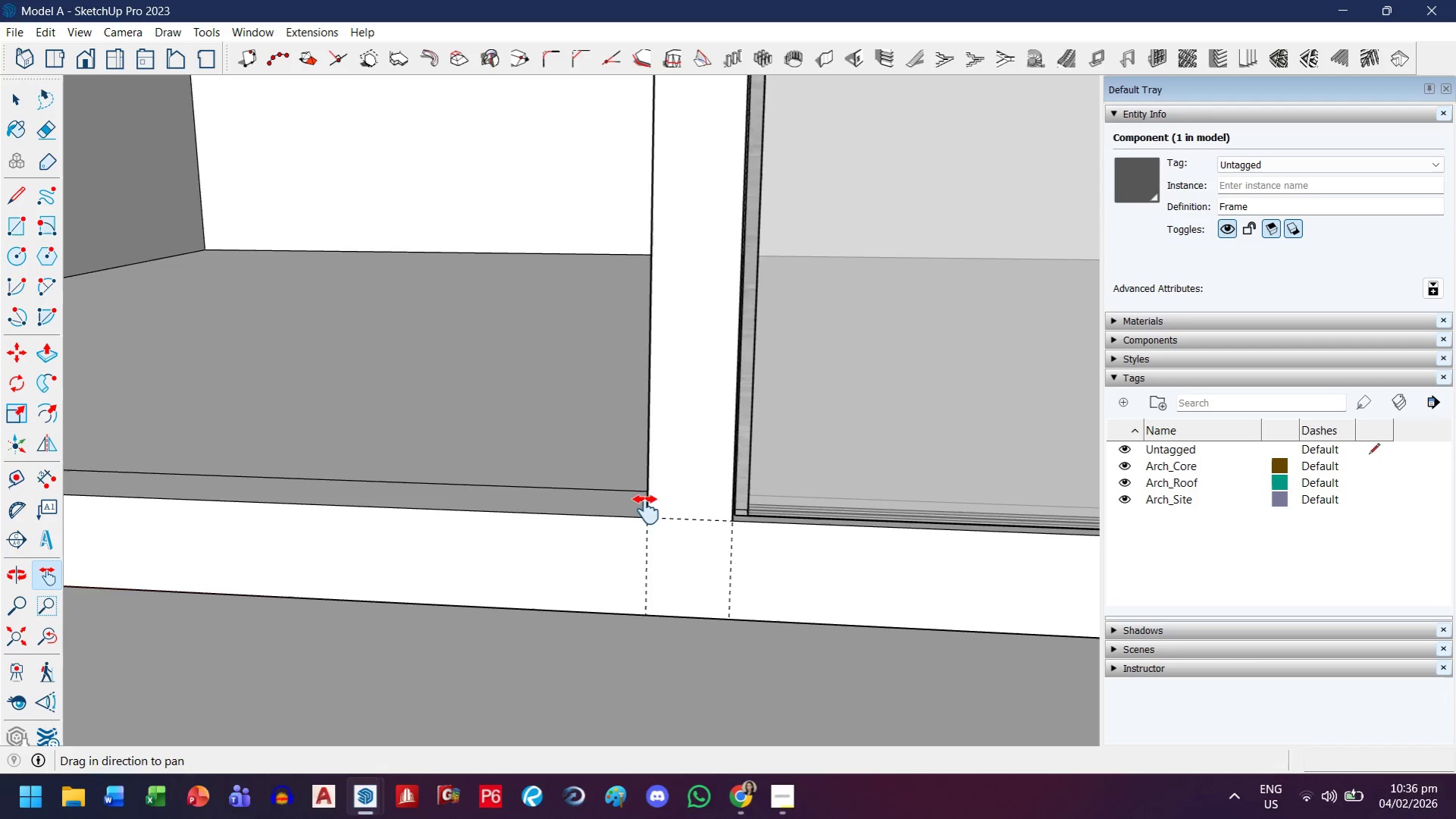 
left_click([647, 516])
 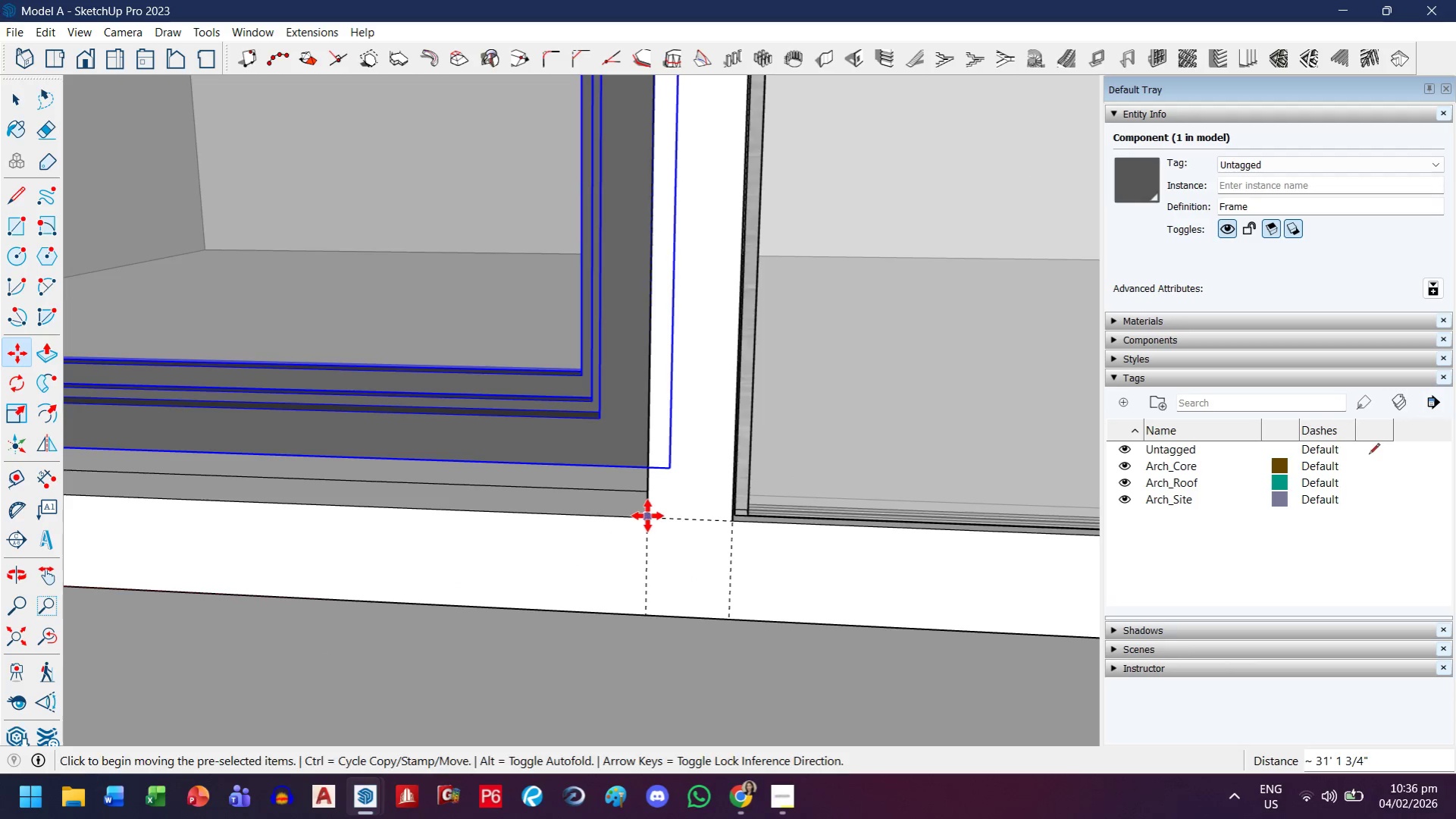 
scroll: coordinate [404, 526], scroll_direction: down, amount: 8.0
 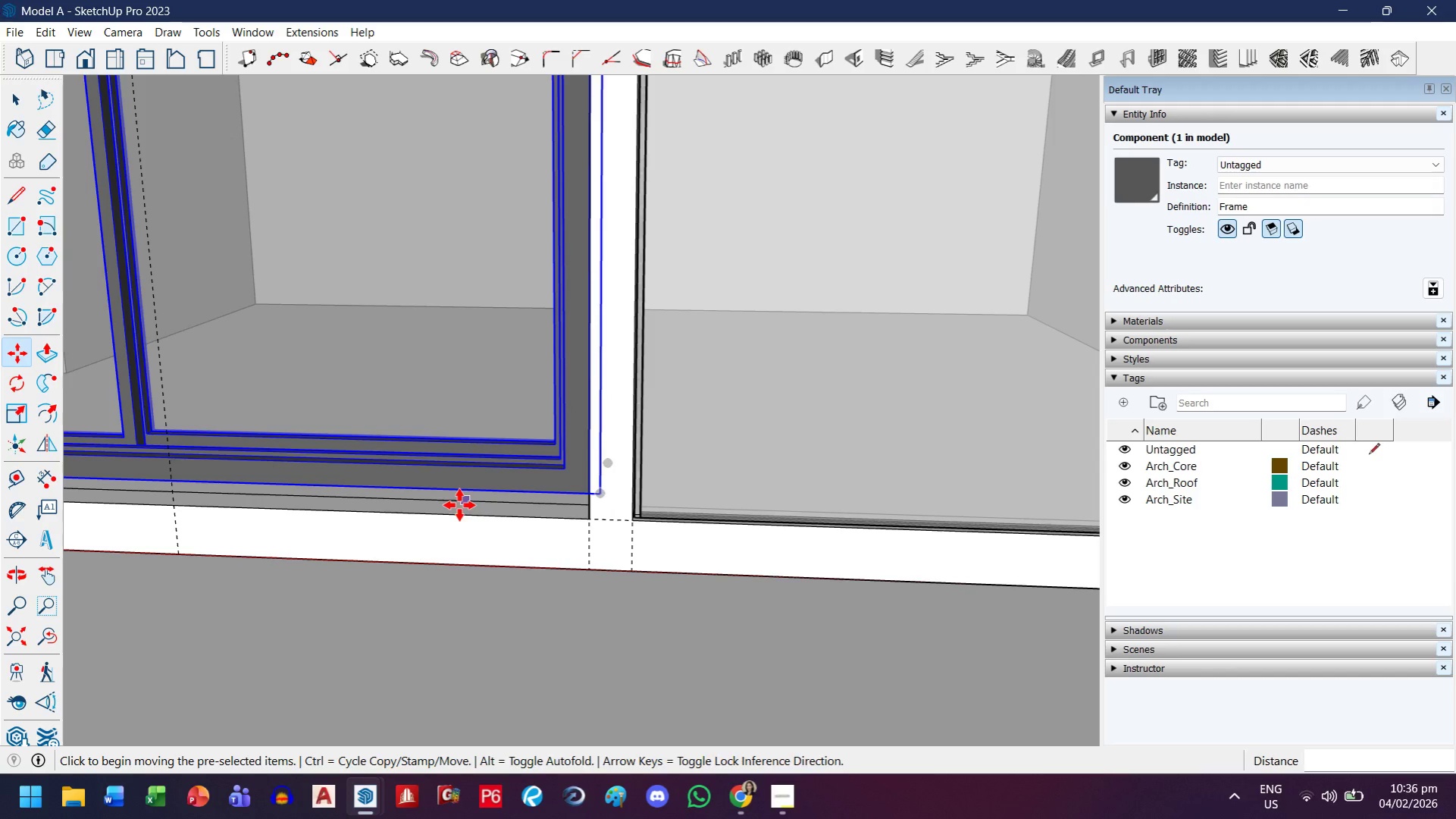 
scroll: coordinate [565, 507], scroll_direction: up, amount: 5.0
 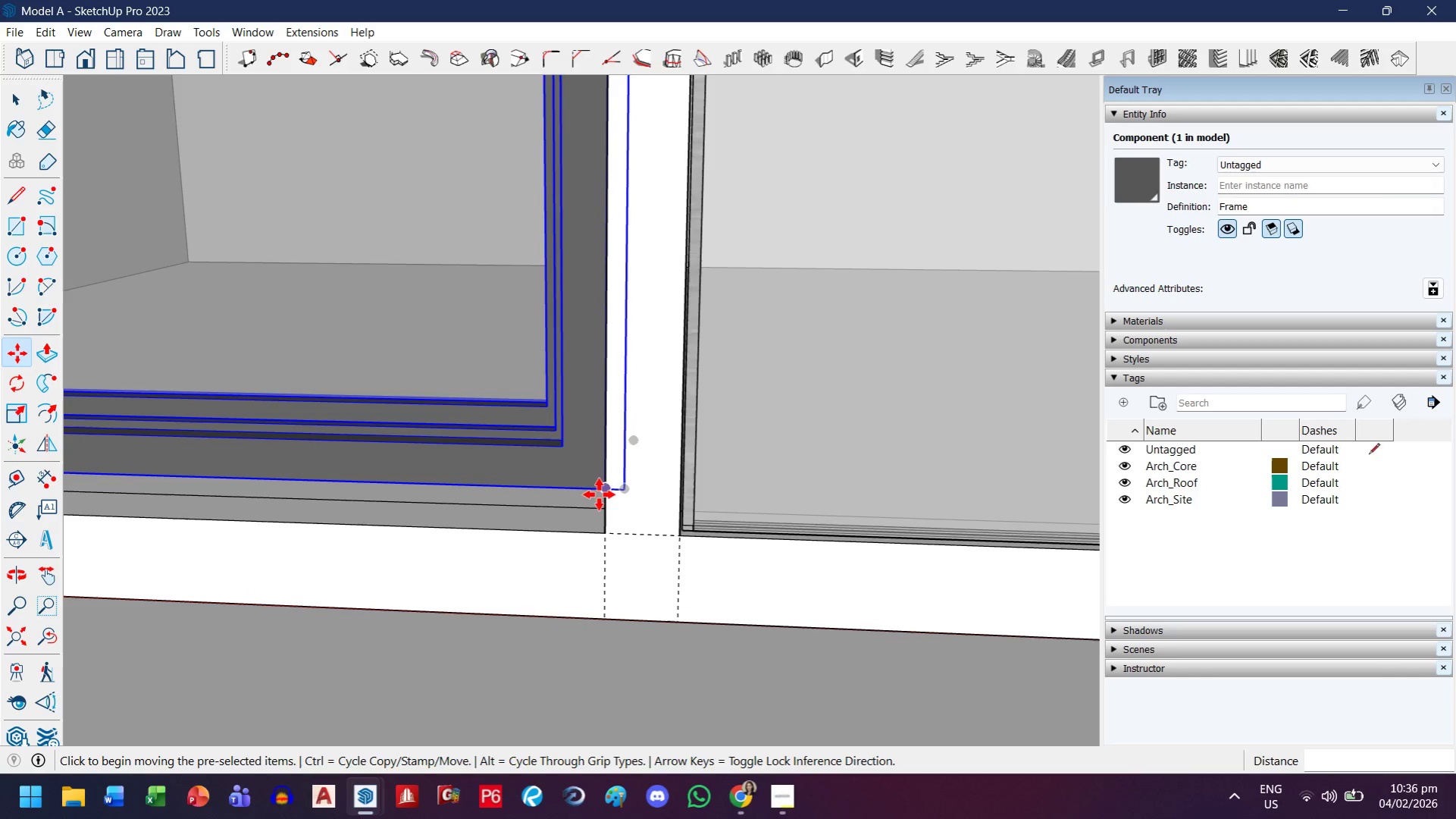 
left_click_drag(start_coordinate=[590, 482], to_coordinate=[570, 476])
 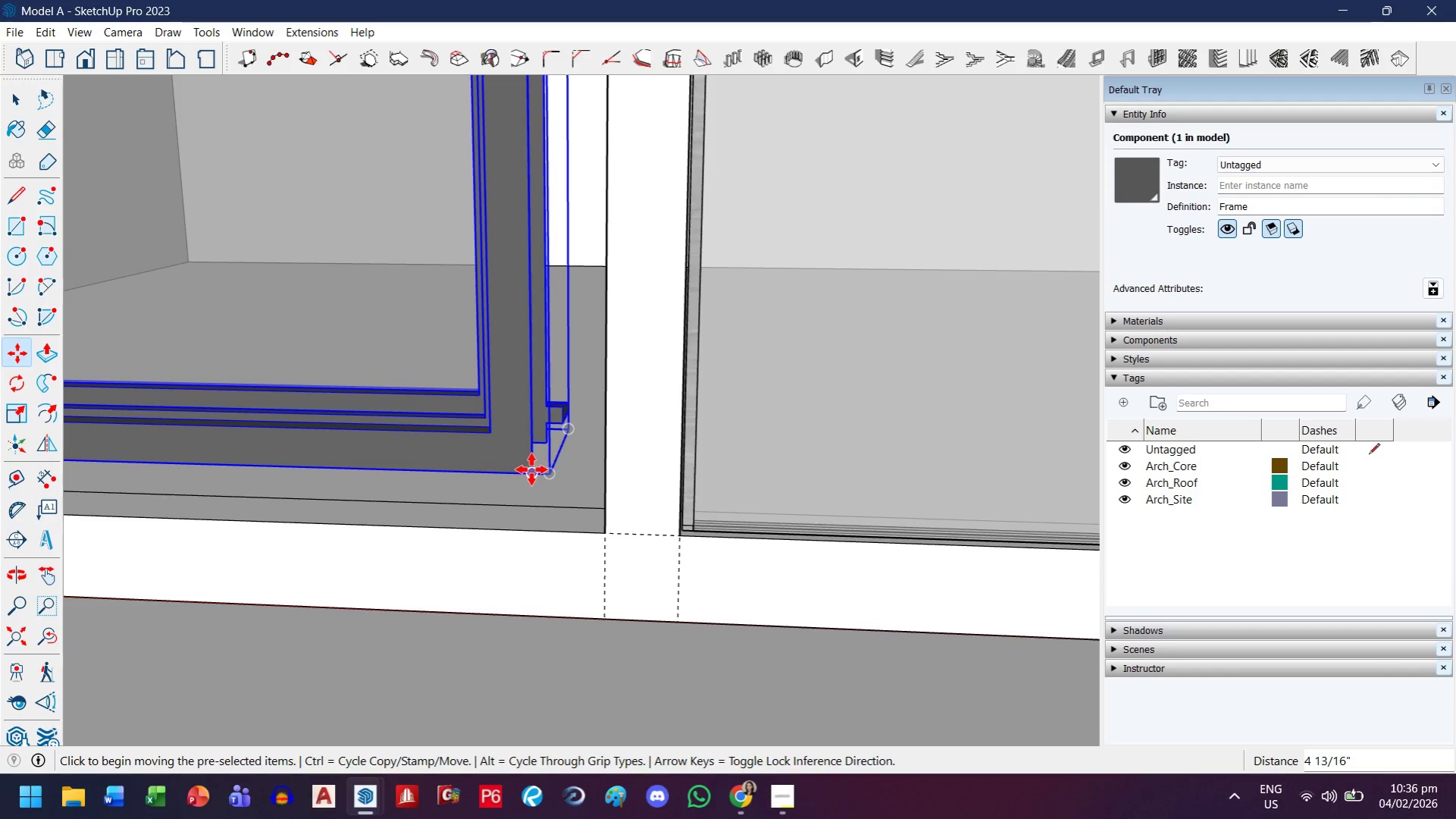 
left_click([531, 469])
 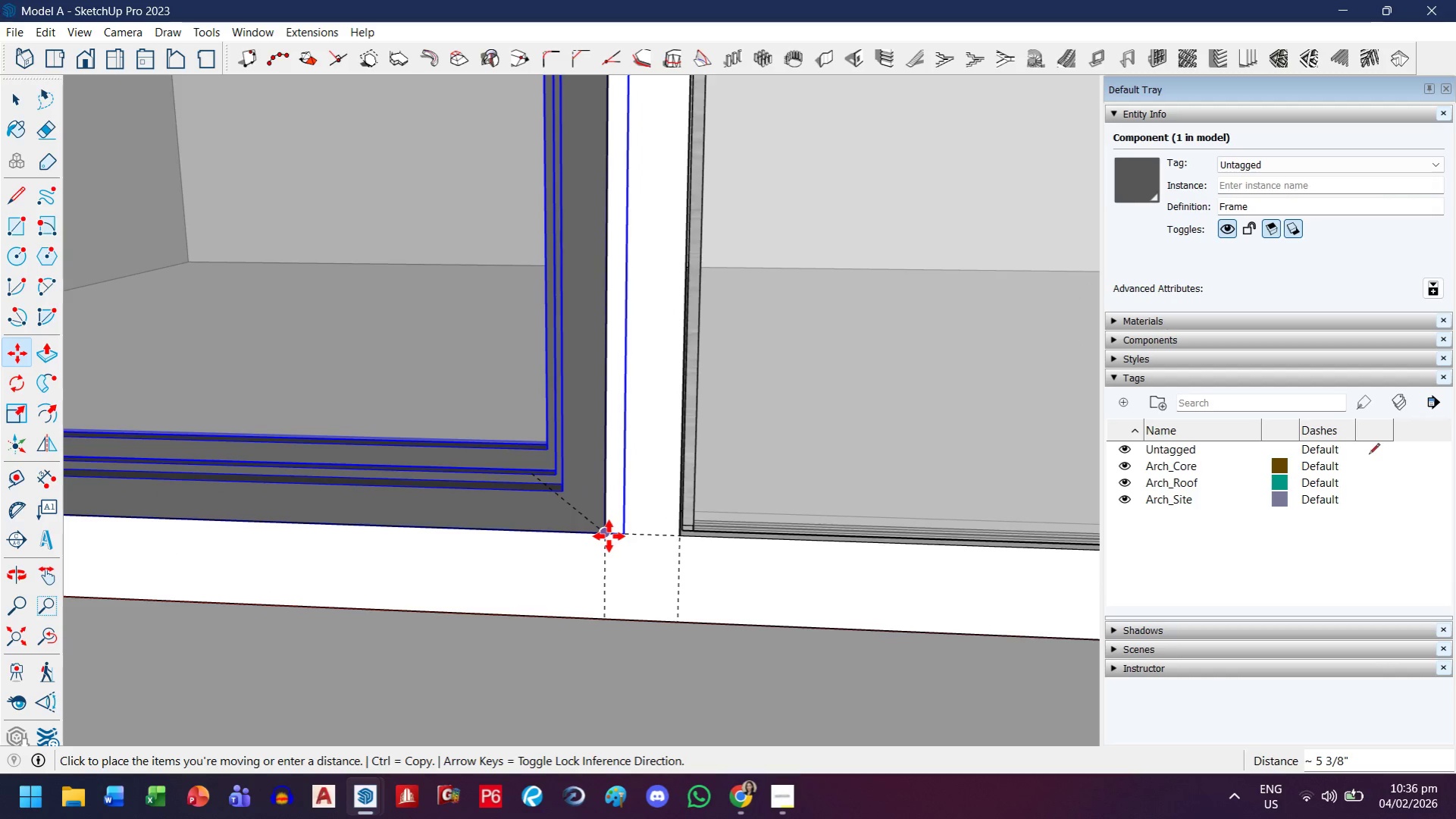 
left_click([605, 536])
 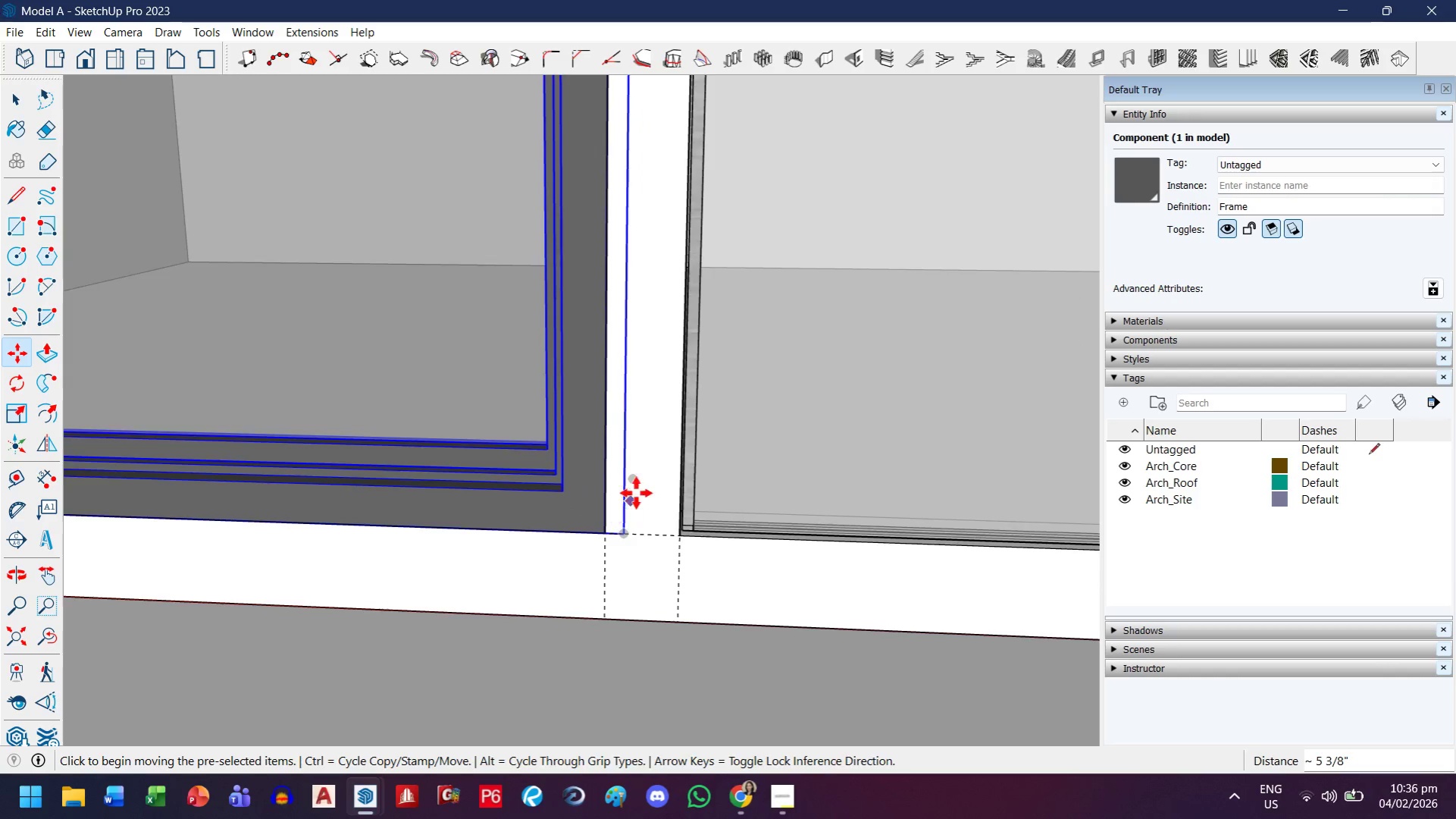 
key(H)
 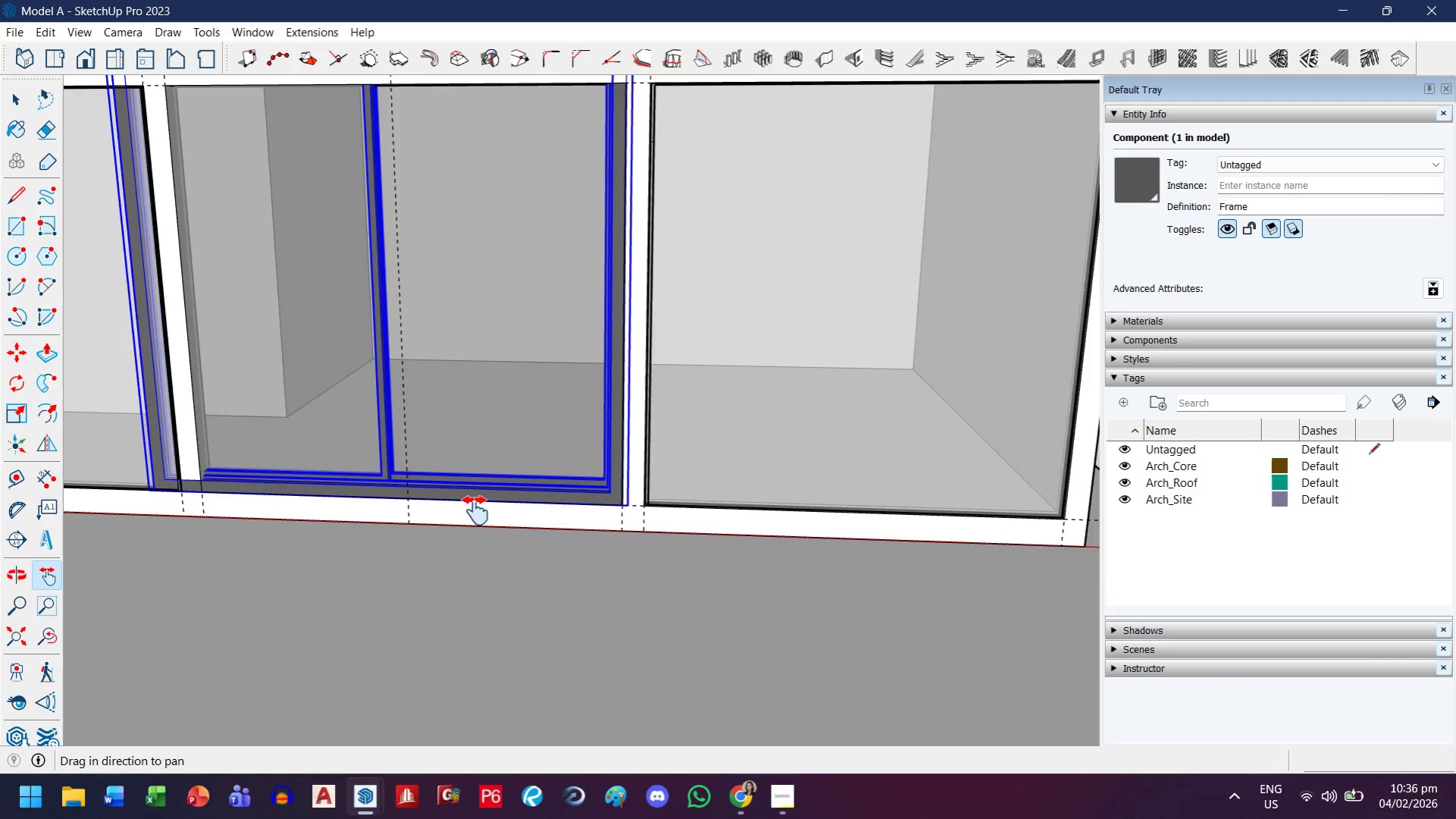 
scroll: coordinate [621, 495], scroll_direction: down, amount: 13.0
 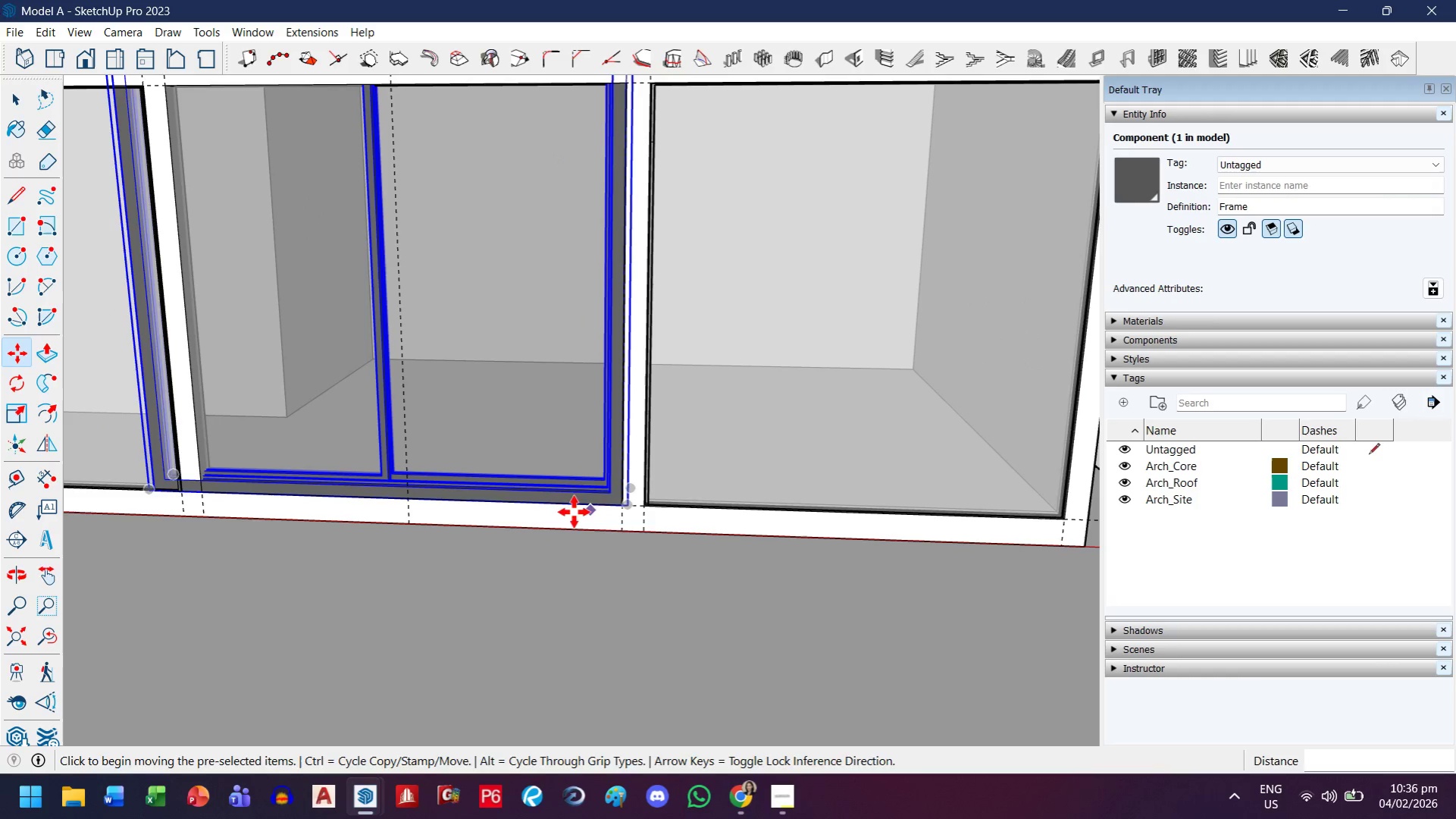 
left_click_drag(start_coordinate=[475, 510], to_coordinate=[653, 554])
 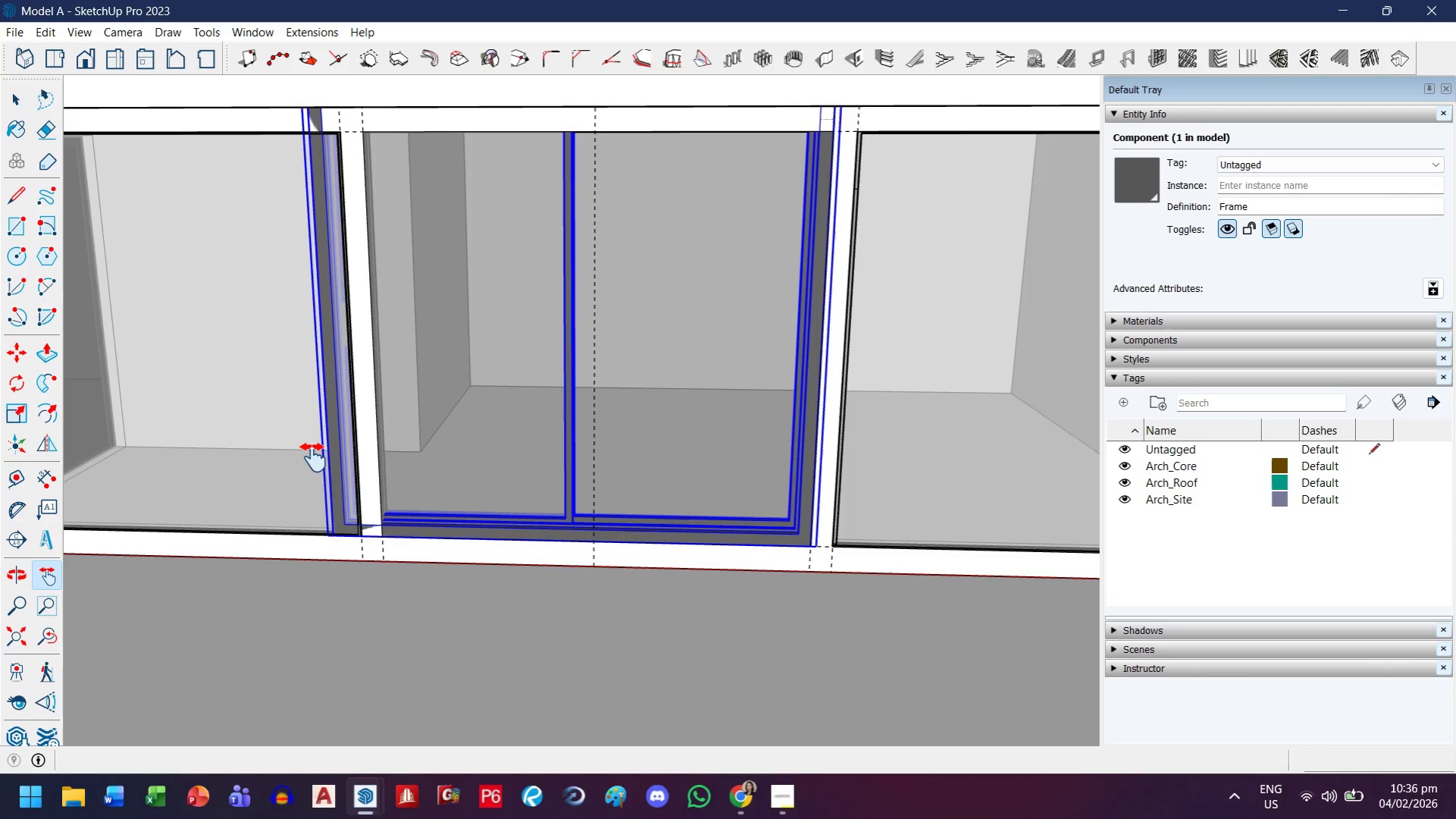 
key(S)
 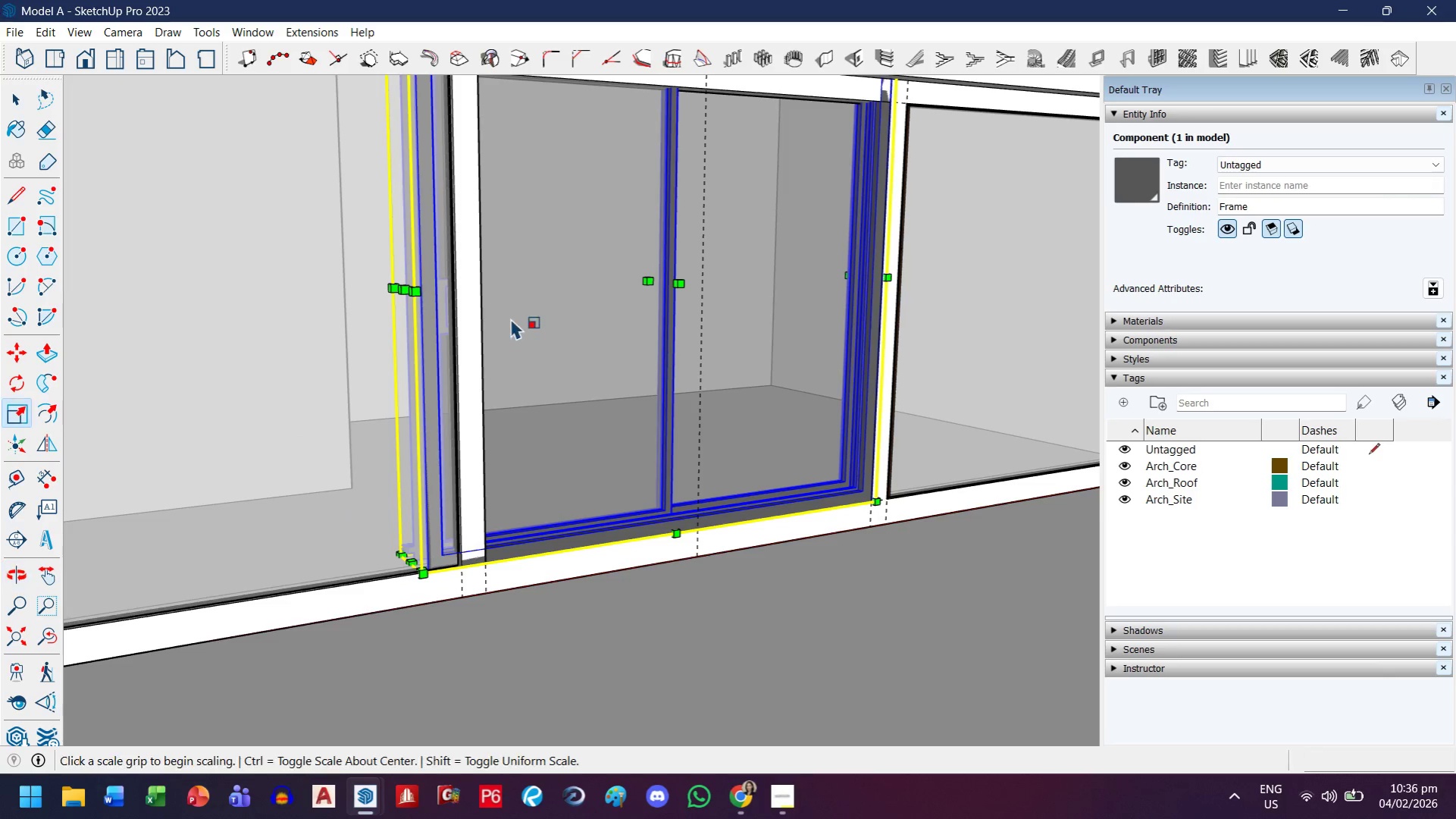 
scroll: coordinate [402, 305], scroll_direction: up, amount: 4.0
 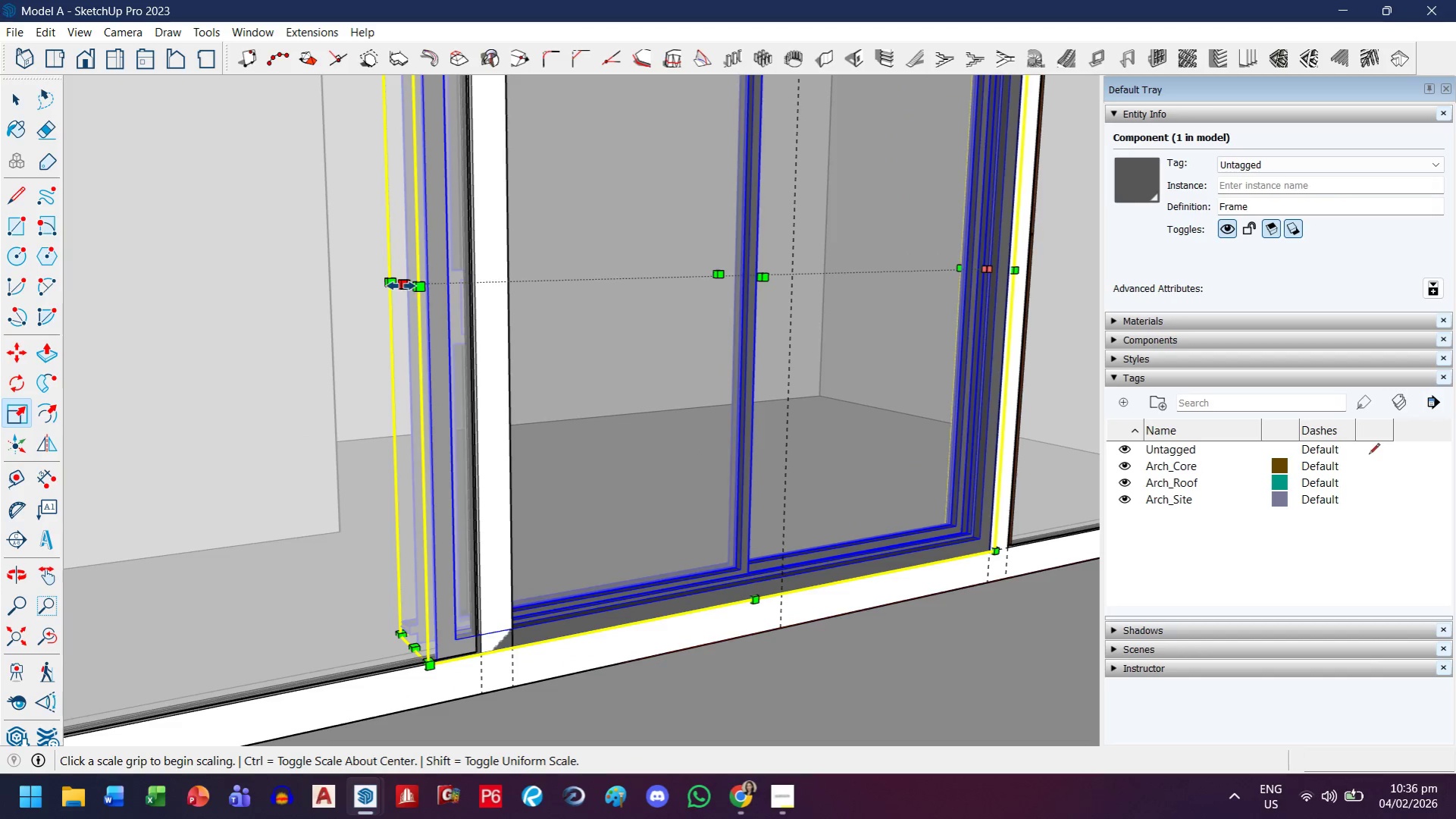 
left_click([401, 284])
 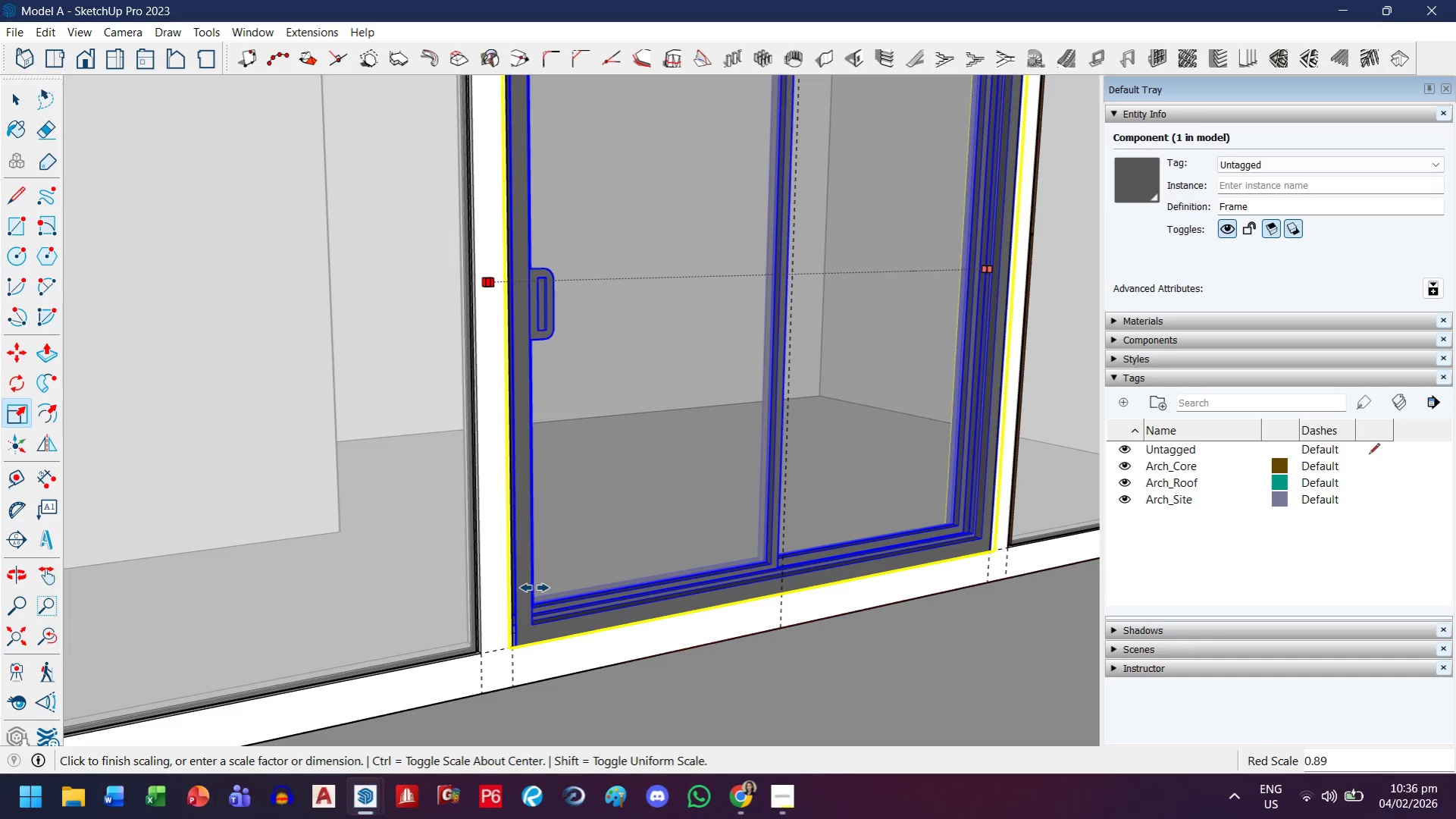 
left_click_drag(start_coordinate=[534, 588], to_coordinate=[538, 588])
 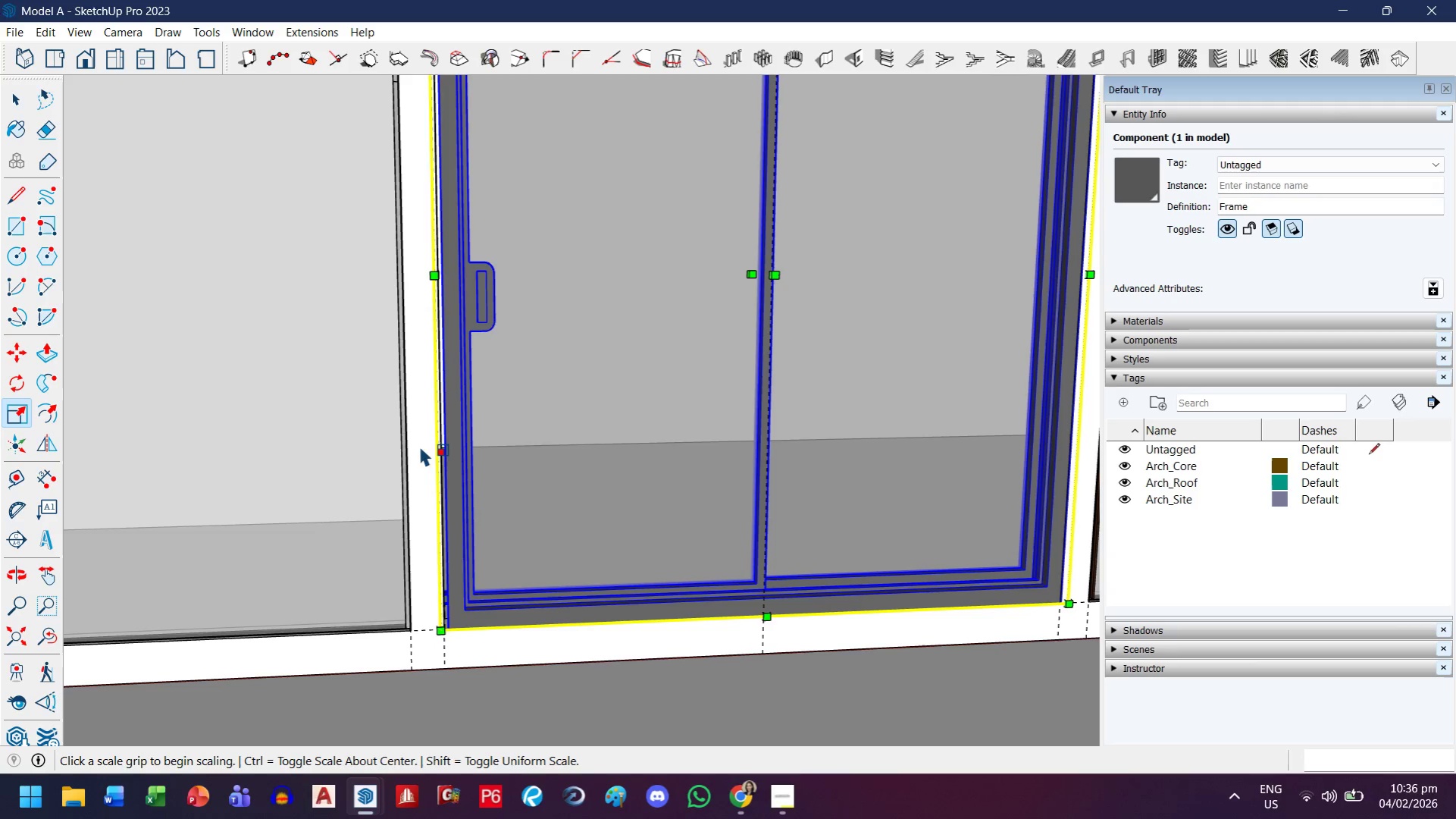 
scroll: coordinate [521, 296], scroll_direction: up, amount: 6.0
 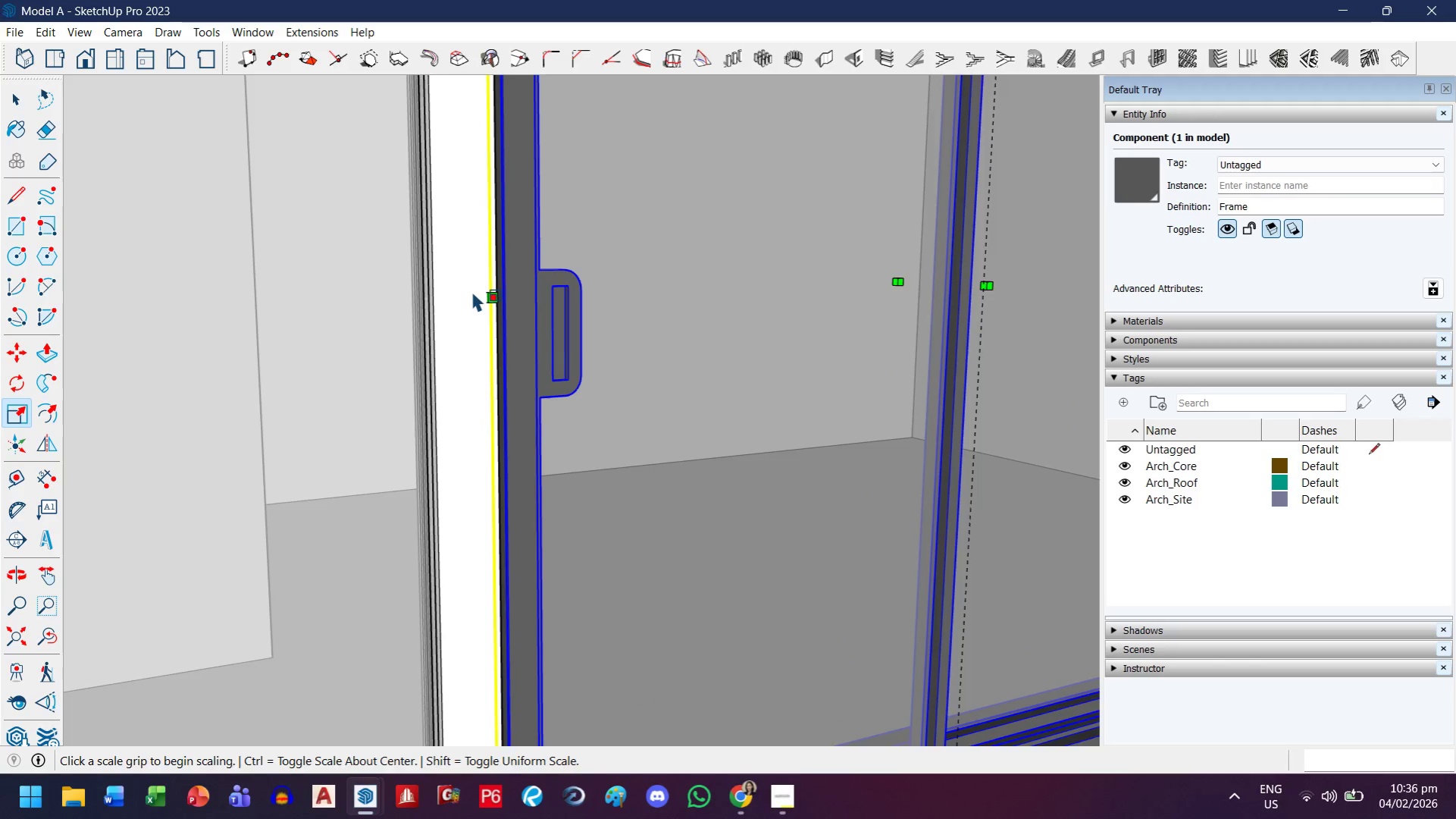 
key(K)
 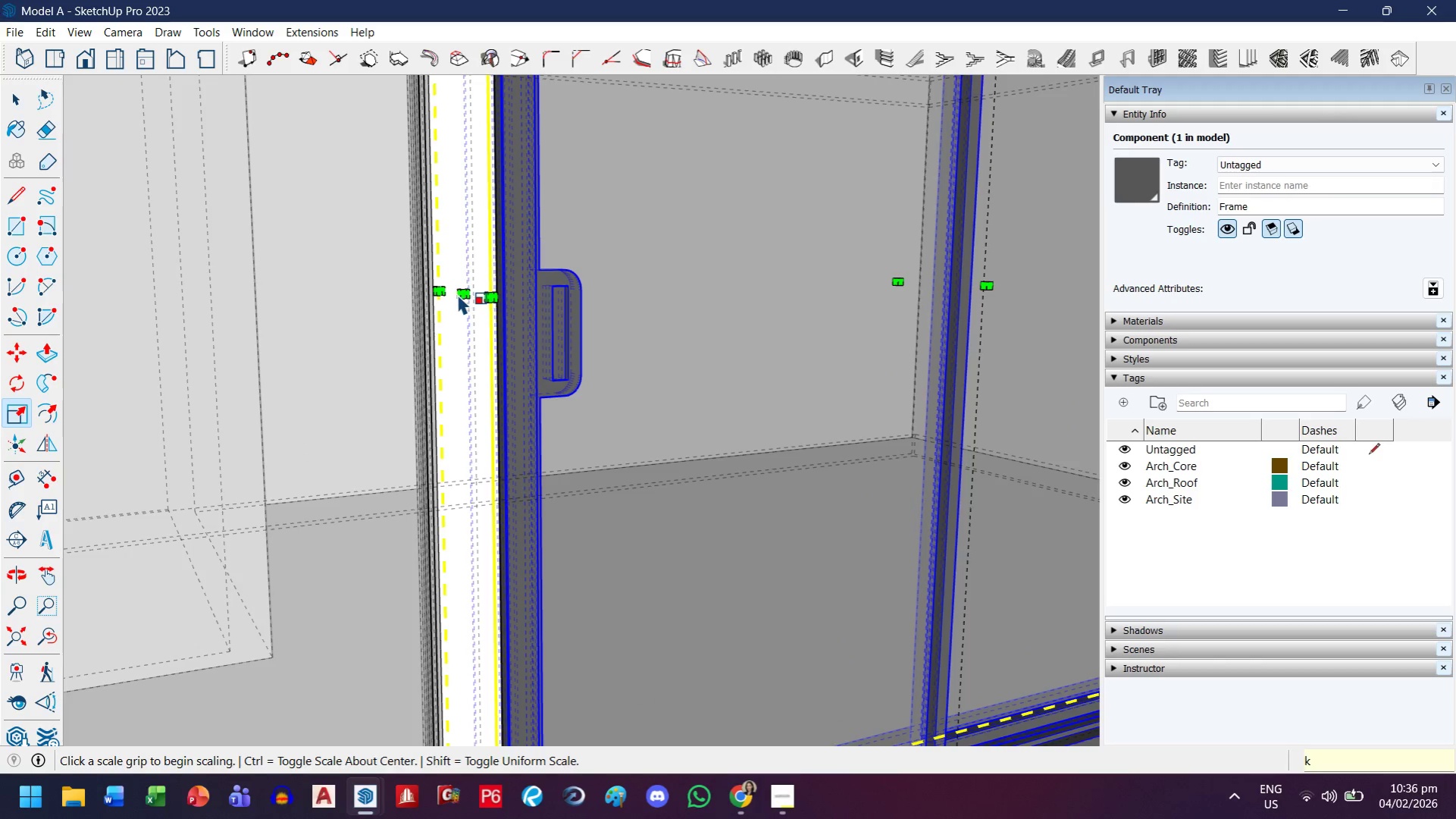 
key(Control+ControlLeft)
 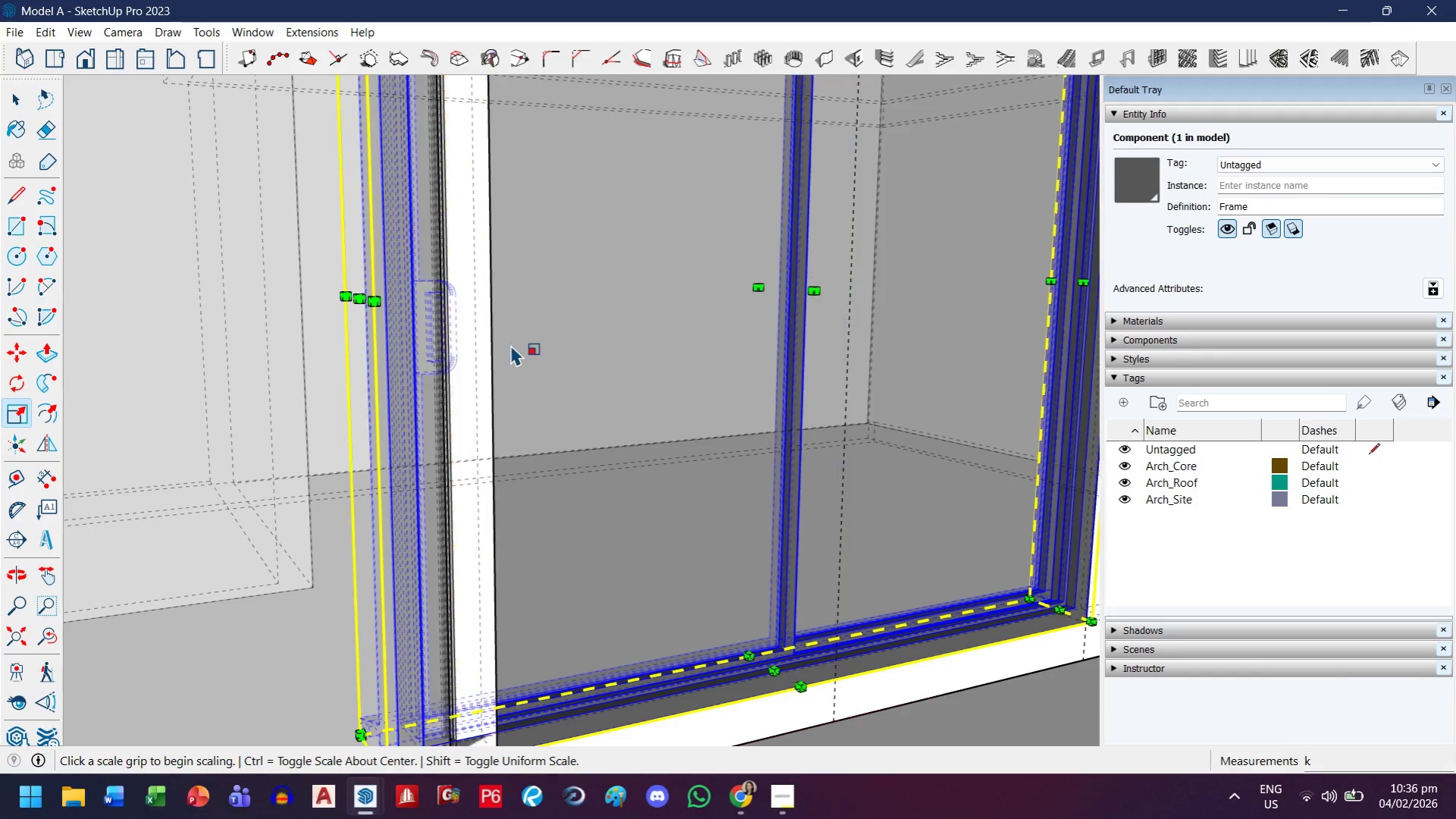 
scroll: coordinate [478, 302], scroll_direction: down, amount: 4.0
 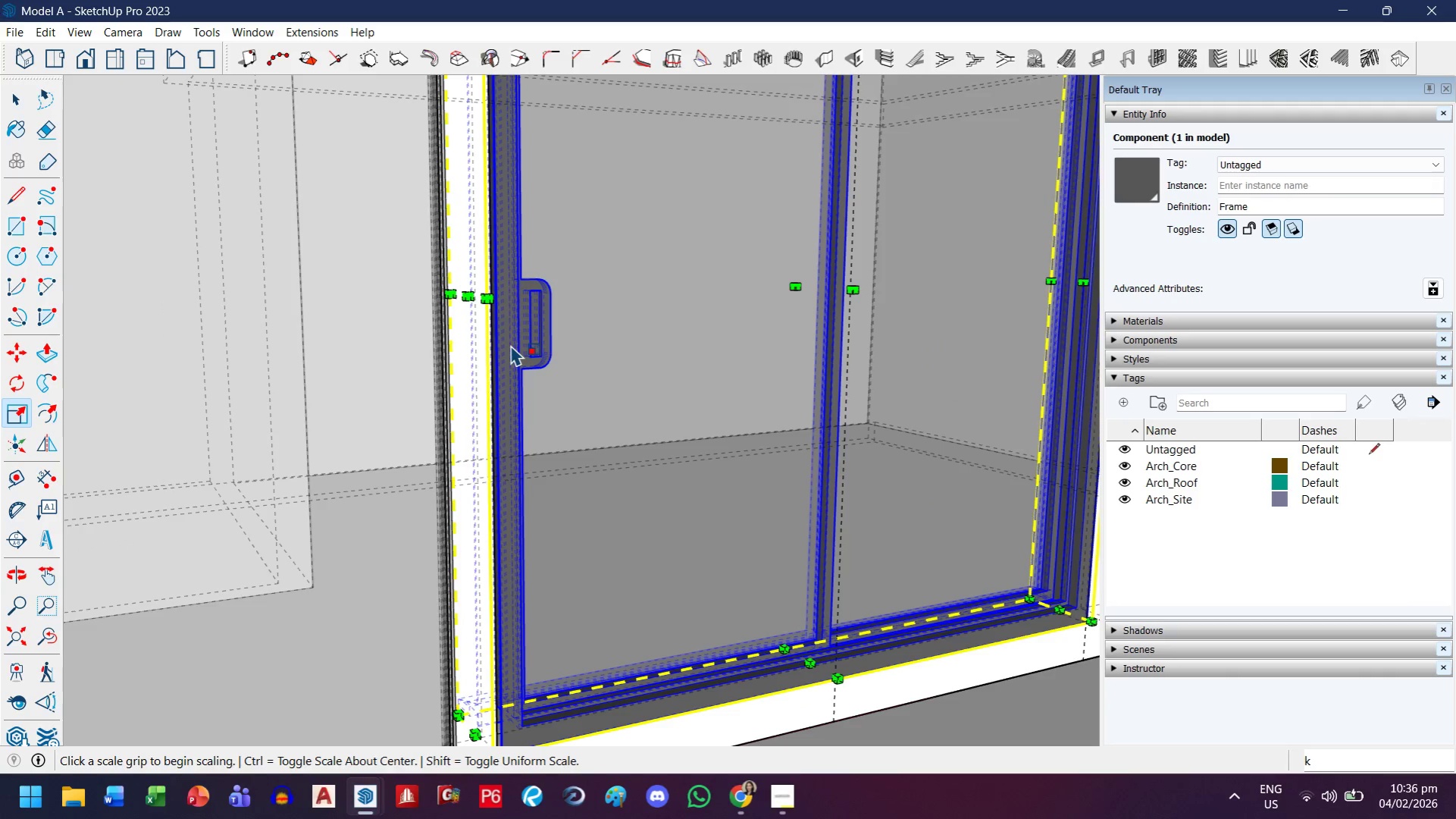 
key(Control+Z)
 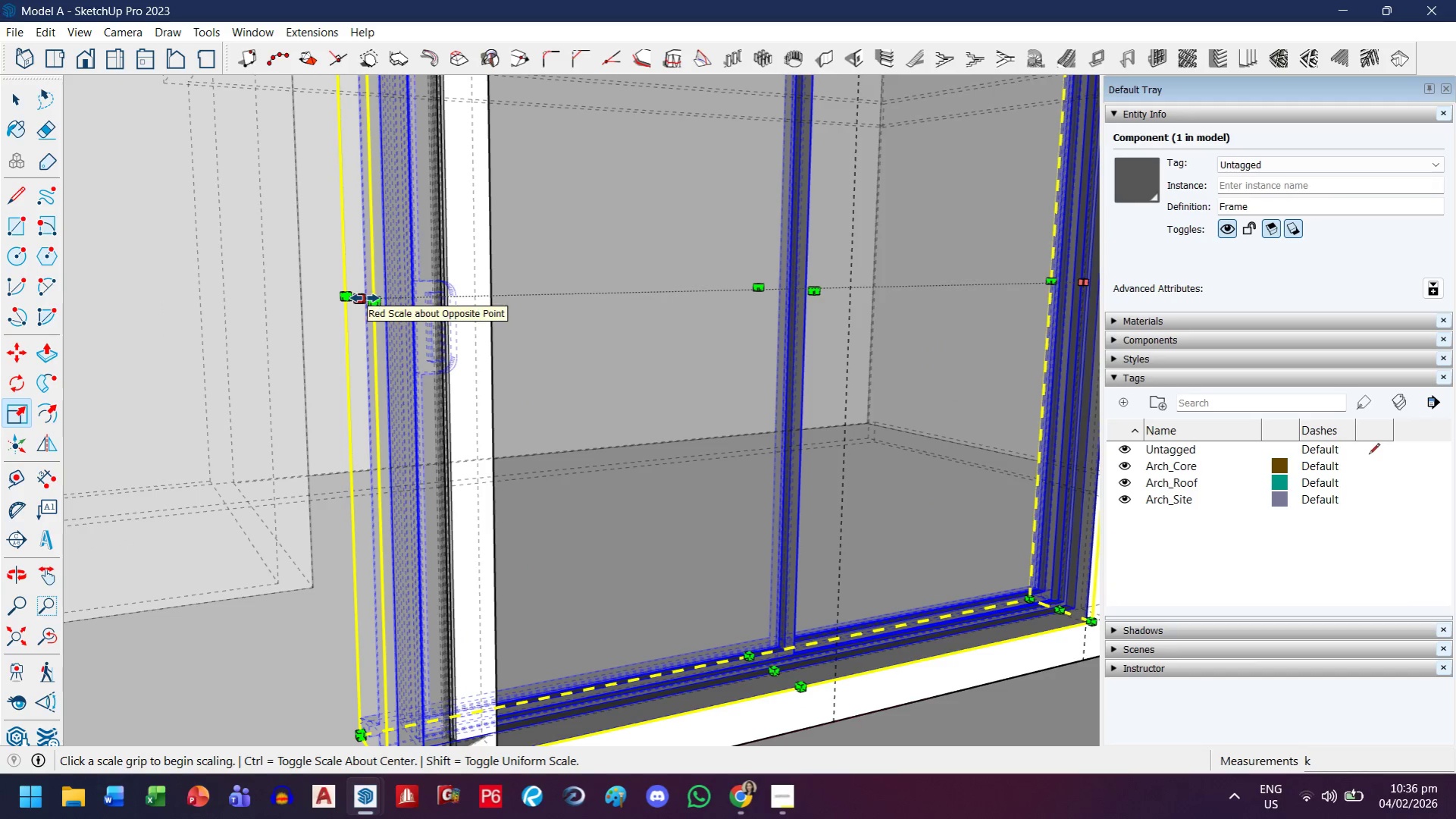 
left_click([365, 298])
 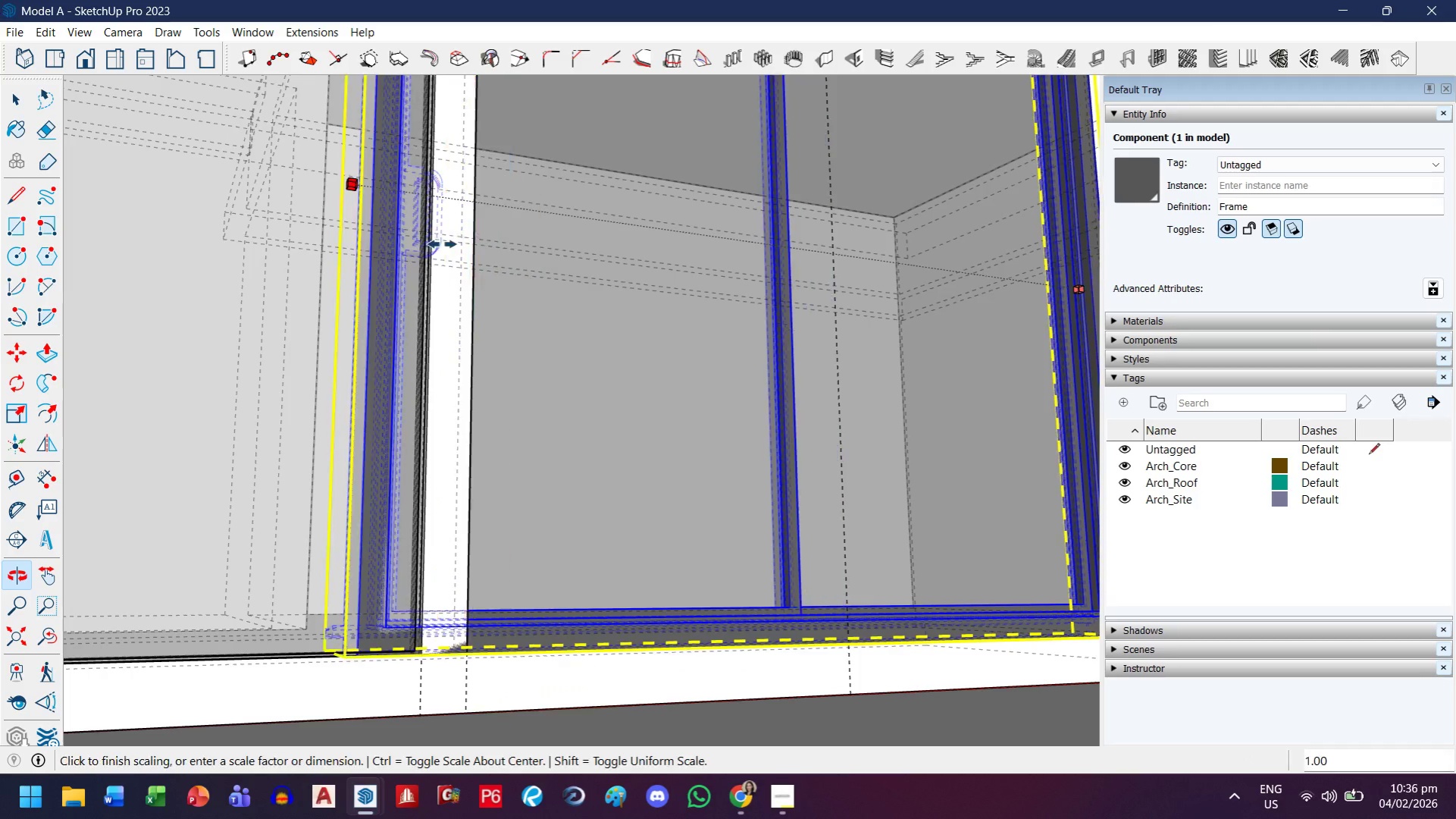 
scroll: coordinate [464, 667], scroll_direction: up, amount: 4.0
 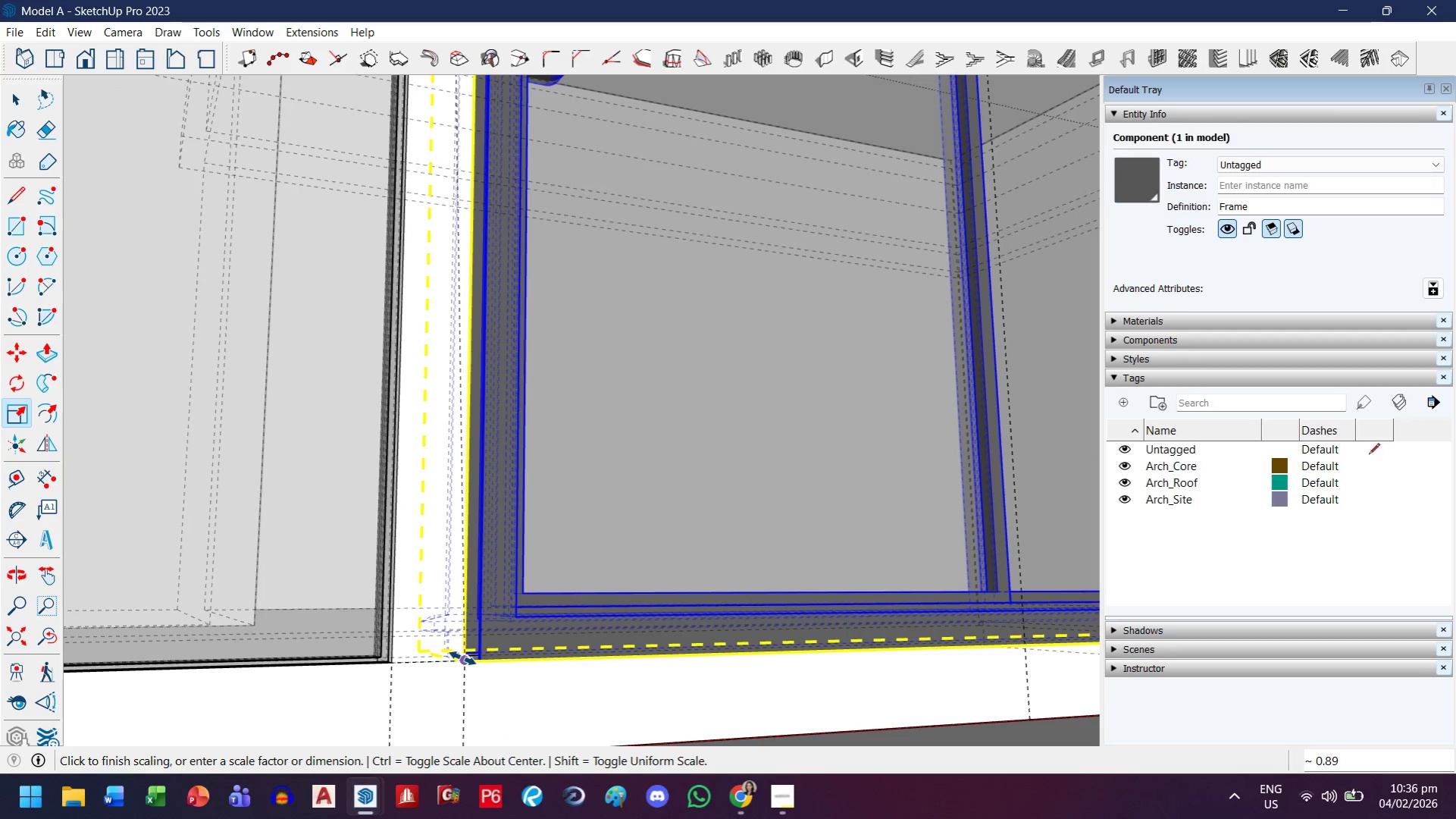 
left_click([462, 658])
 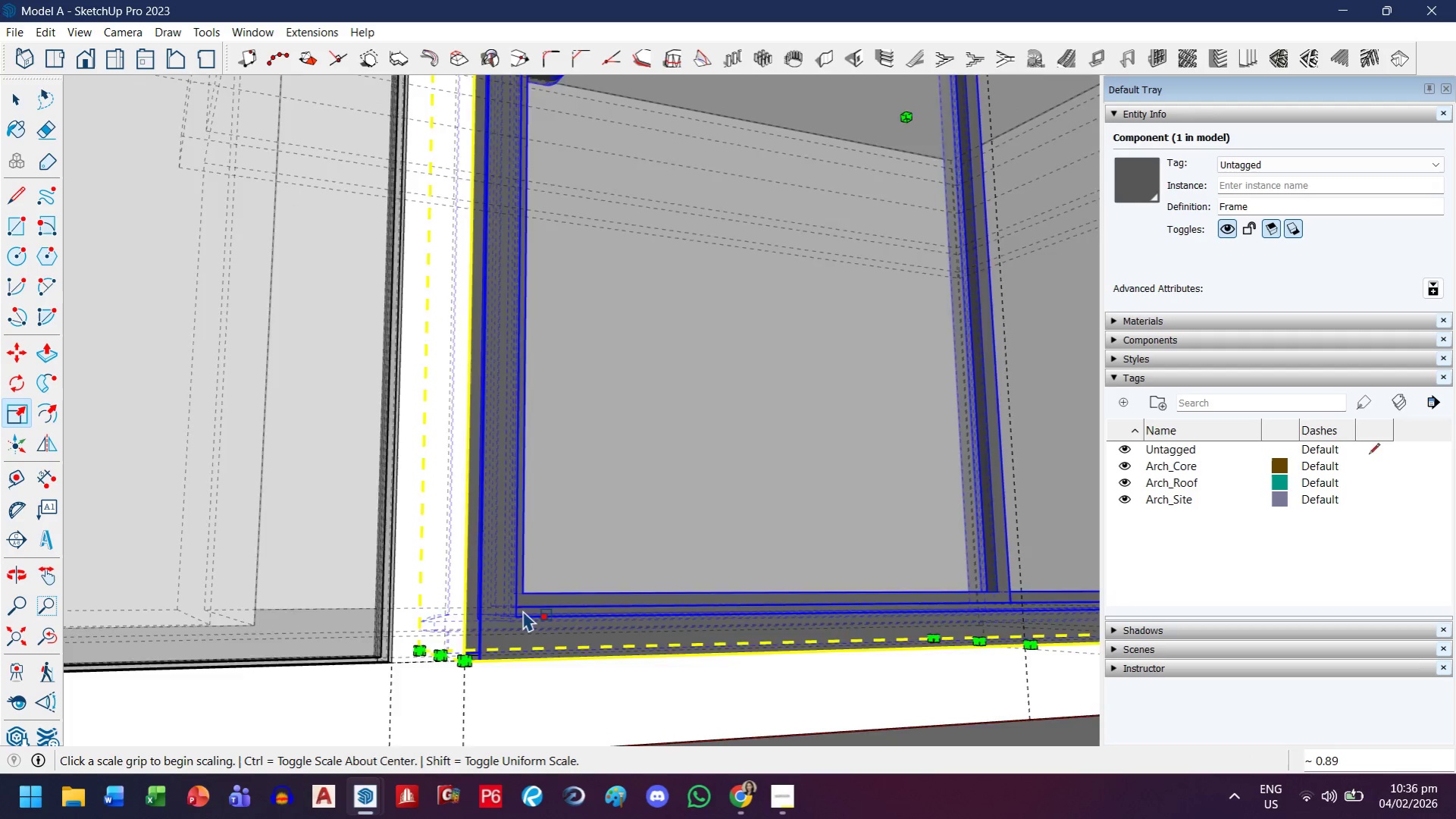 
scroll: coordinate [524, 607], scroll_direction: down, amount: 3.0
 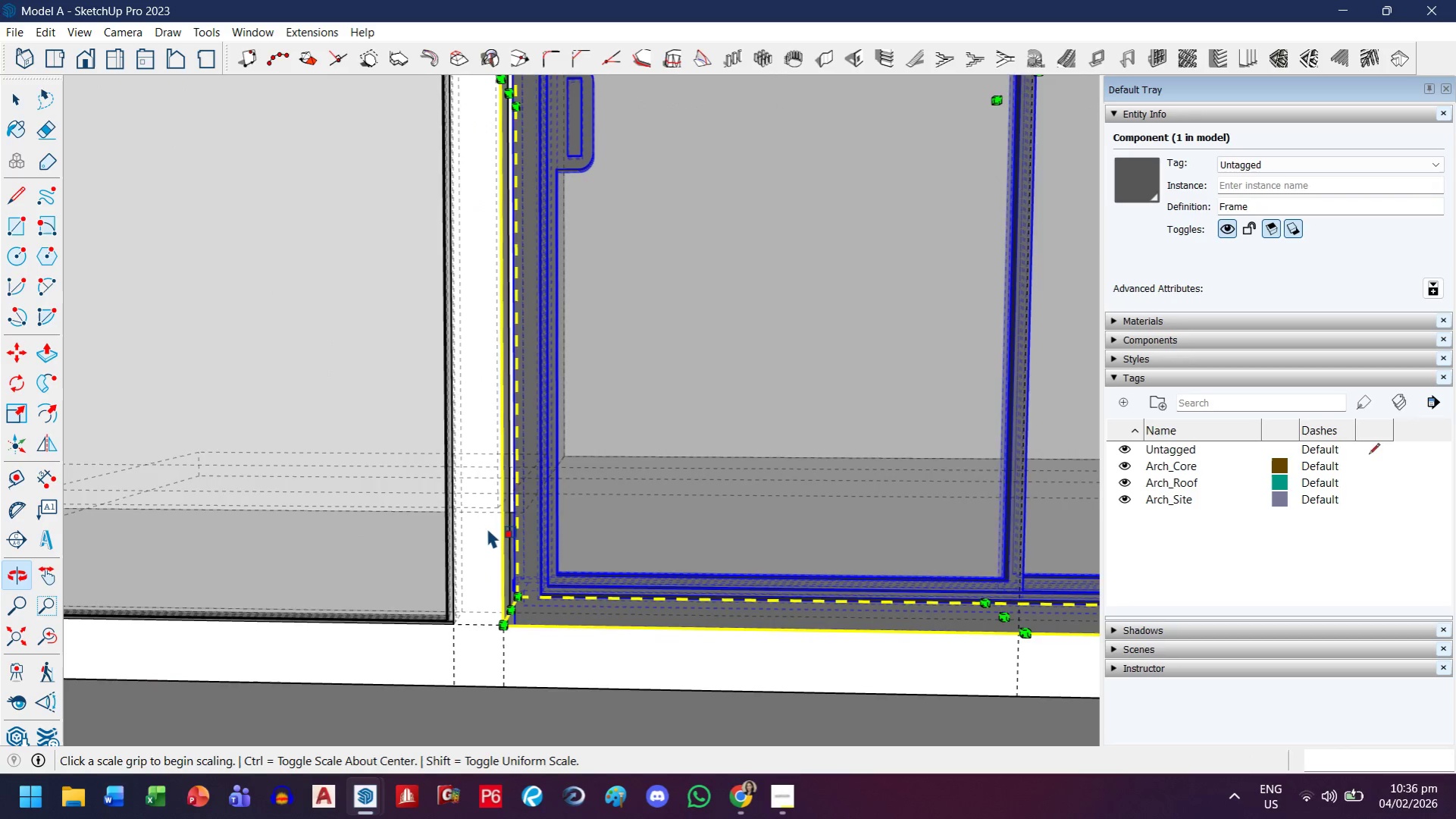 
key(H)
 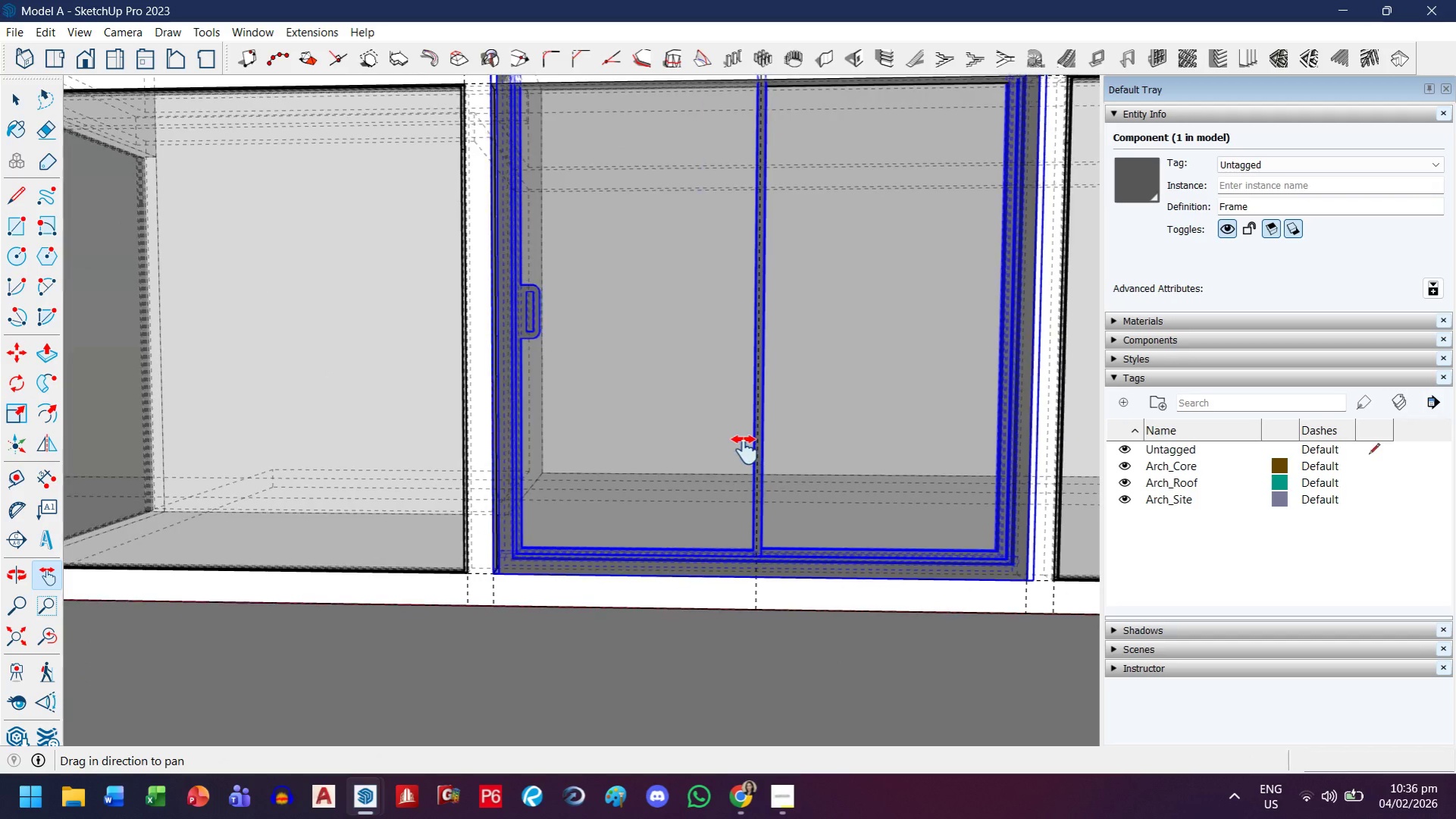 
left_click_drag(start_coordinate=[760, 453], to_coordinate=[574, 607])
 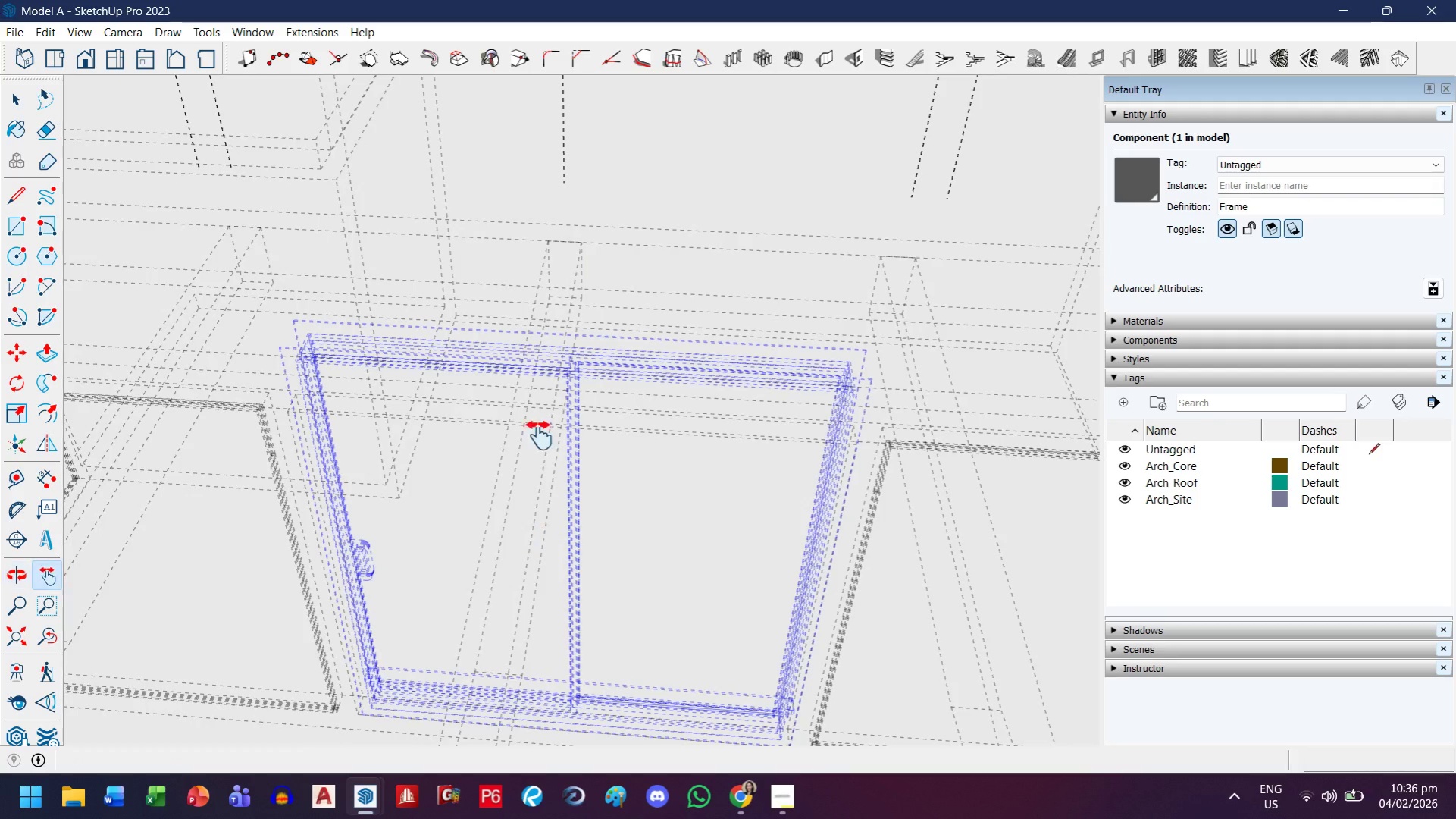 
scroll: coordinate [490, 518], scroll_direction: down, amount: 7.0
 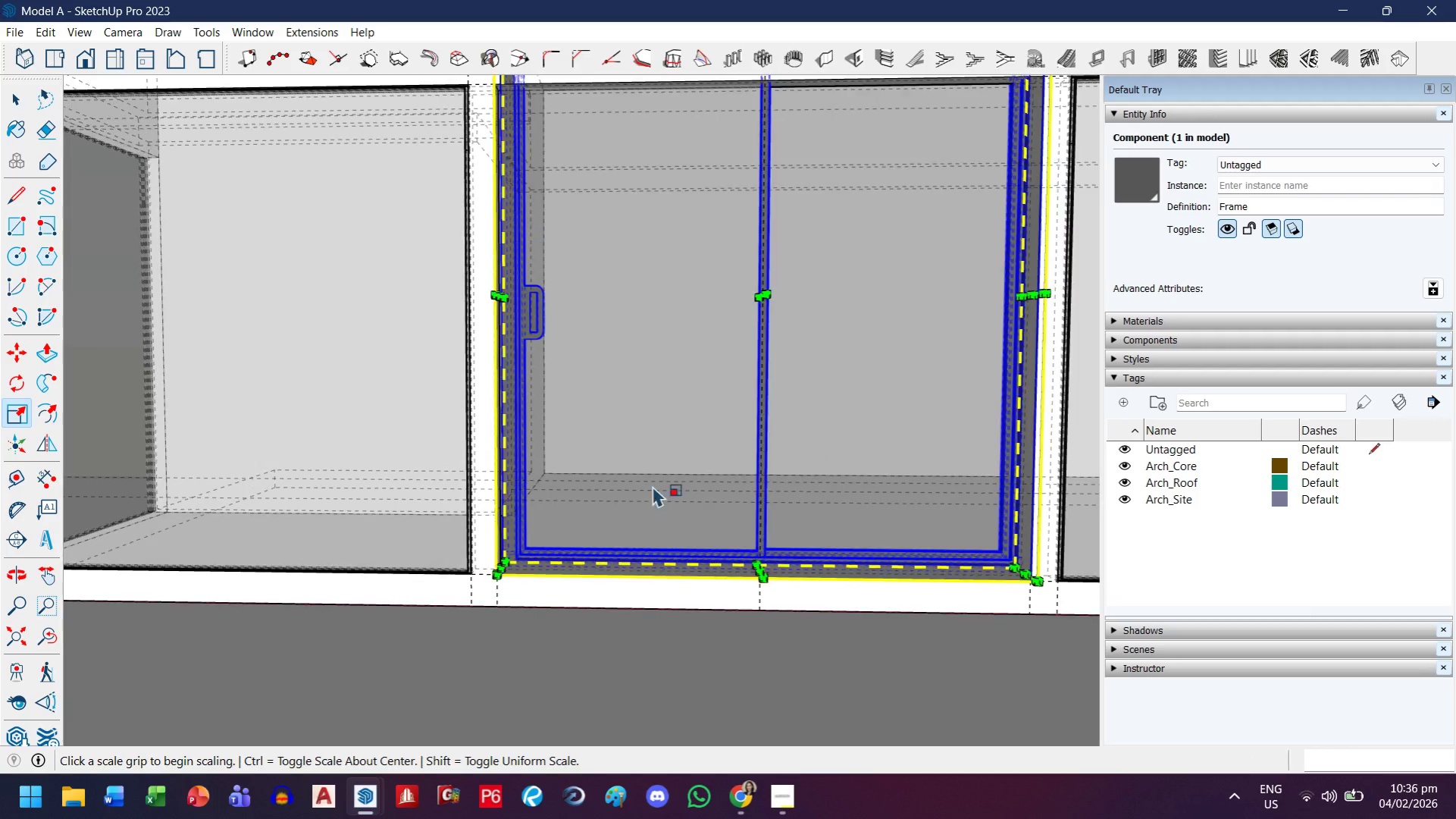 
scroll: coordinate [593, 341], scroll_direction: up, amount: 6.0
 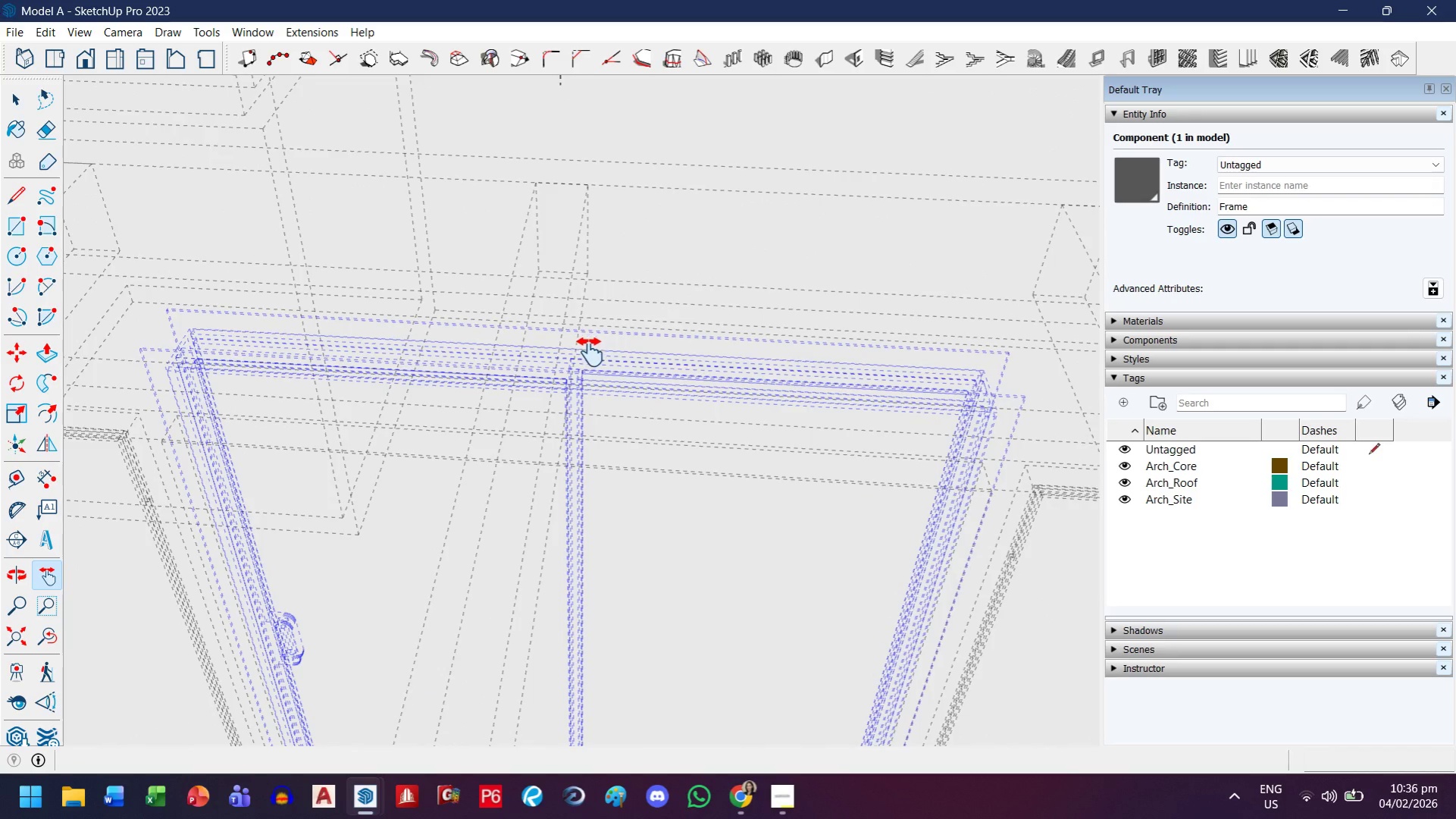 
key(S)
 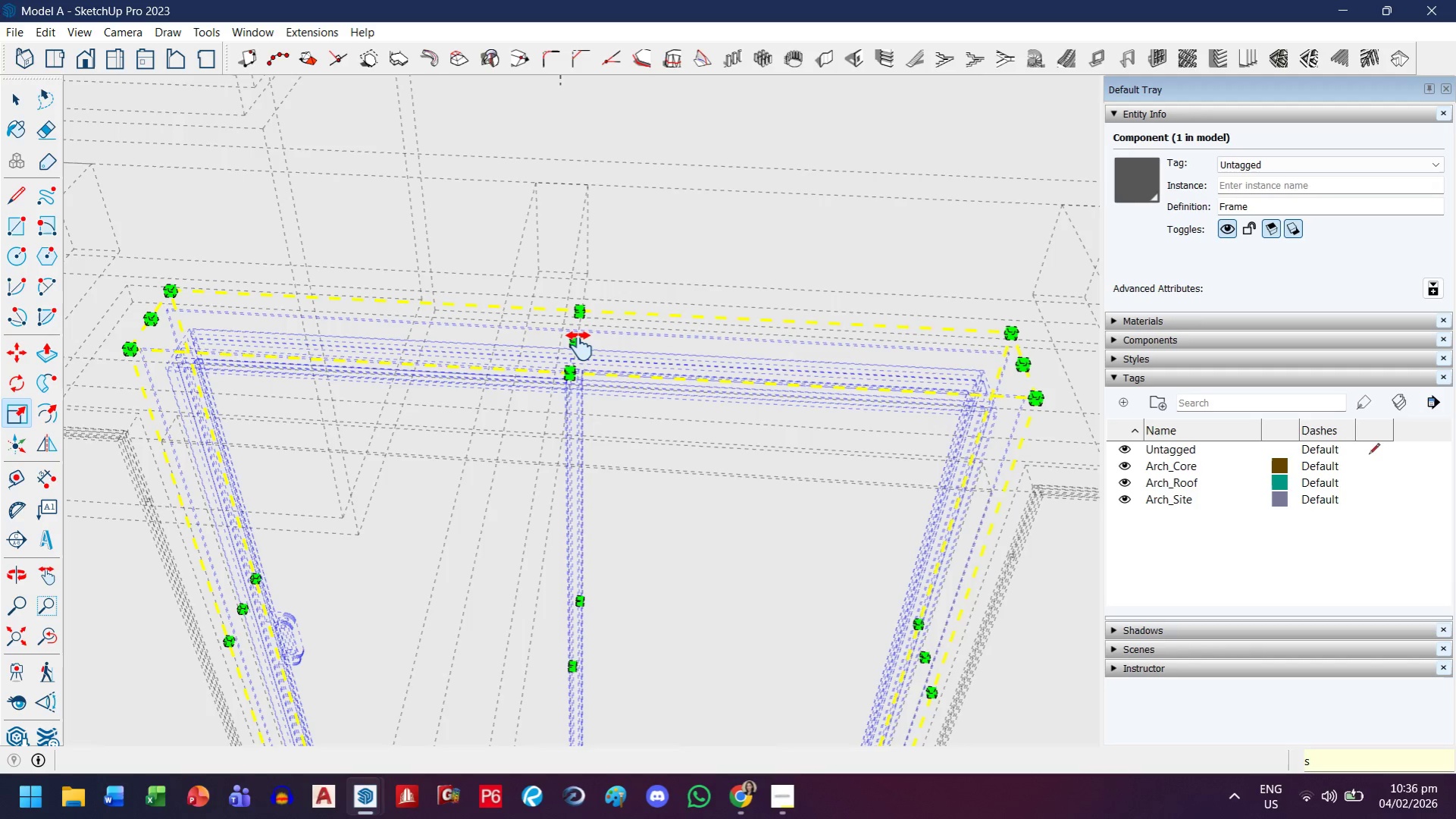 
scroll: coordinate [578, 340], scroll_direction: down, amount: 2.0
 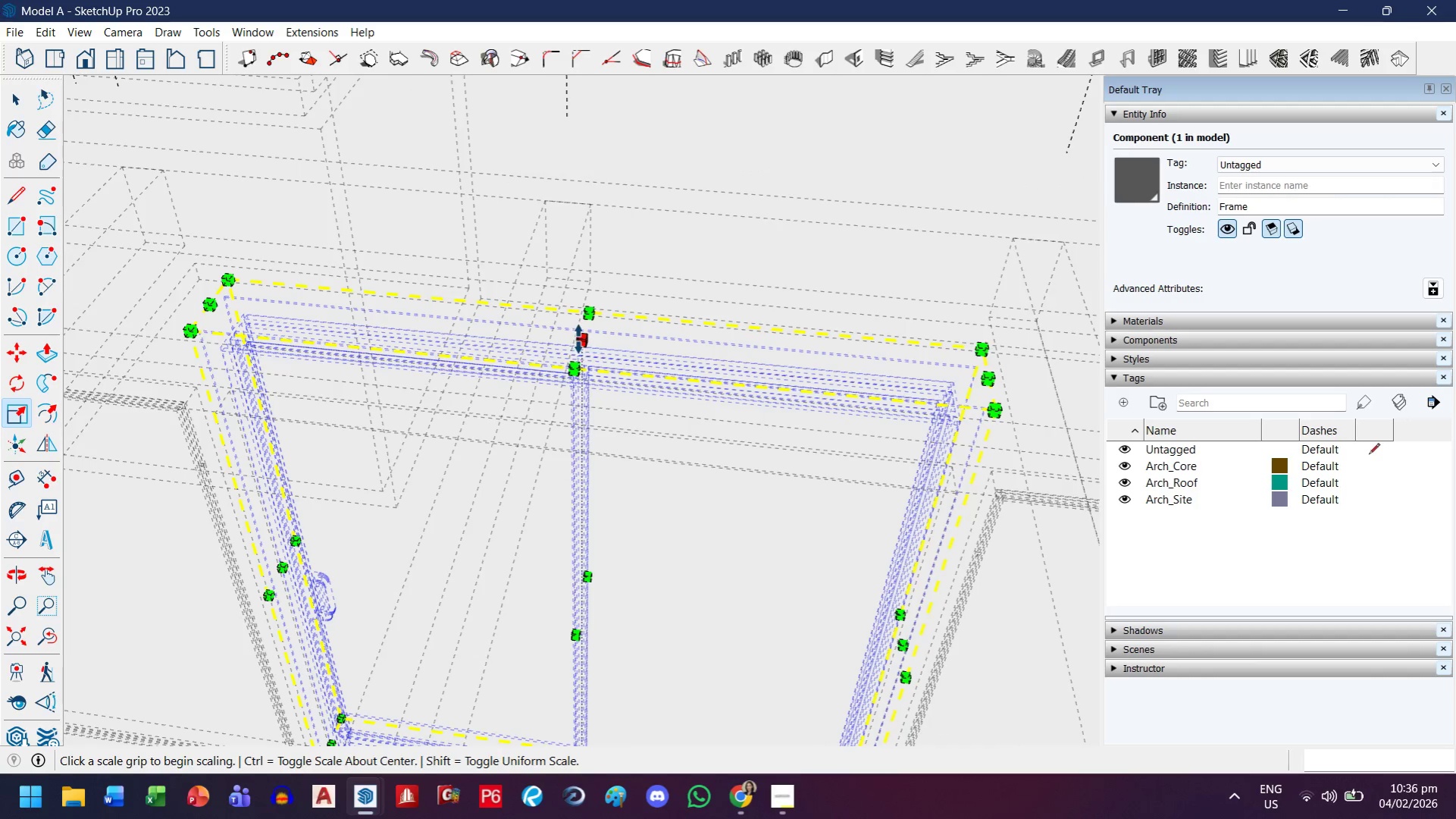 
left_click([578, 339])
 